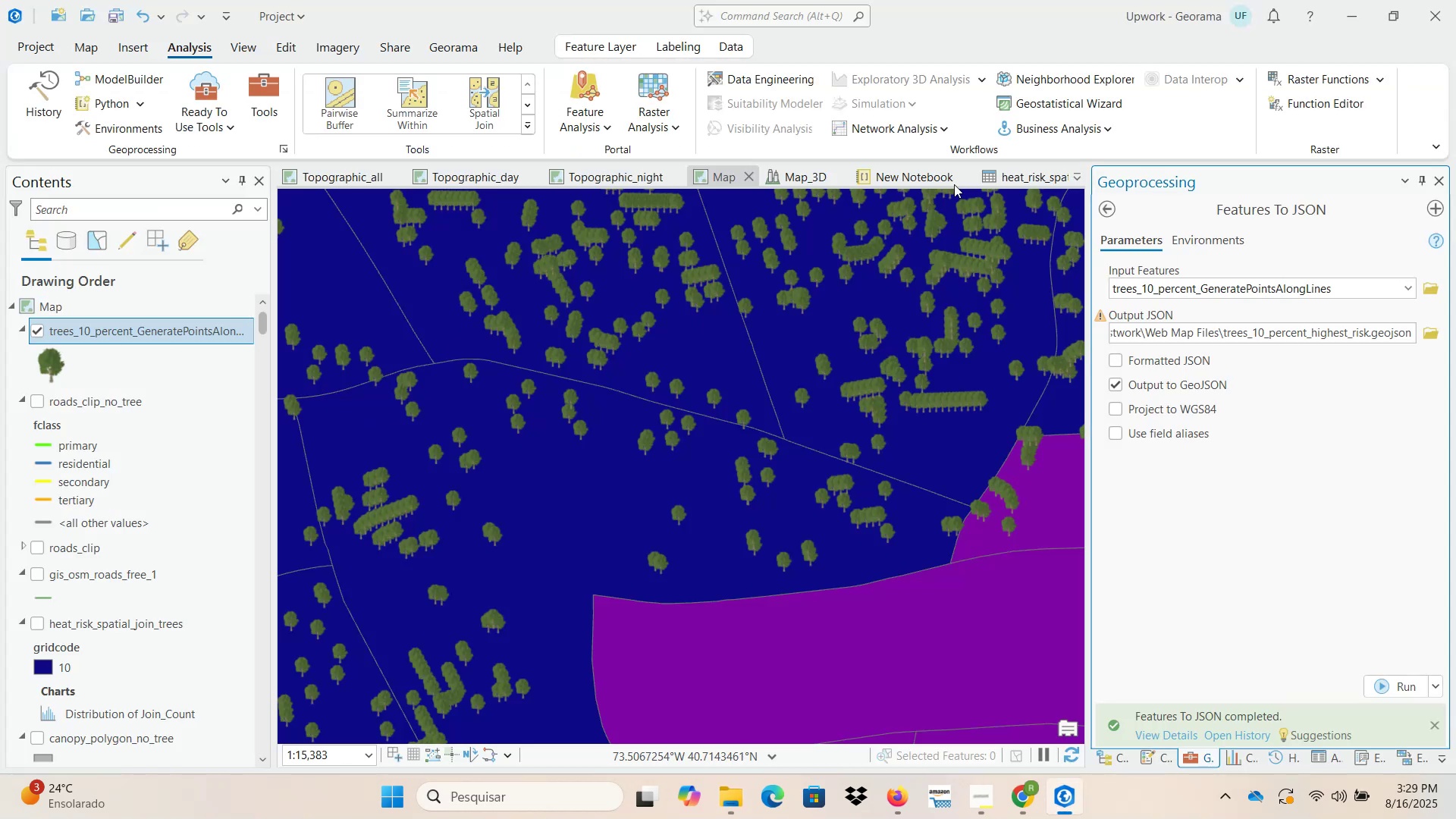 
left_click([914, 174])
 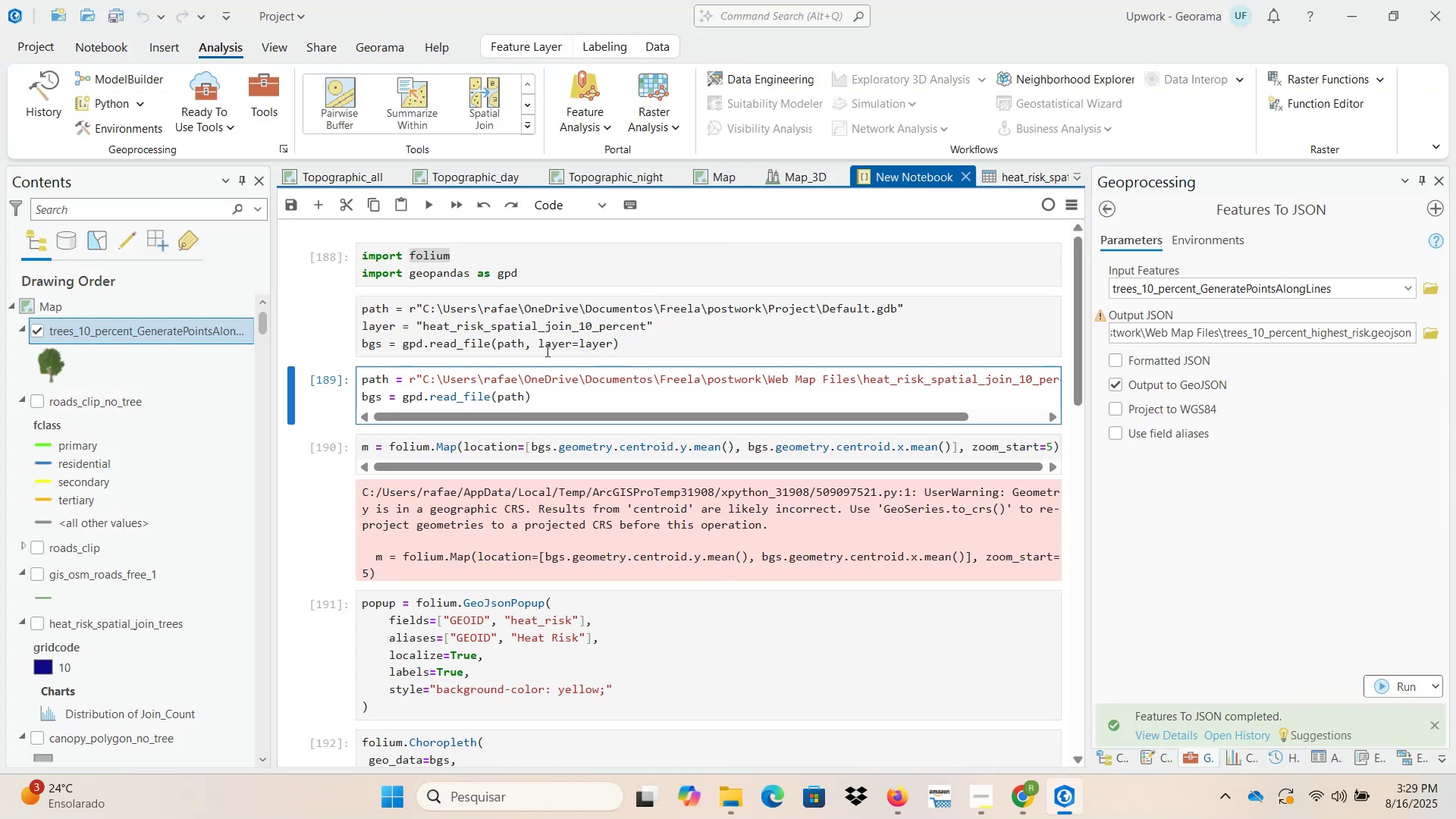 
left_click_drag(start_coordinate=[600, 417], to_coordinate=[567, 417])
 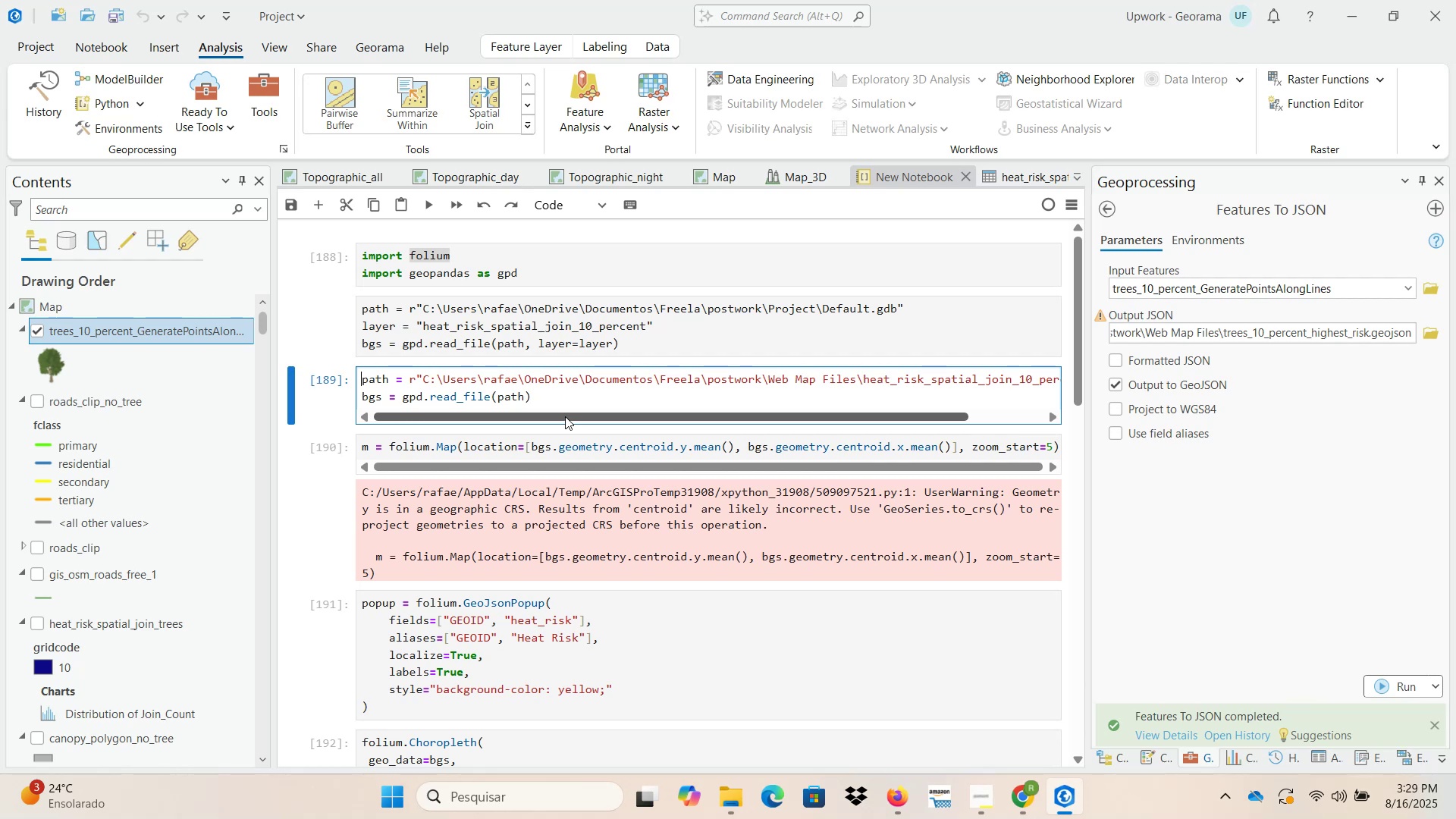 
left_click_drag(start_coordinate=[568, 416], to_coordinate=[459, 415])
 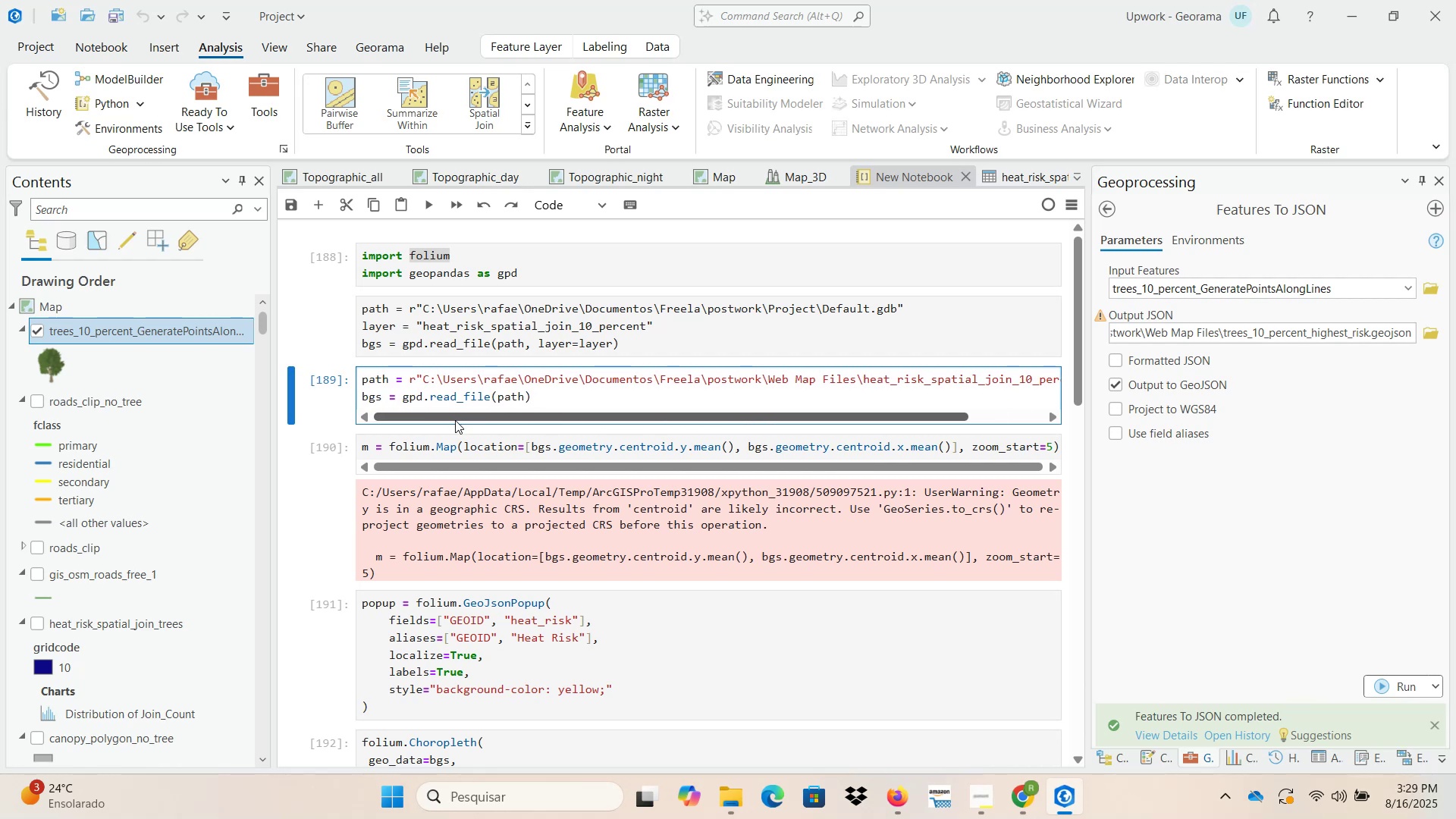 
wait(8.98)
 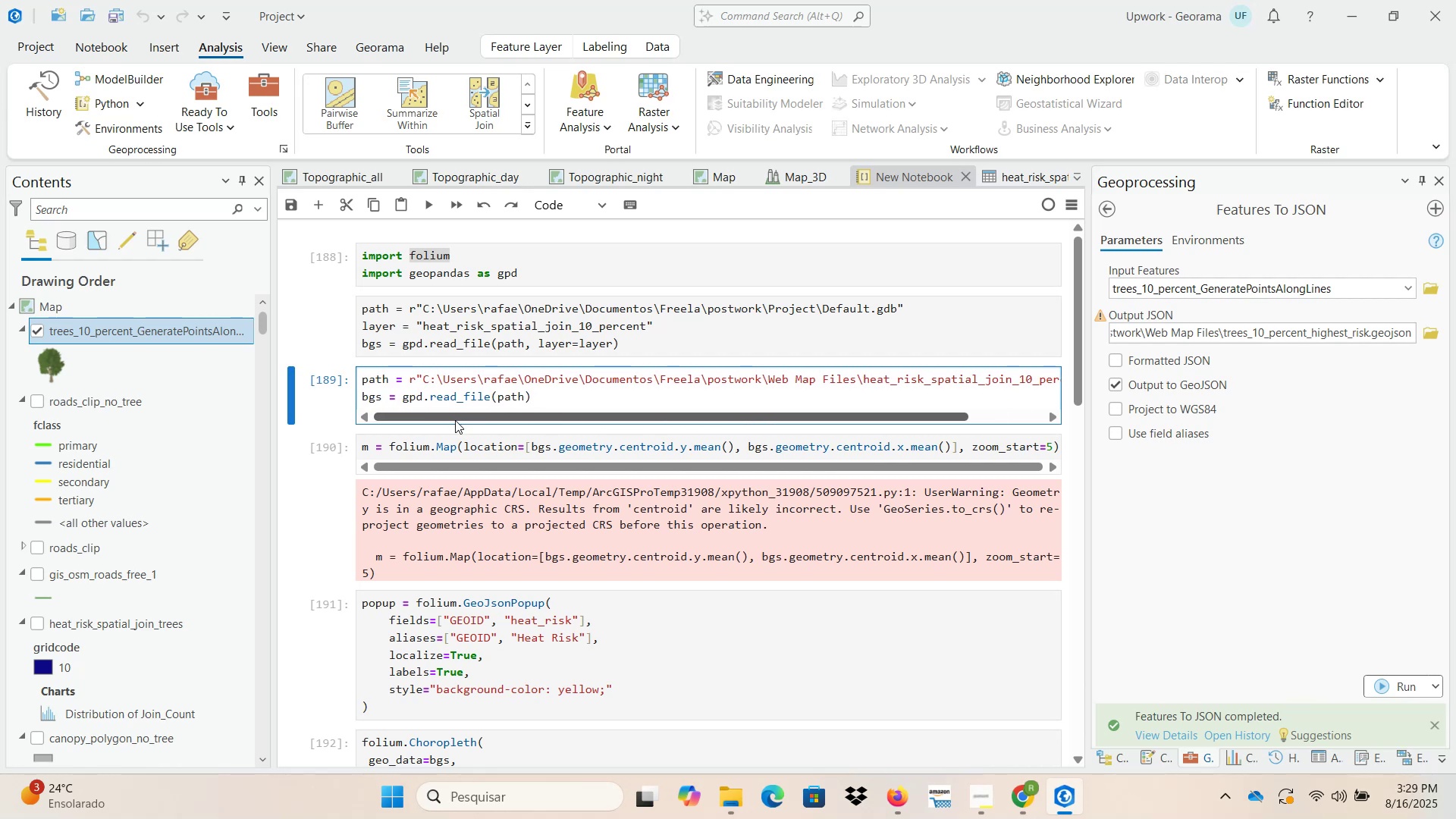 
scroll: coordinate [359, 532], scroll_direction: down, amount: 3.0
 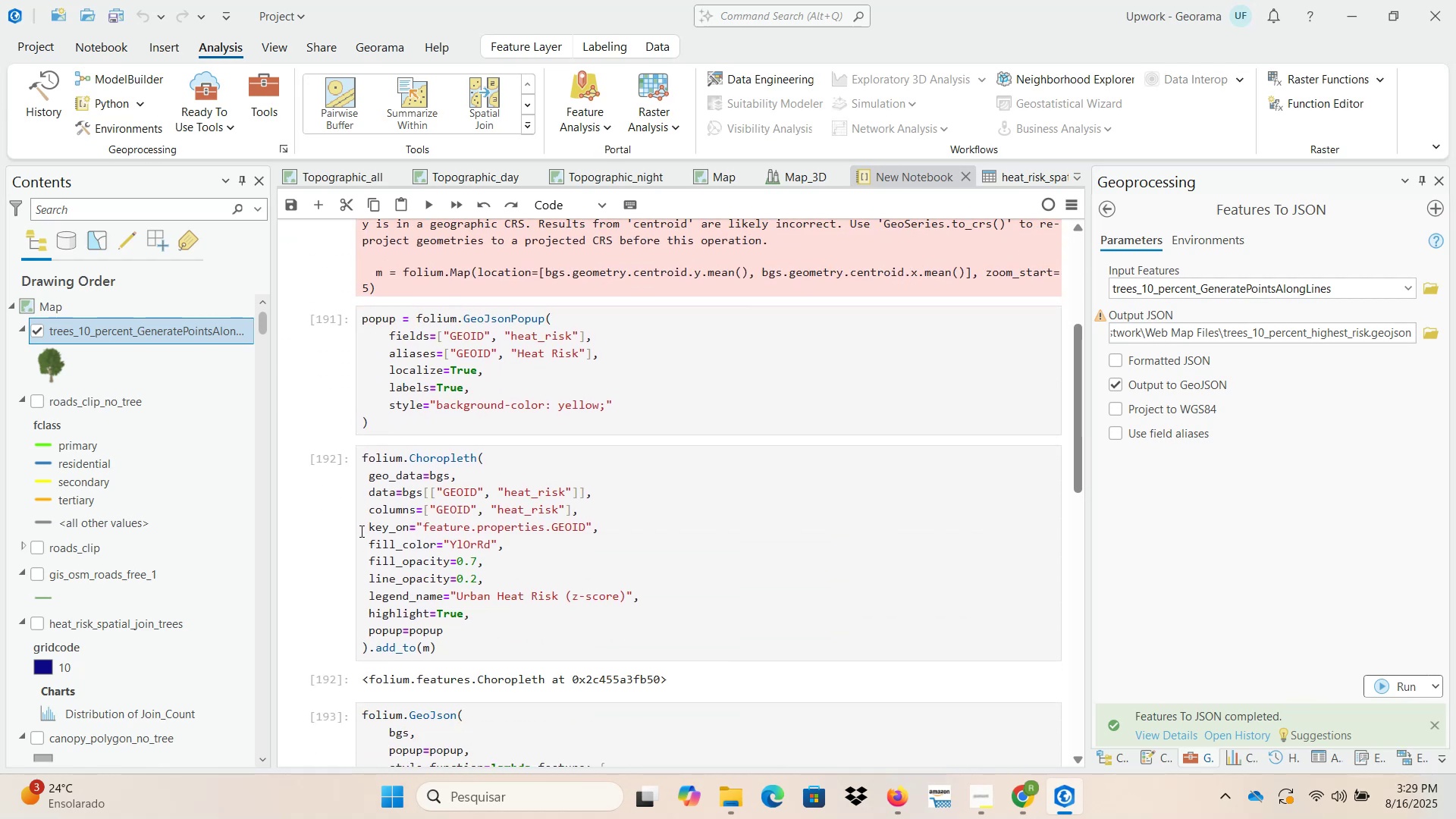 
scroll: coordinate [362, 531], scroll_direction: up, amount: 3.0
 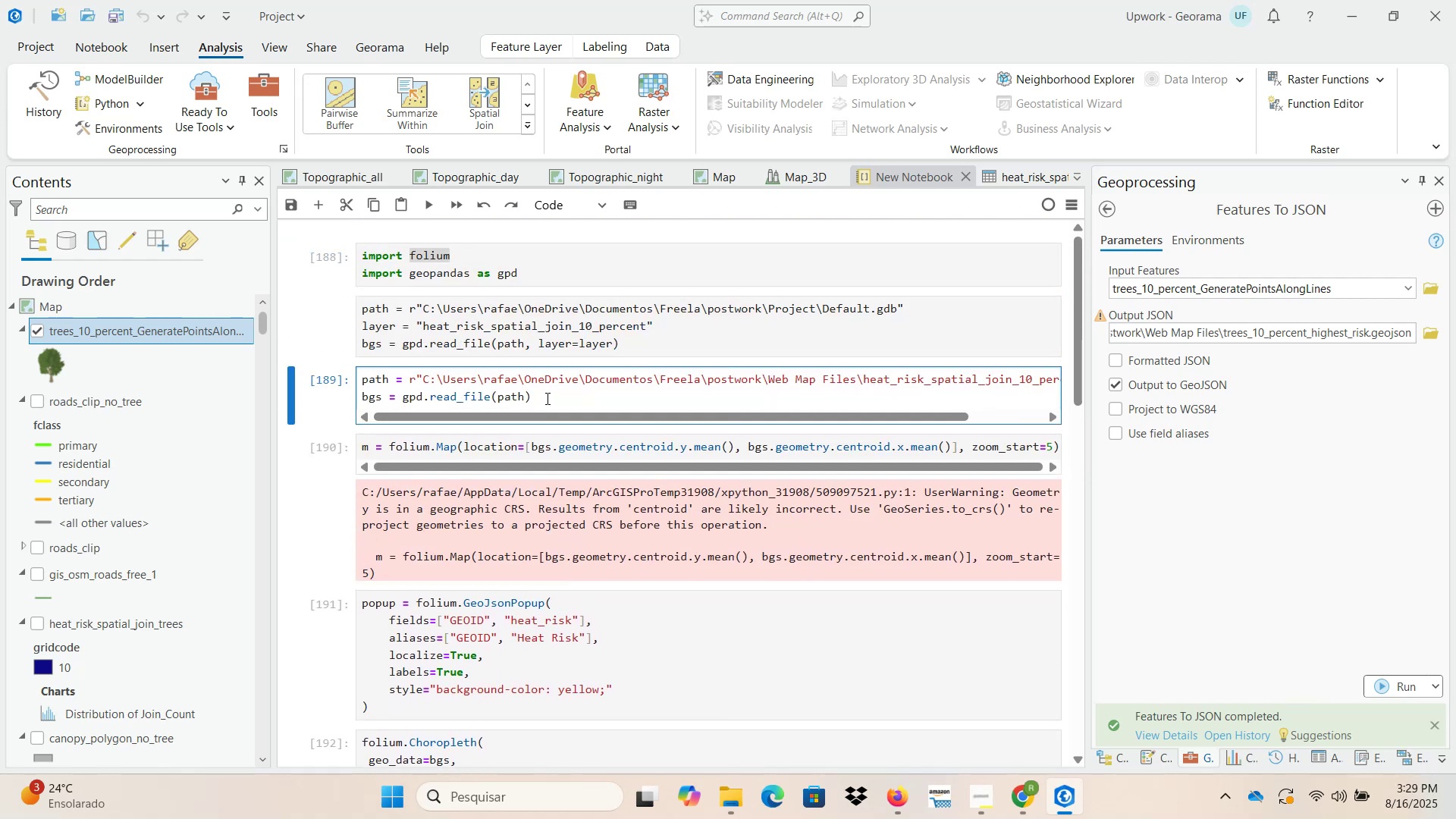 
left_click([552, 397])
 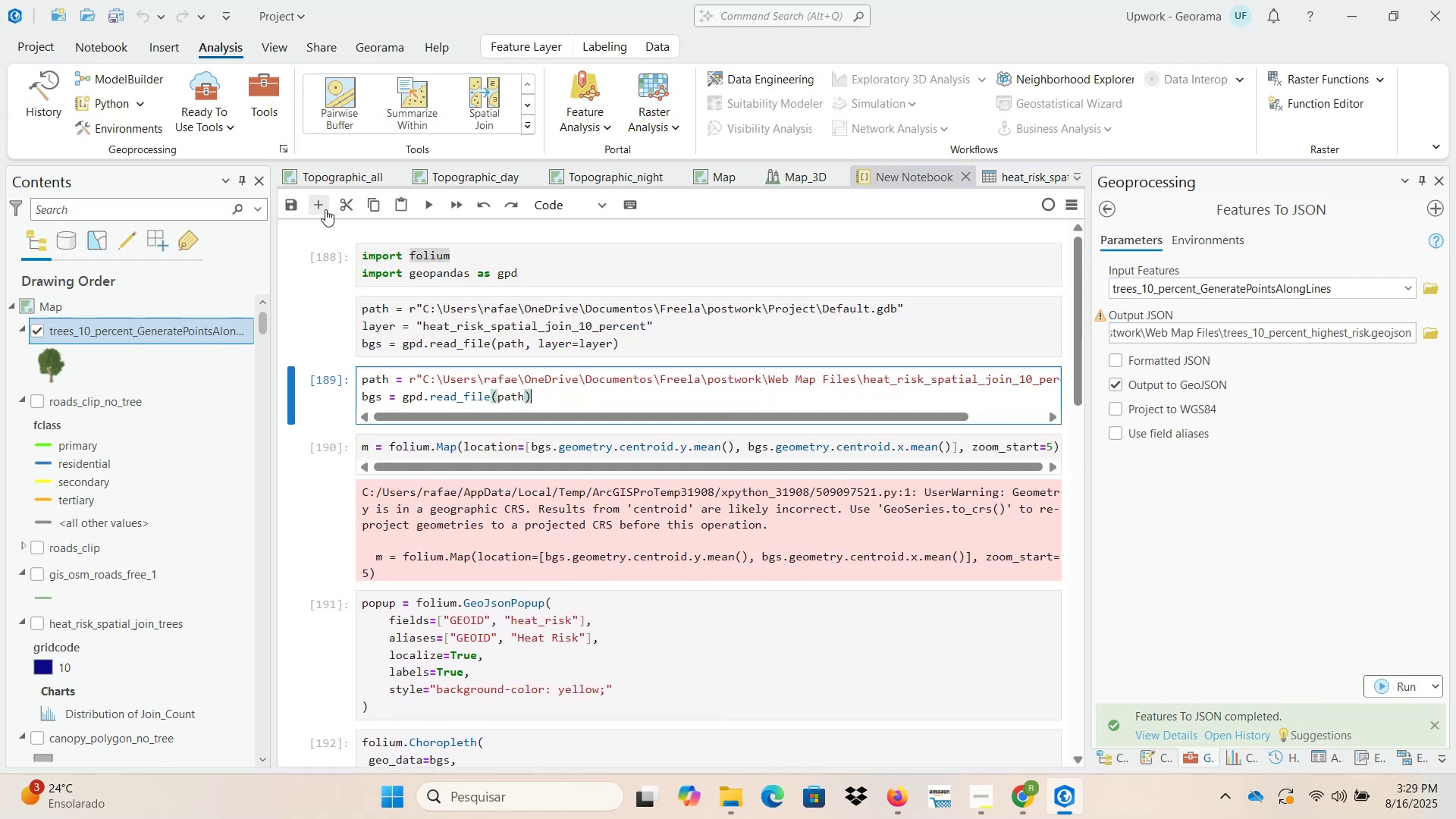 
left_click([315, 207])
 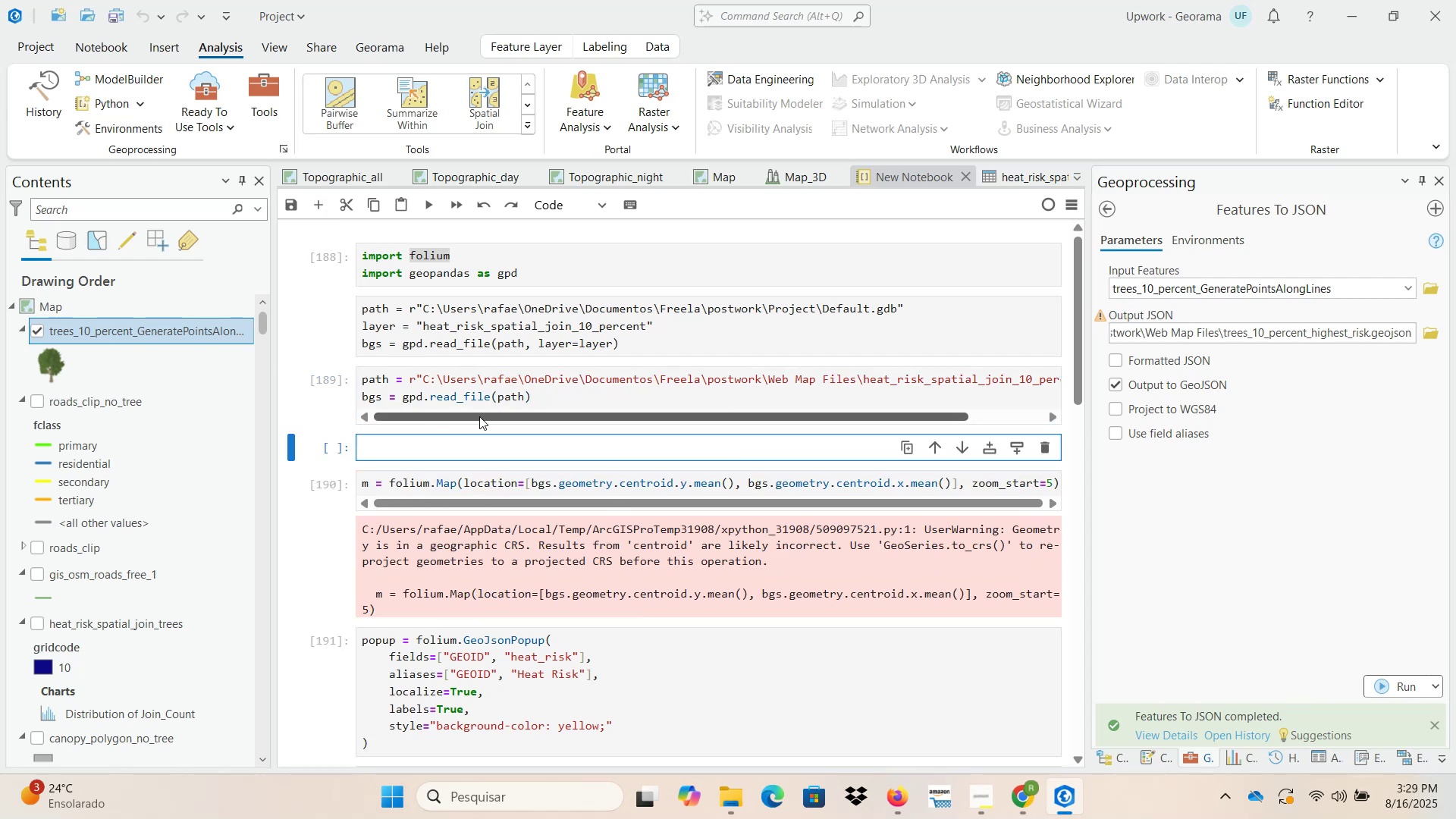 
left_click_drag(start_coordinate=[543, 394], to_coordinate=[312, 368])
 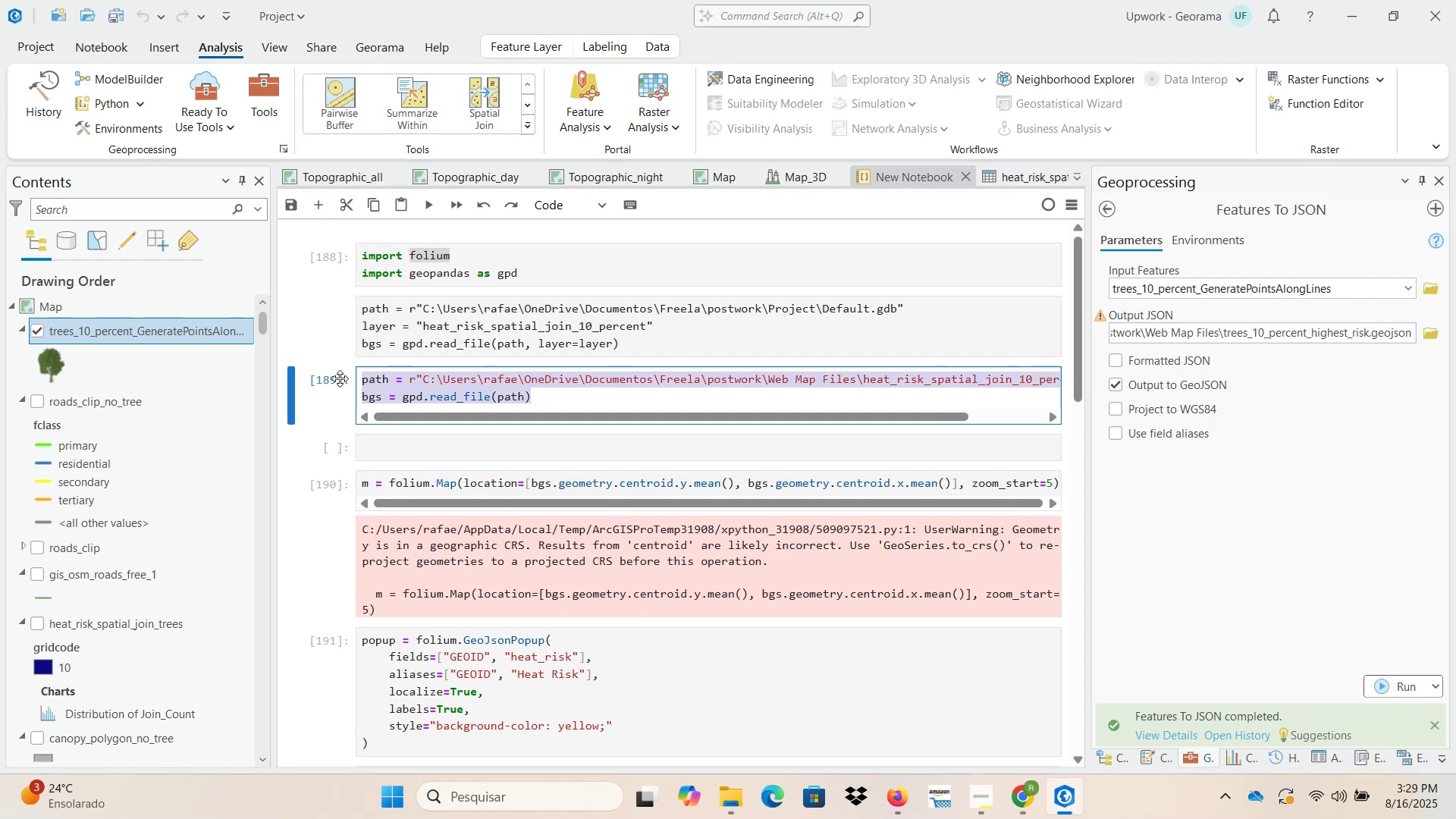 
key(Control+ControlLeft)
 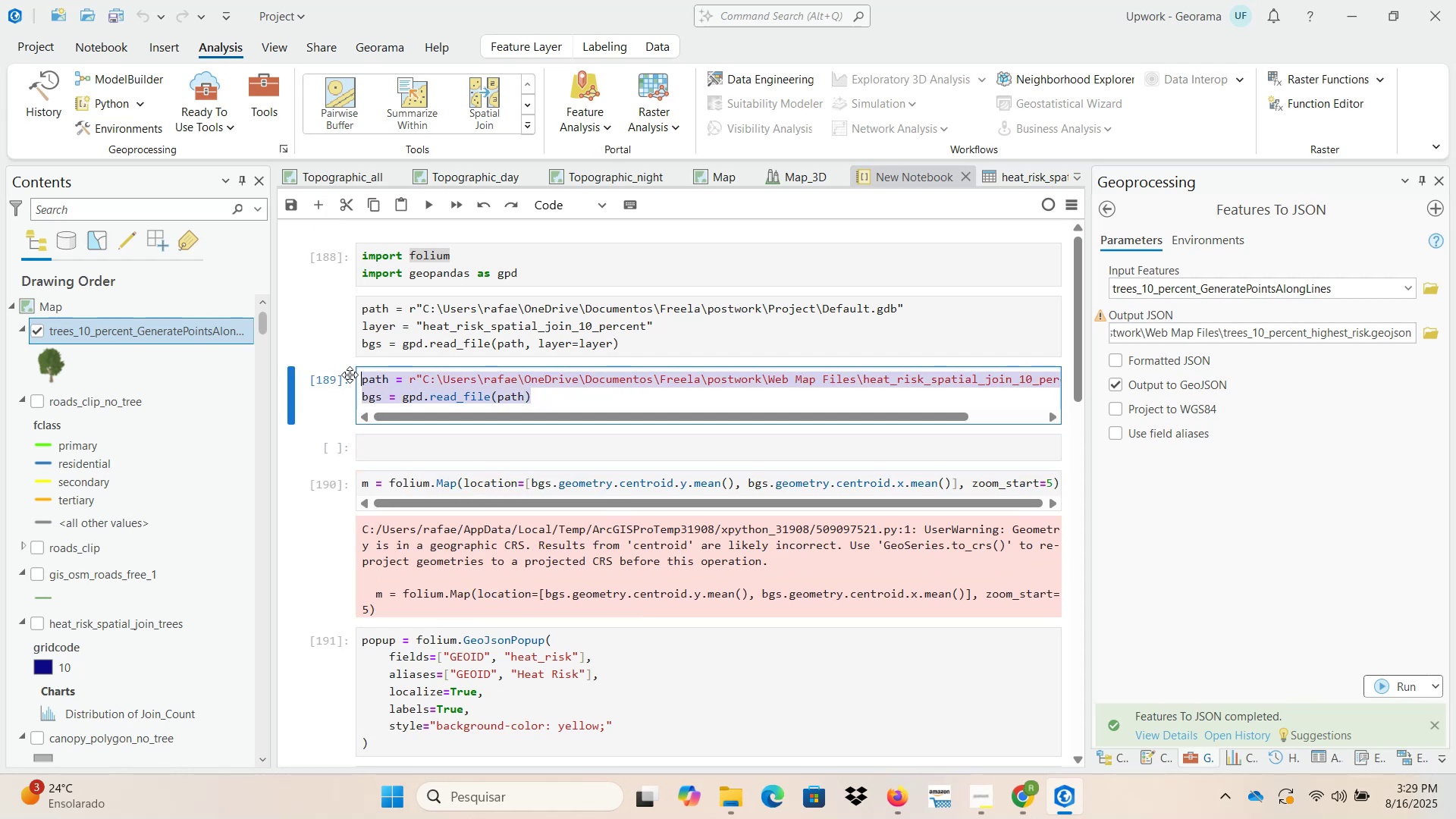 
key(Control+C)
 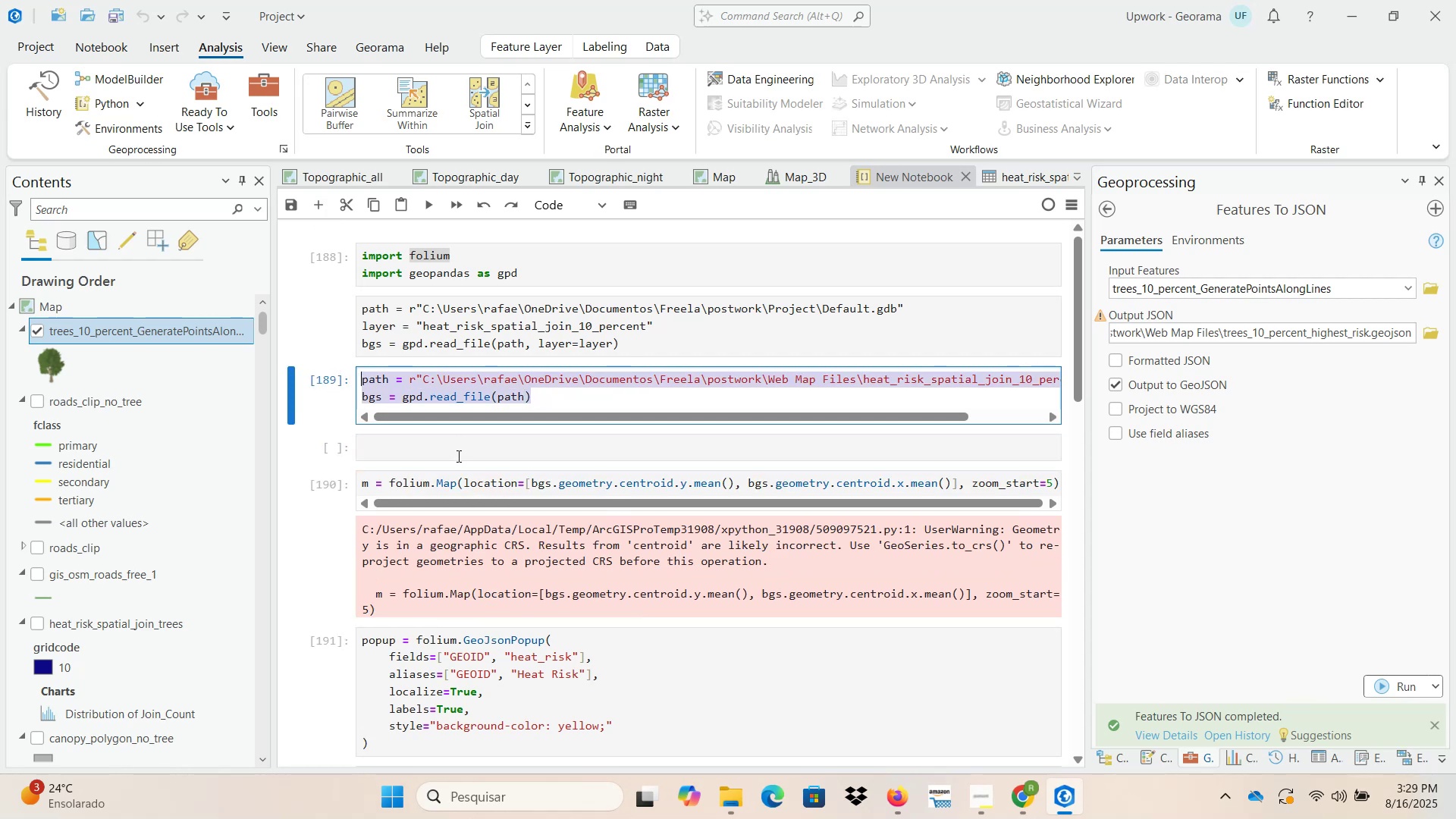 
left_click([457, 452])
 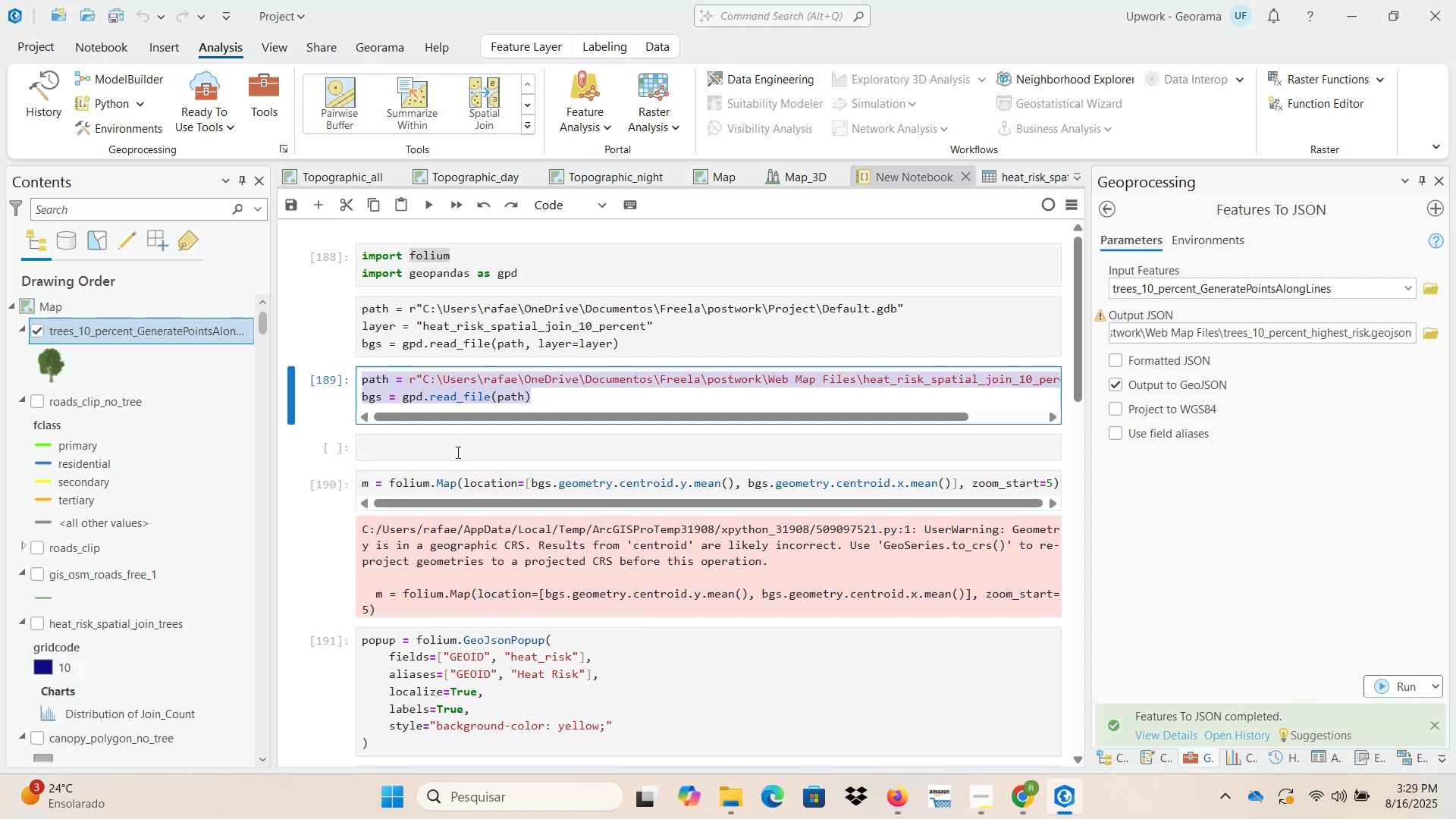 
key(Control+ControlLeft)
 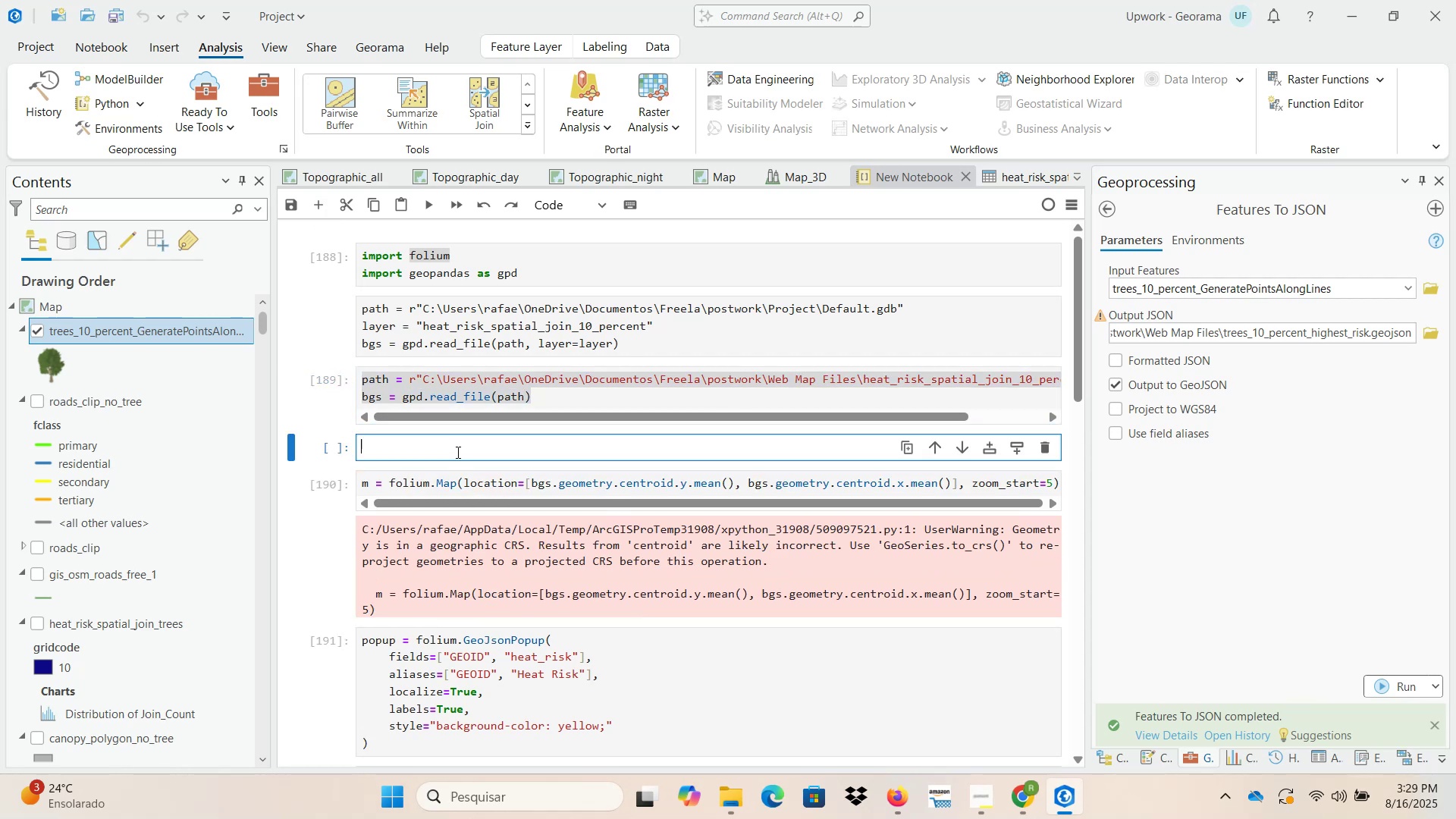 
key(Control+V)
 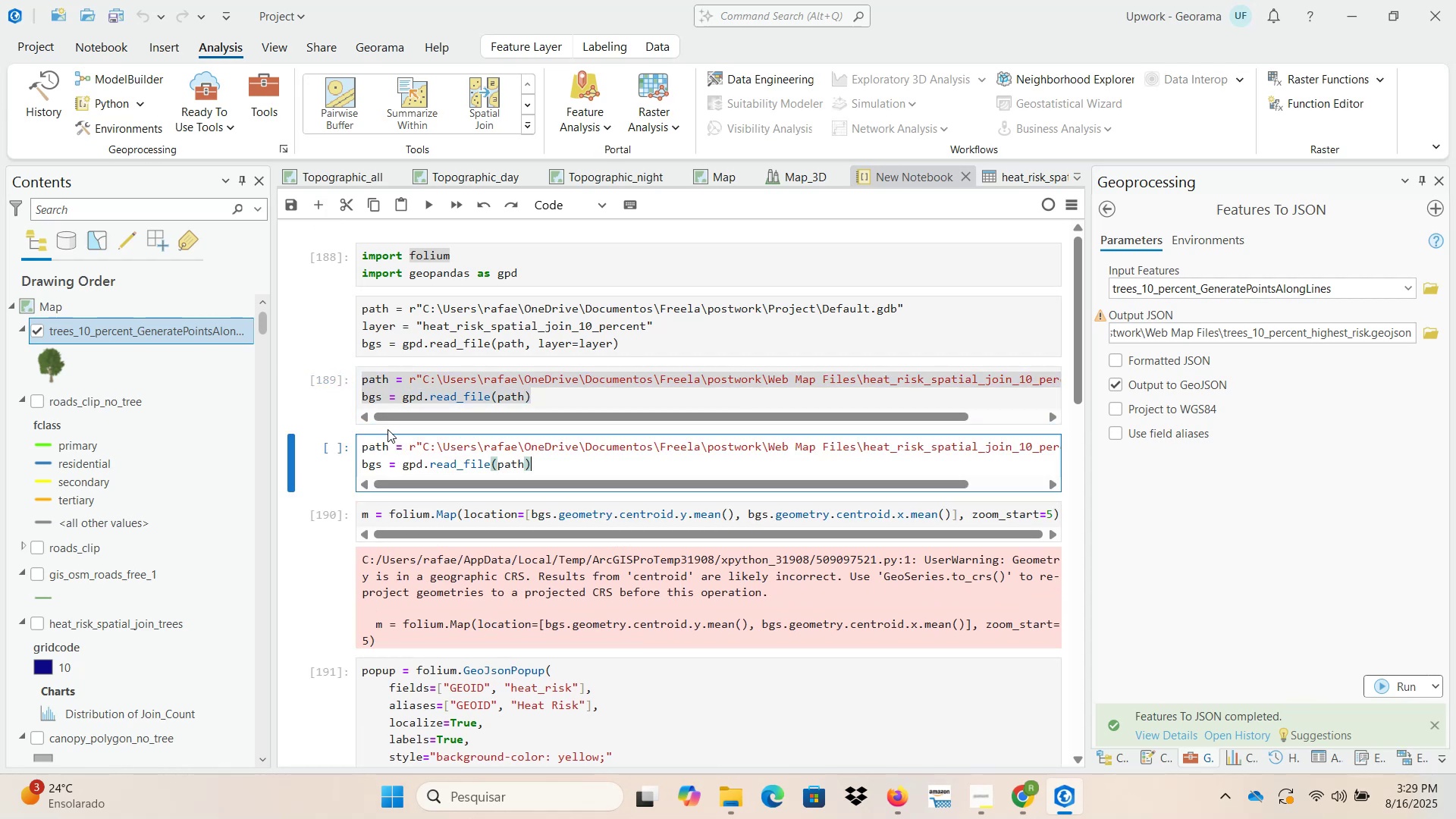 
left_click([390, 447])
 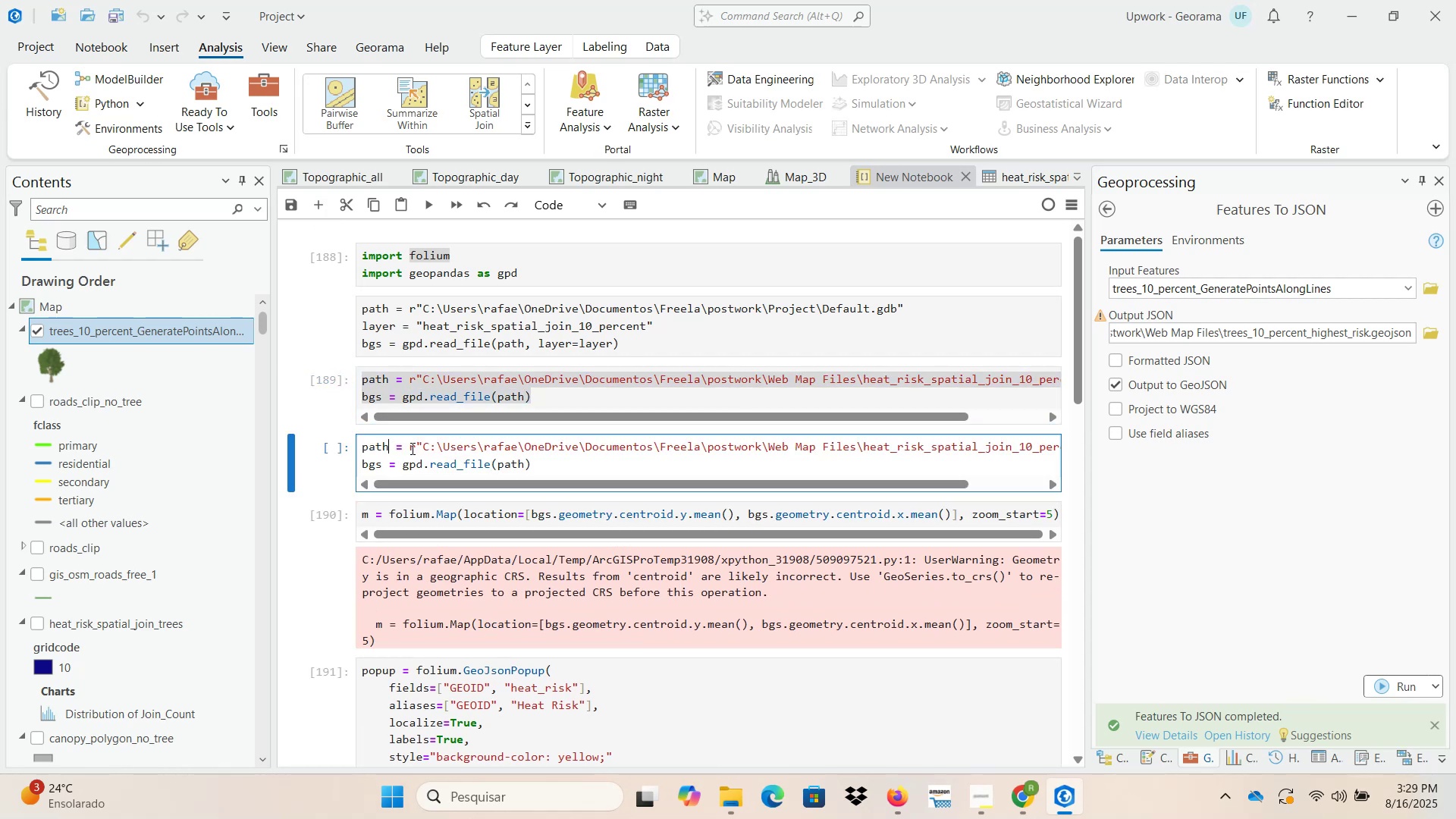 
type(_trees)
 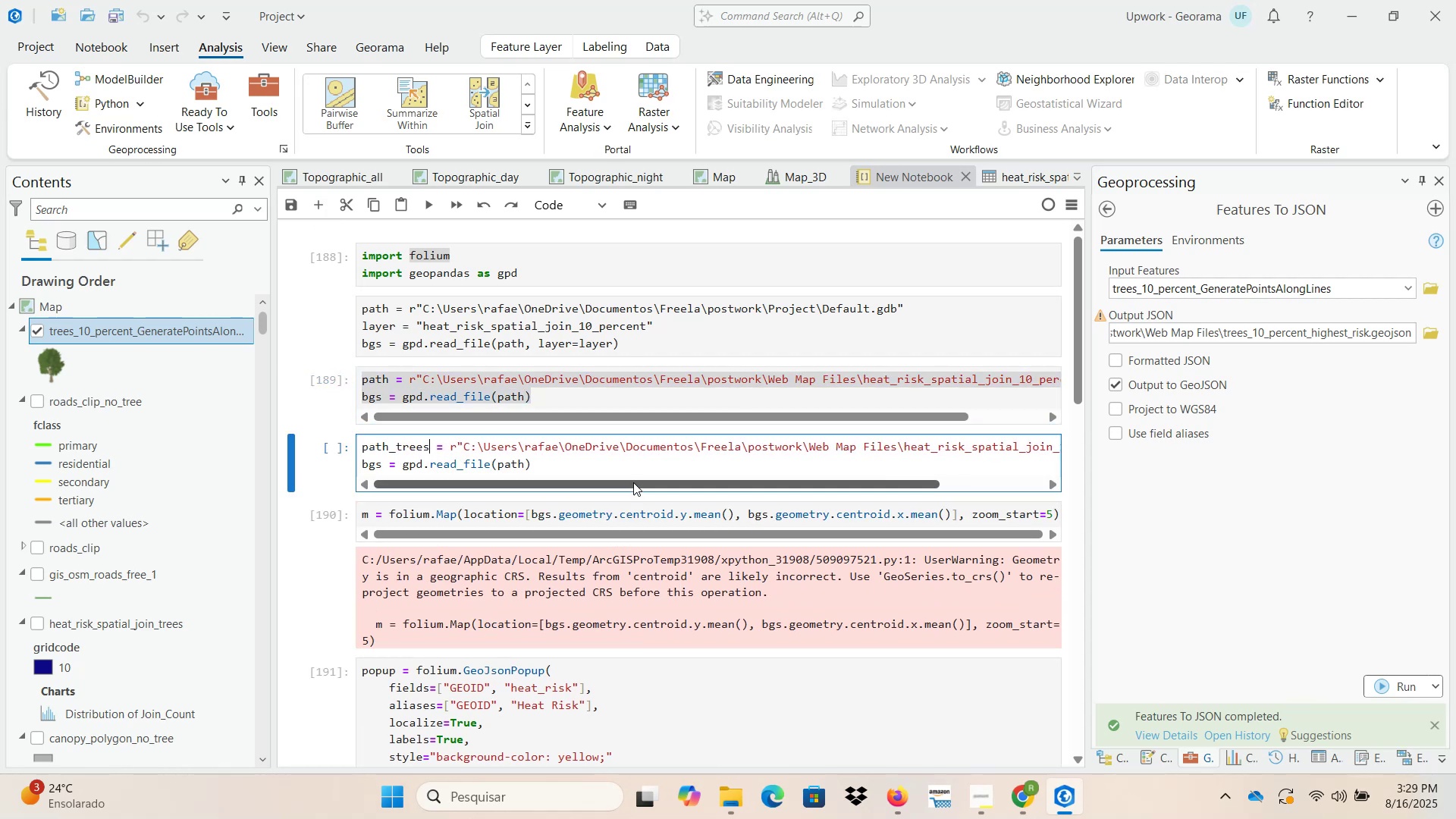 
left_click_drag(start_coordinate=[635, 486], to_coordinate=[955, 486])
 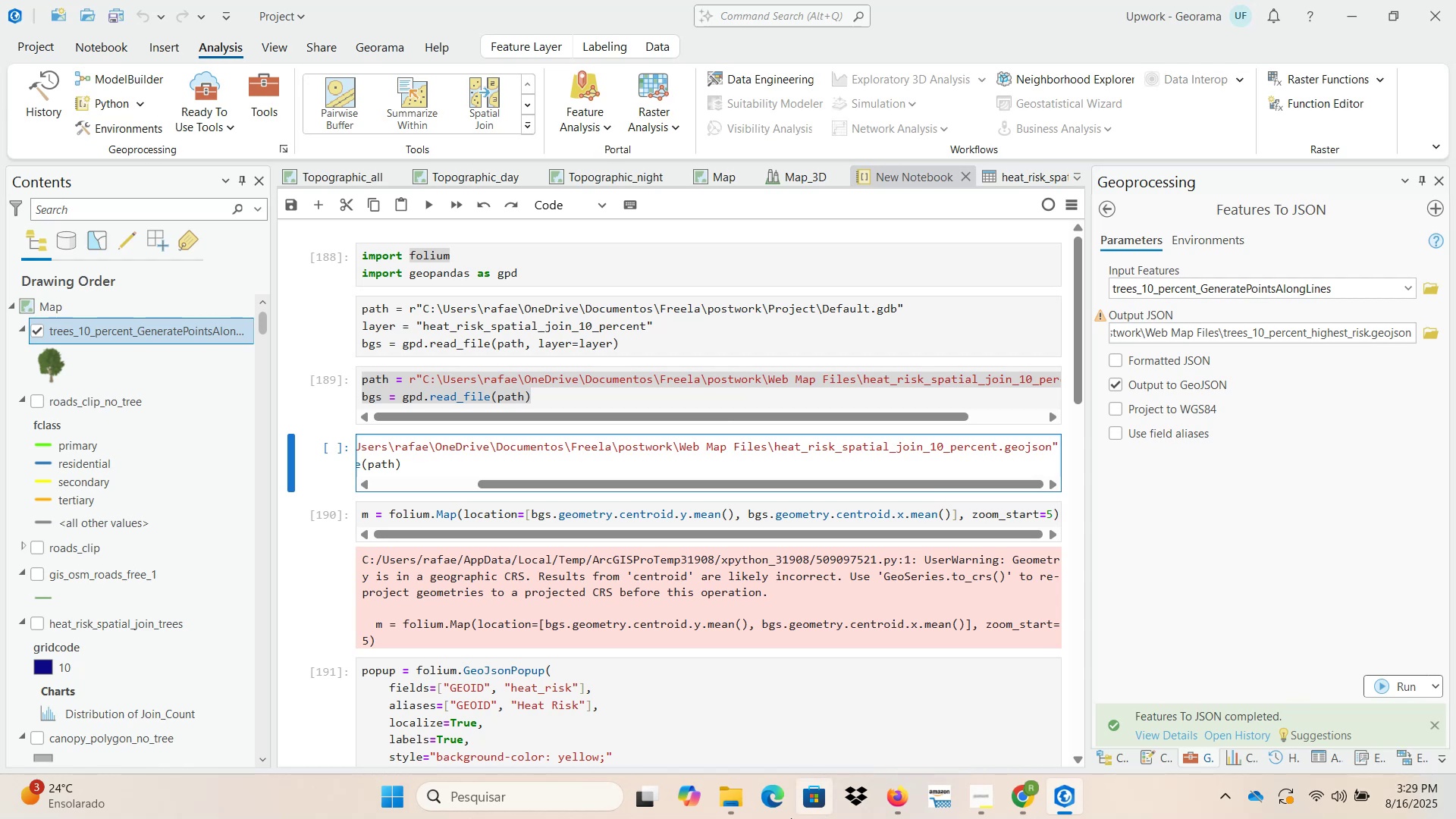 
left_click([736, 802])
 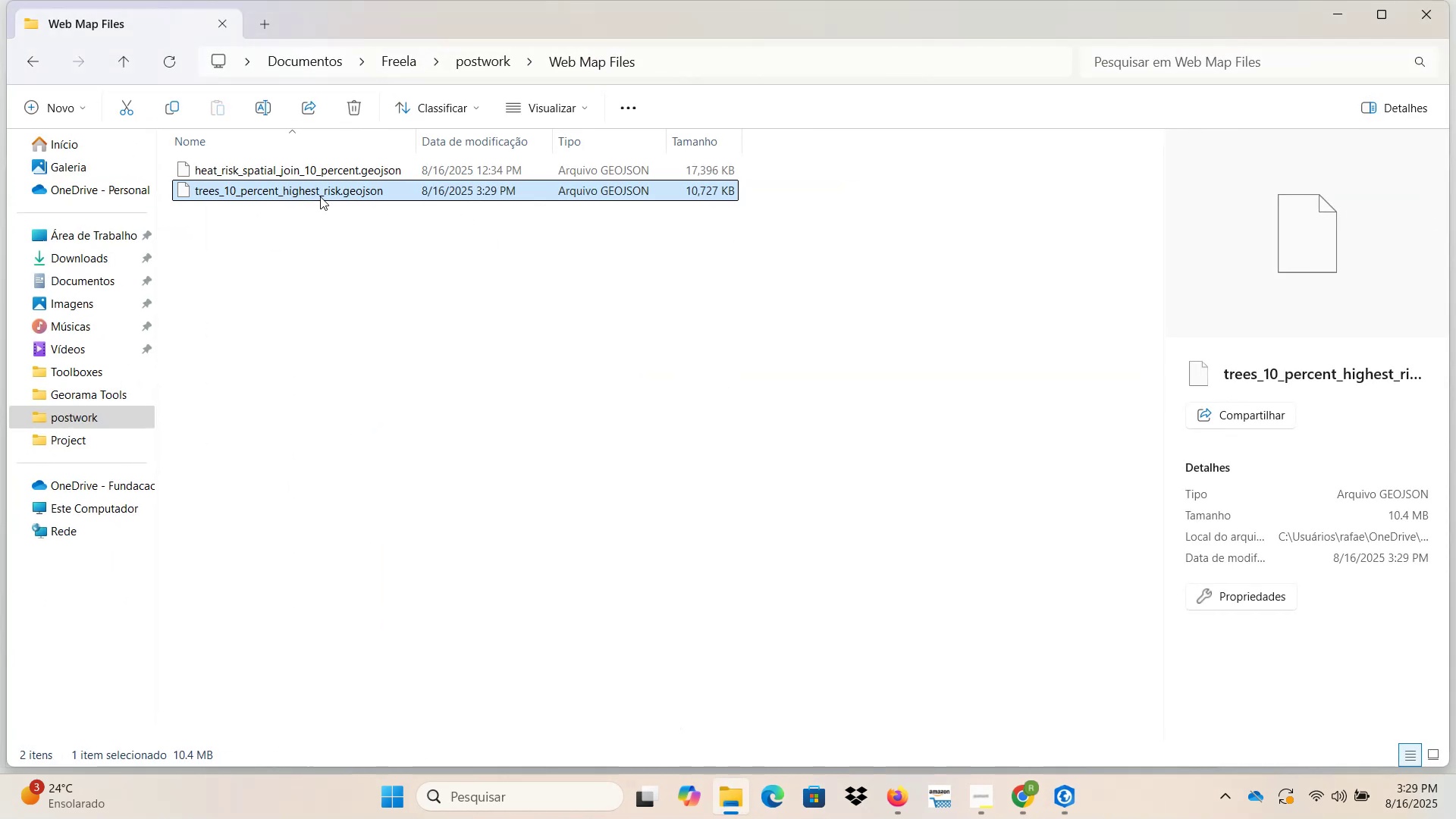 
left_click([312, 198])
 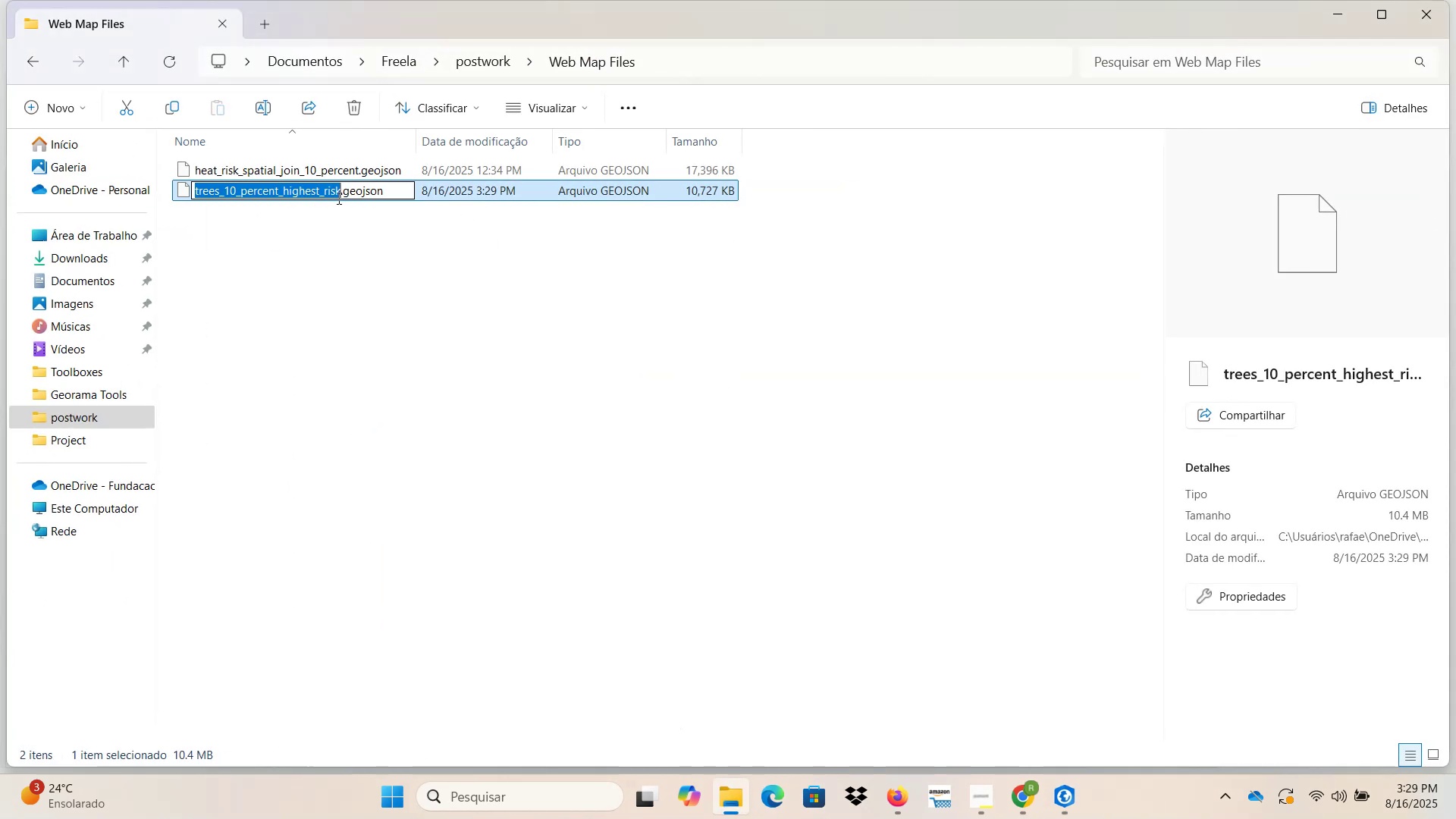 
left_click_drag(start_coordinate=[387, 197], to_coordinate=[153, 190])
 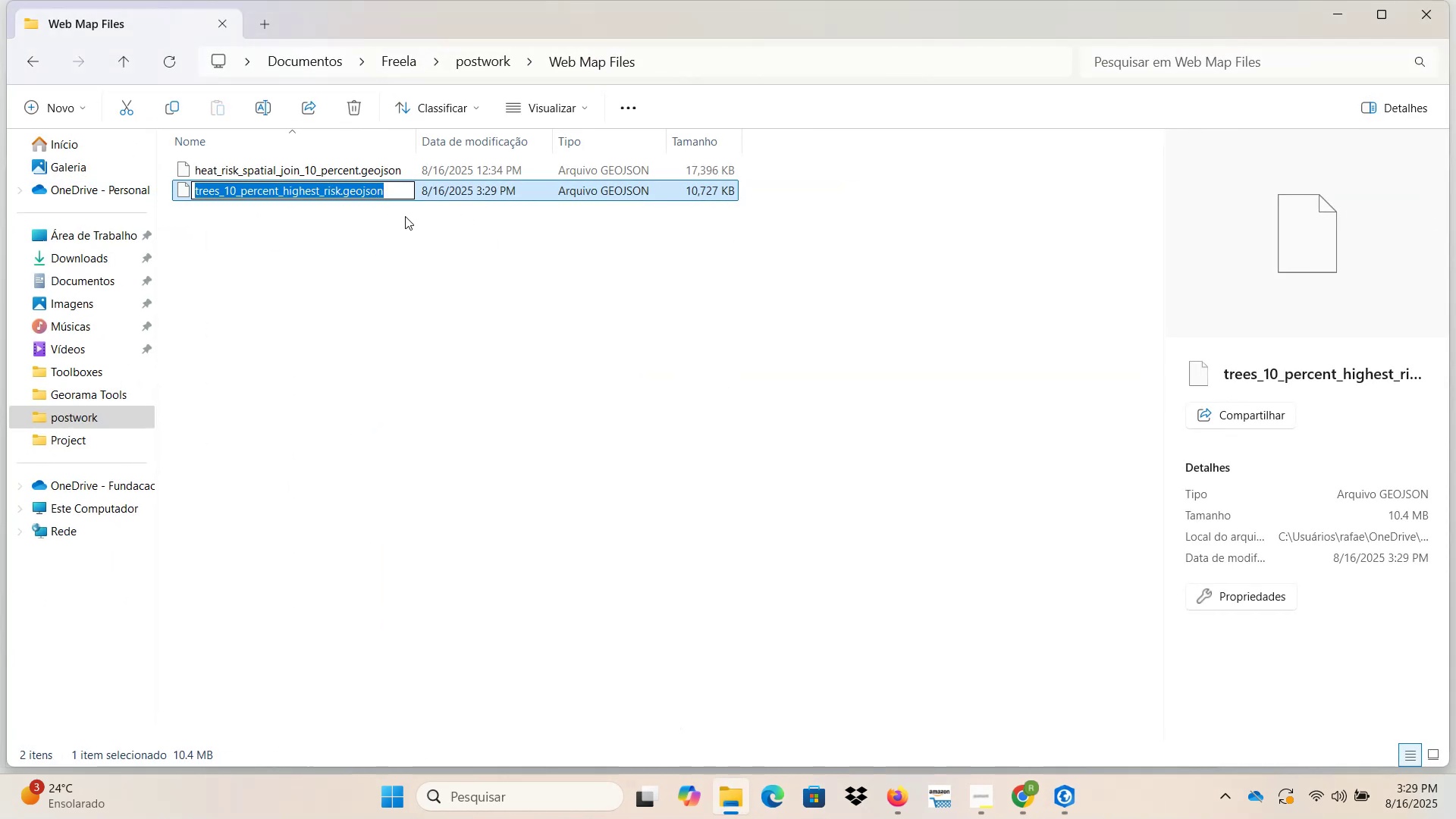 
left_click([386, 193])
 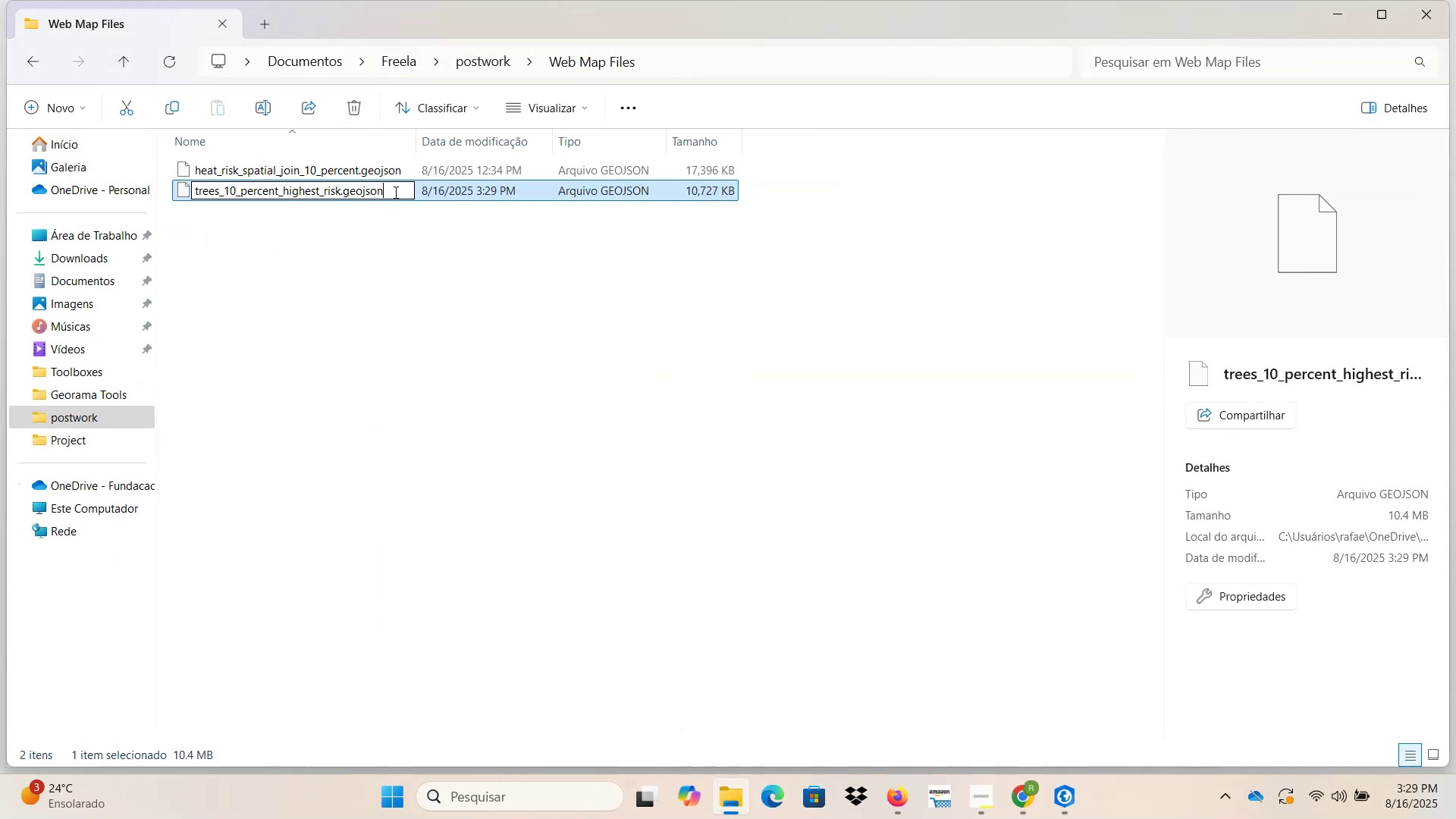 
left_click_drag(start_coordinate=[394, 190], to_coordinate=[170, 189])
 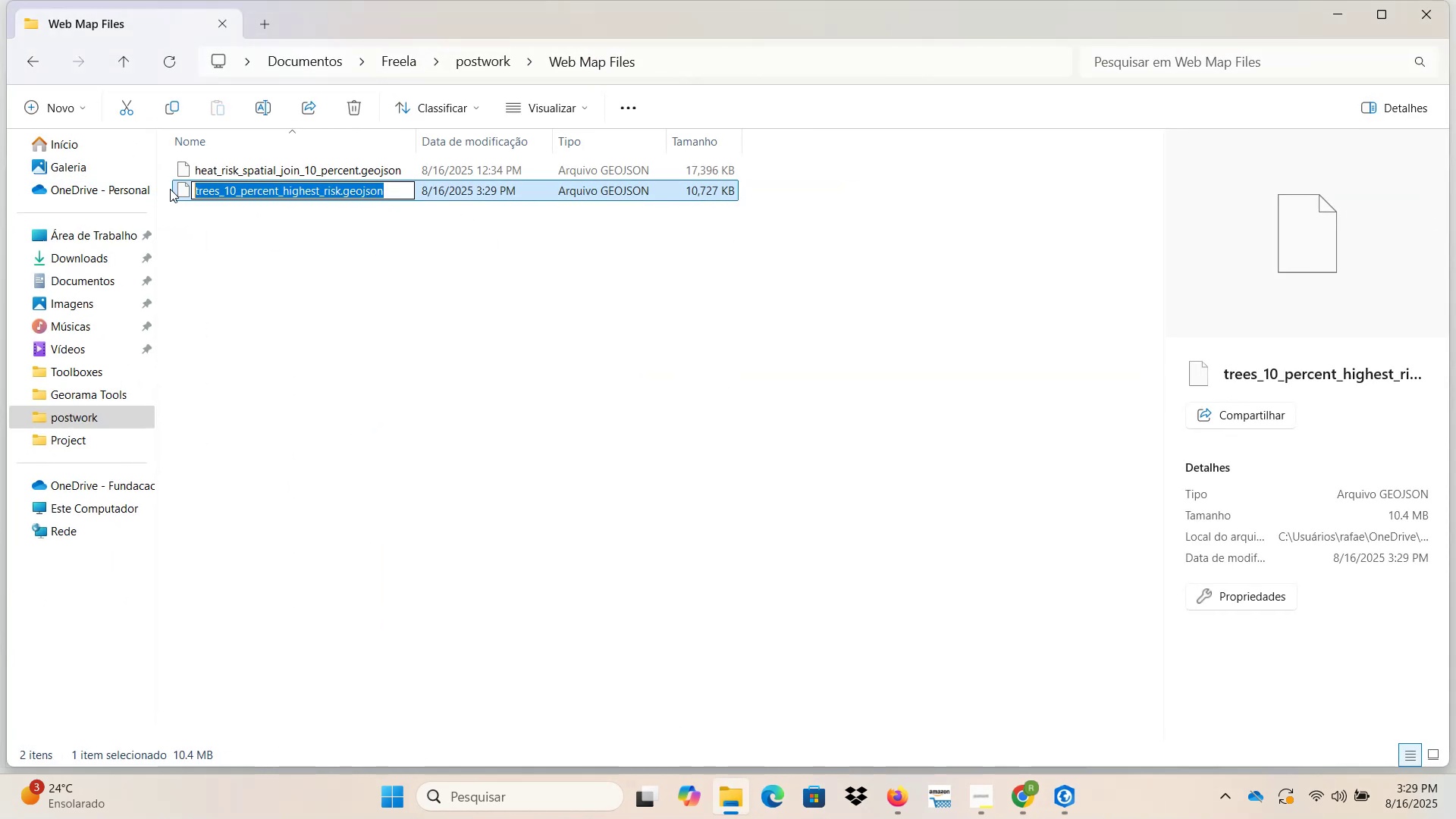 
key(Control+ControlLeft)
 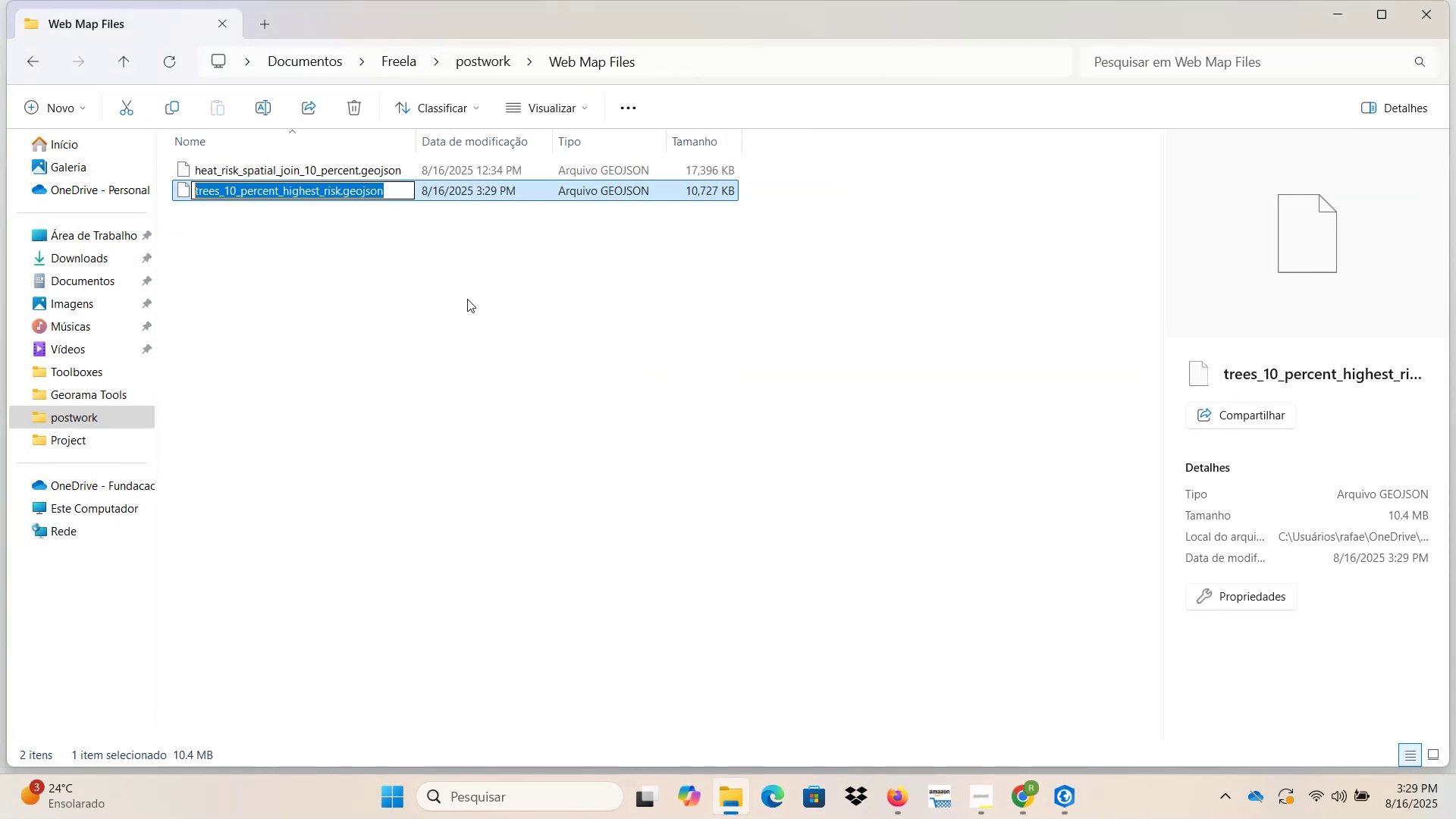 
key(Control+C)
 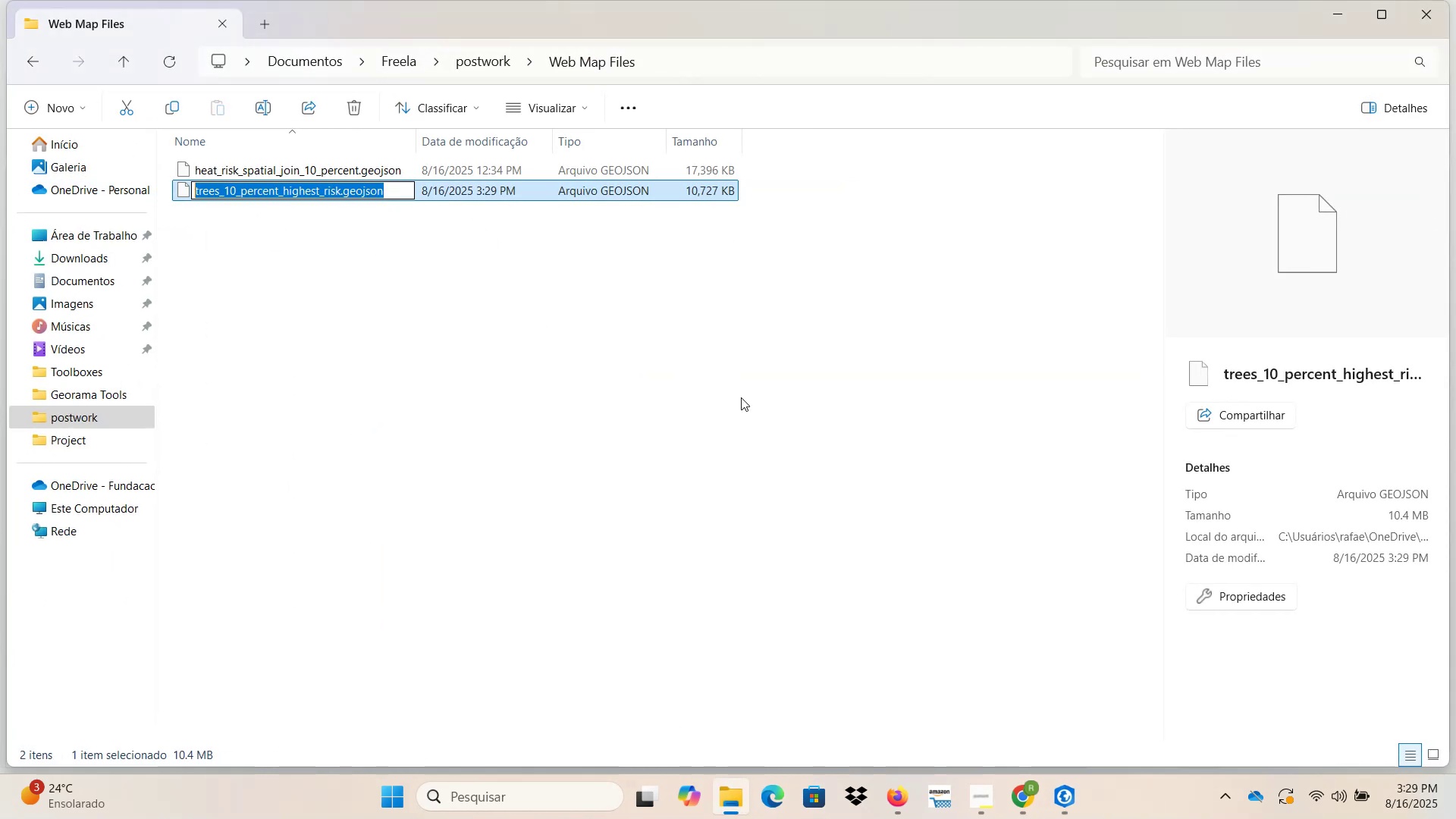 
left_click([764, 418])
 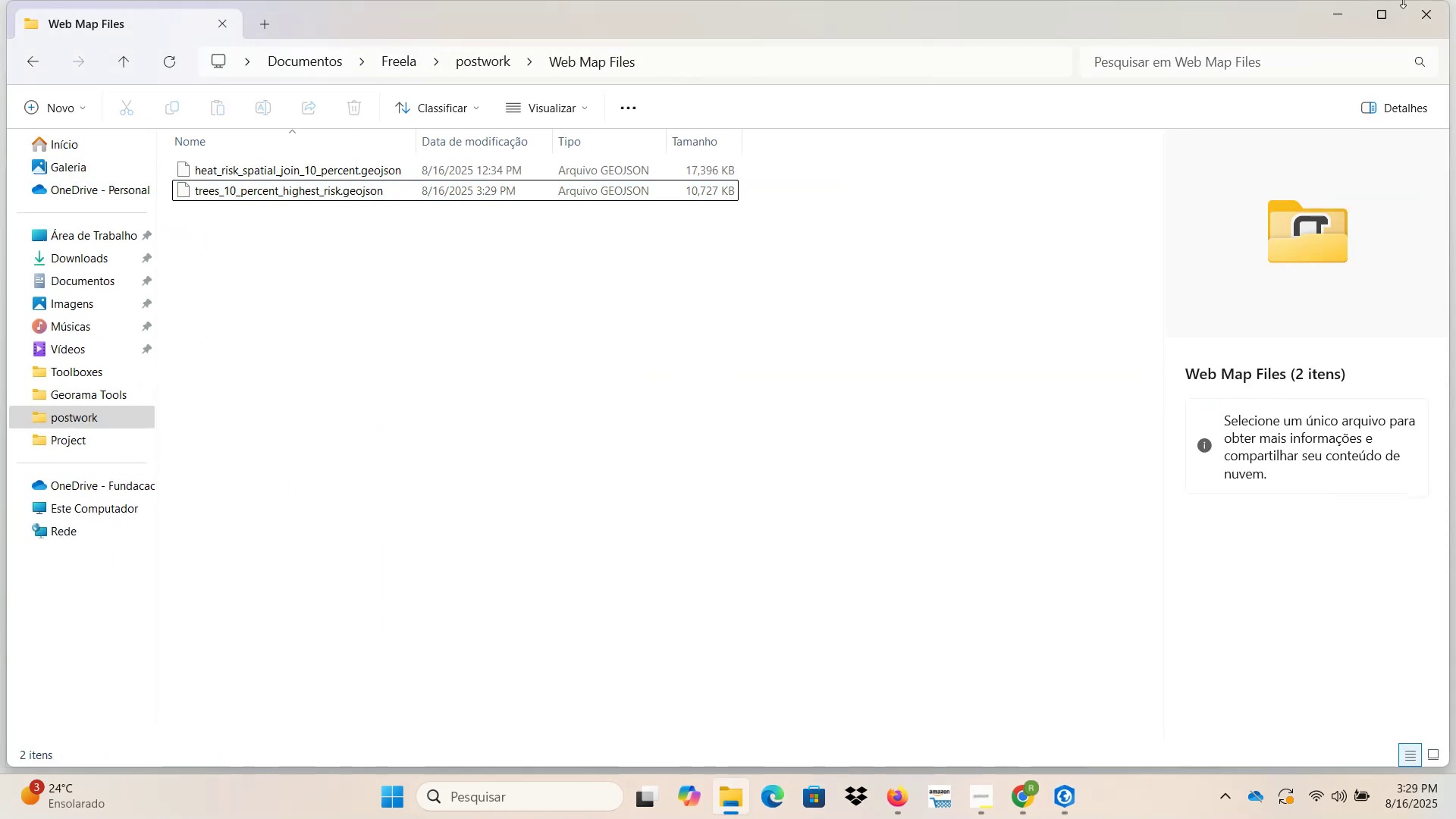 
left_click([1347, 17])
 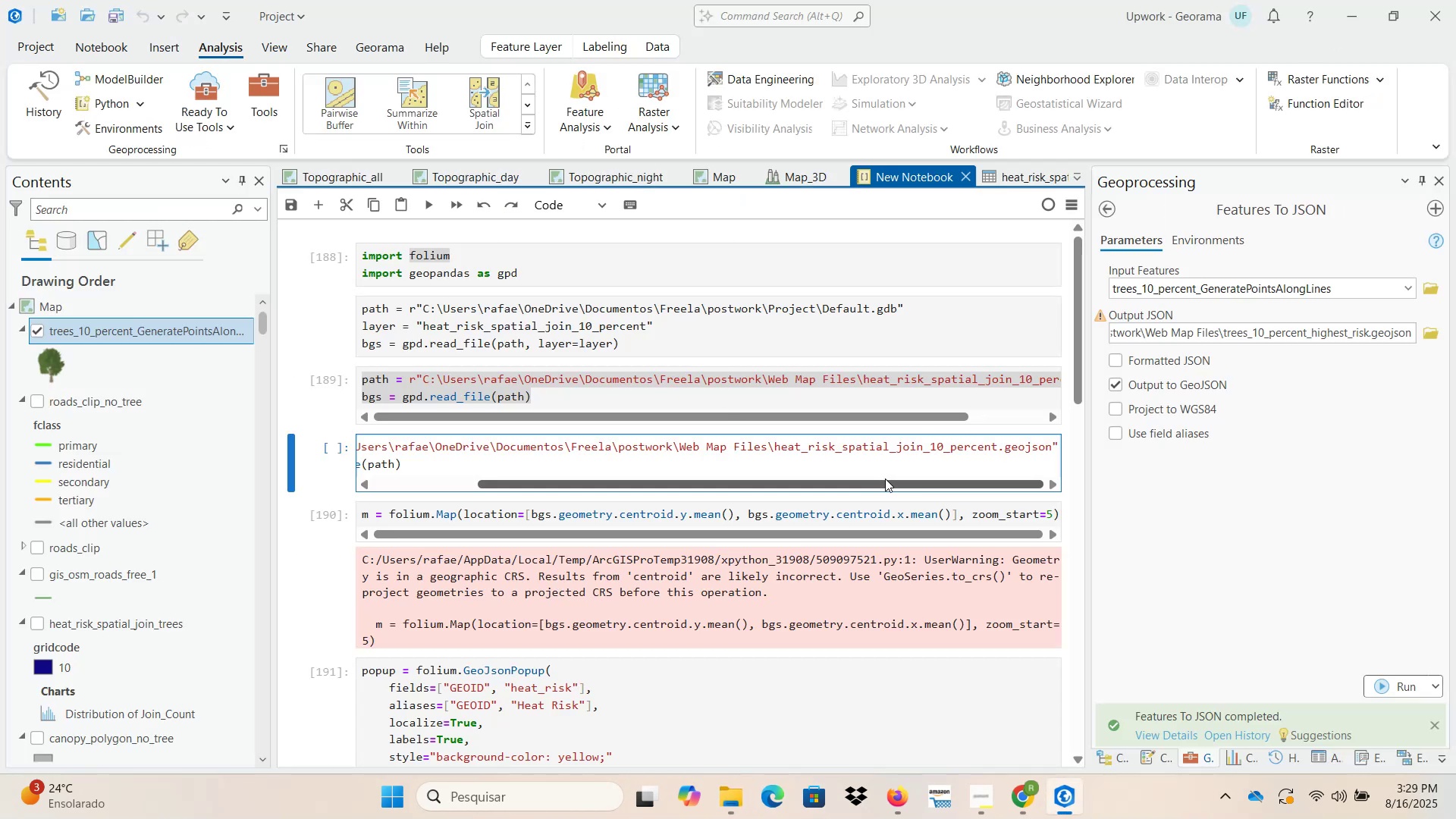 
left_click([881, 484])
 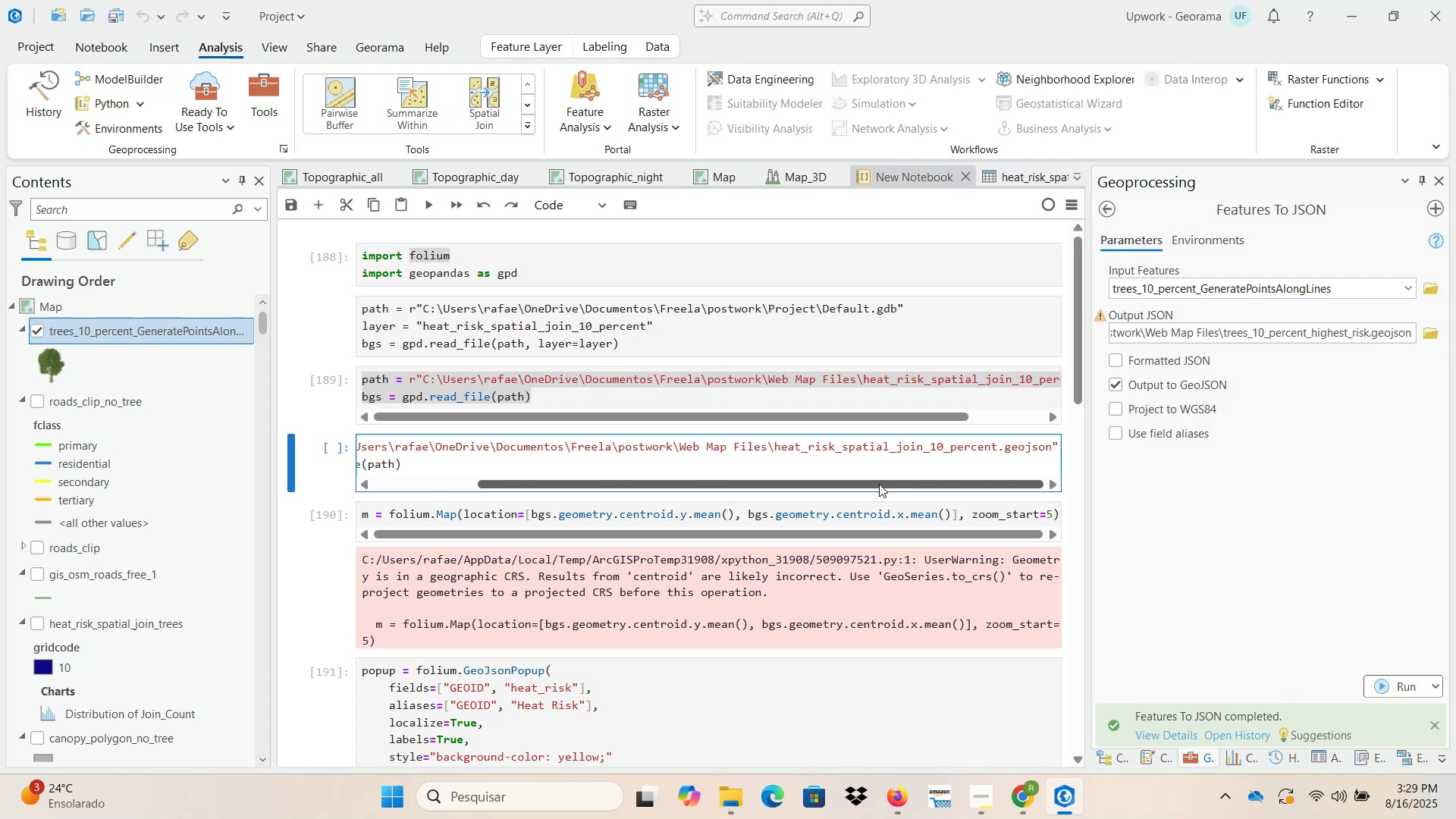 
left_click_drag(start_coordinate=[877, 483], to_coordinate=[951, 483])
 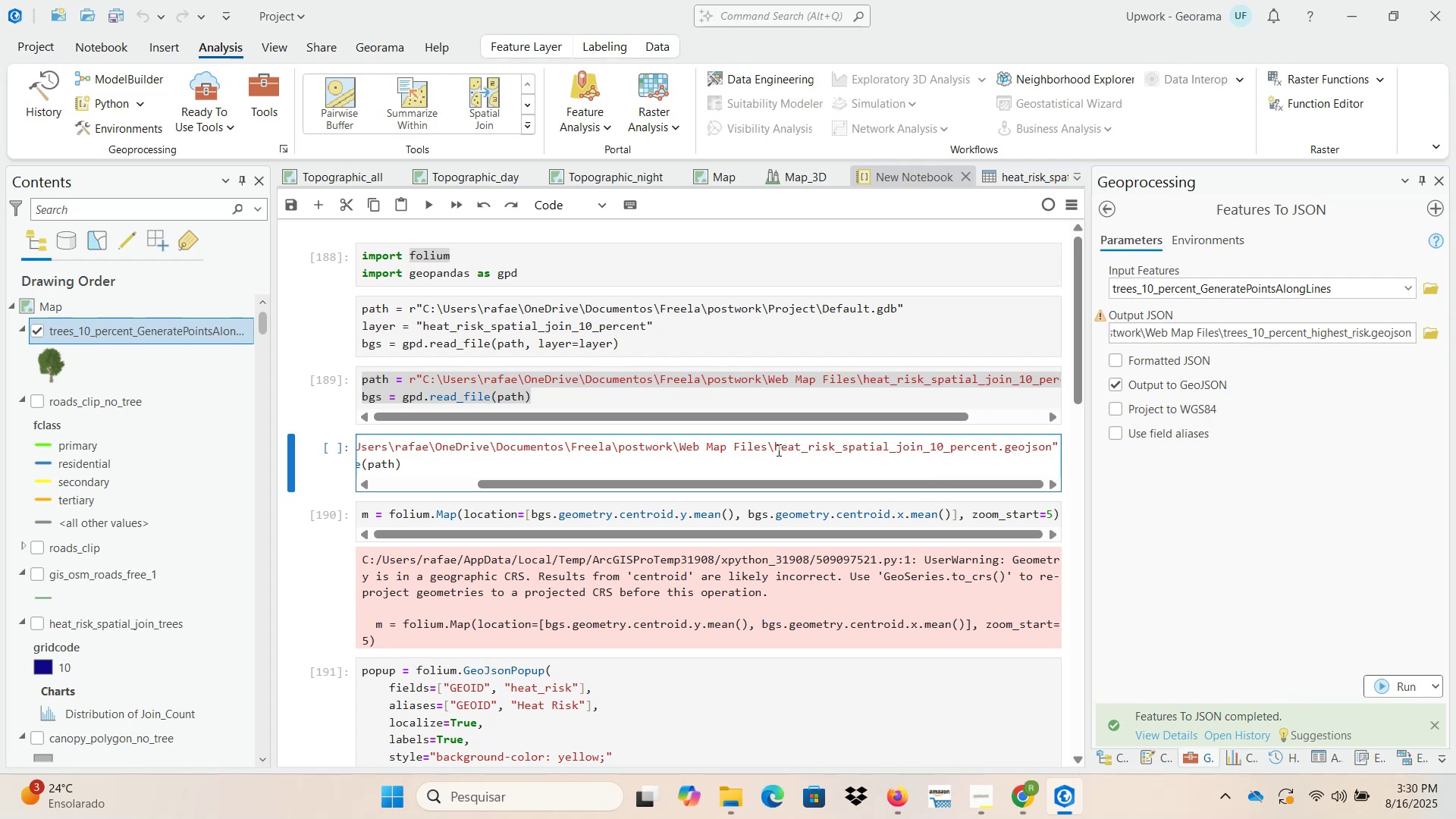 
left_click_drag(start_coordinate=[774, 447], to_coordinate=[1050, 446])
 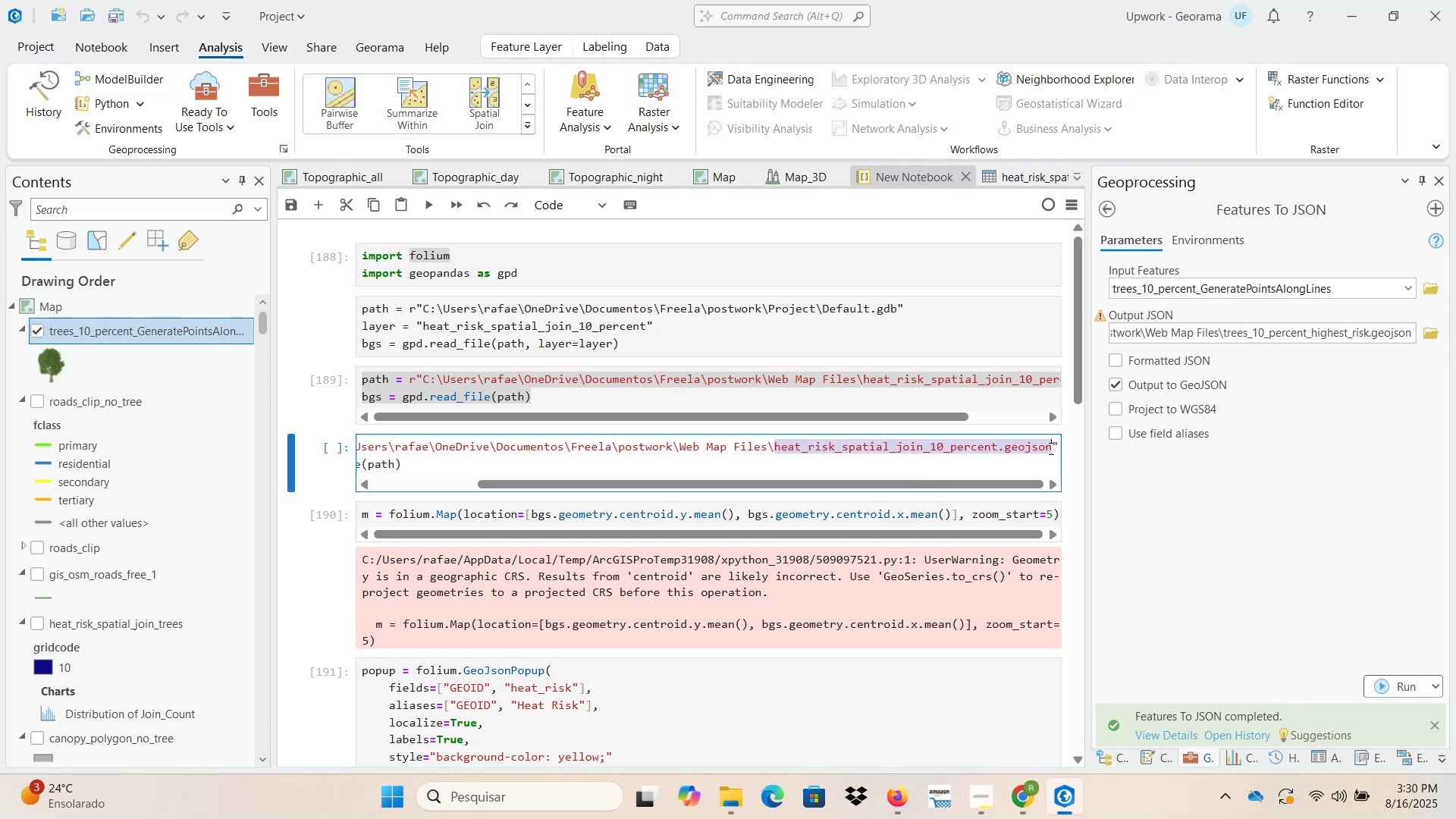 
key(Control+ControlLeft)
 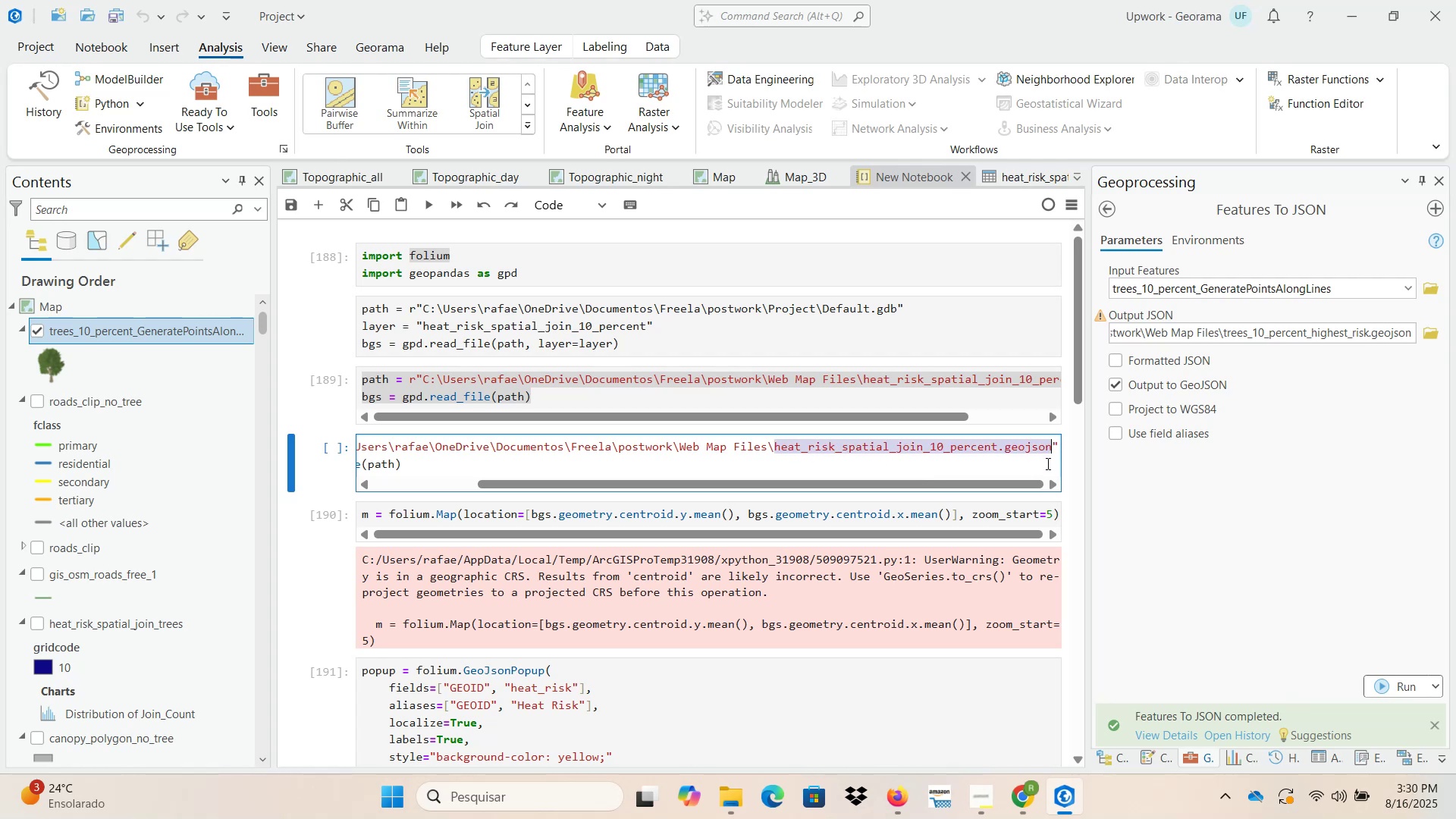 
key(Control+V)
 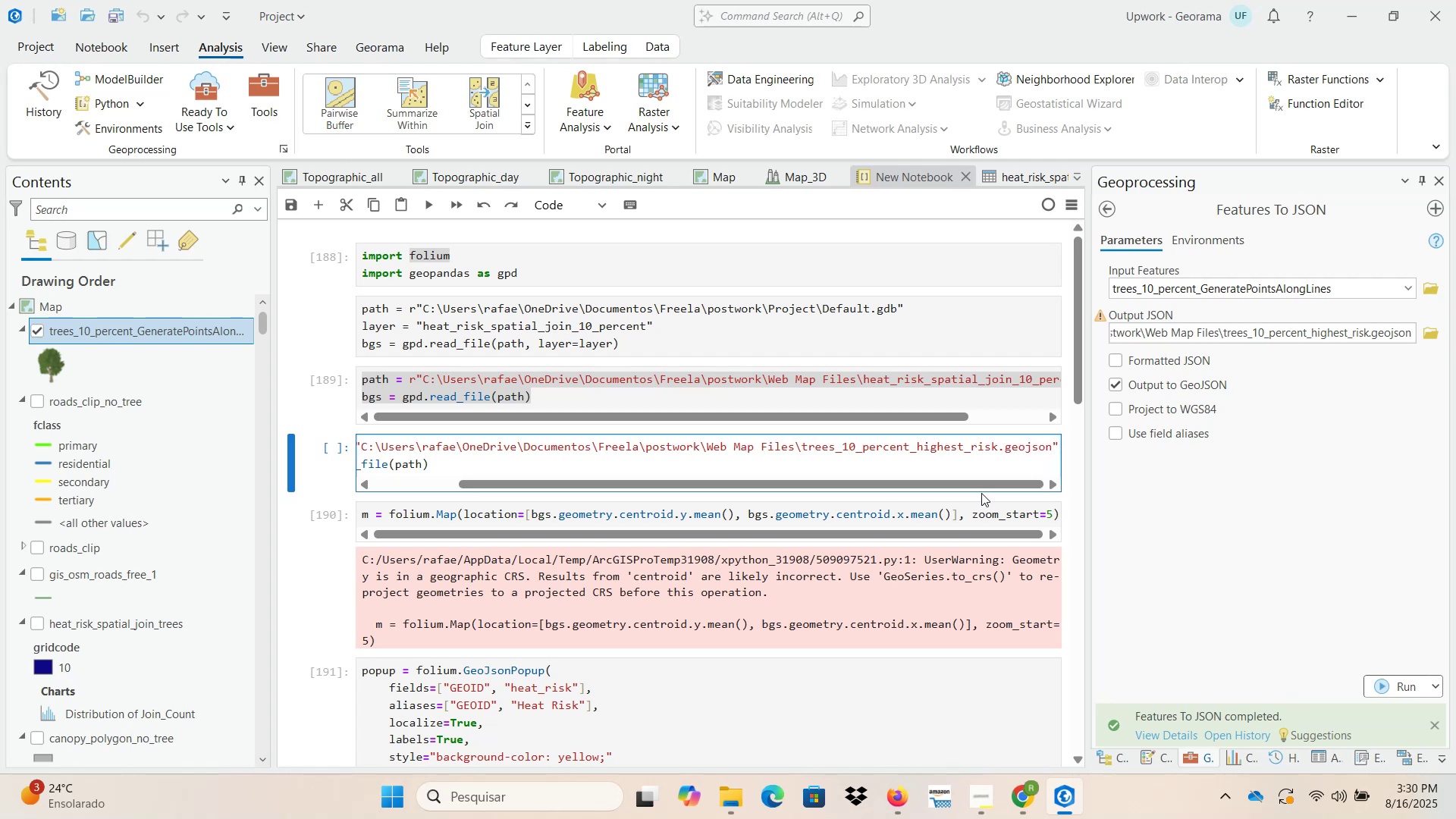 
left_click_drag(start_coordinate=[977, 486], to_coordinate=[696, 486])
 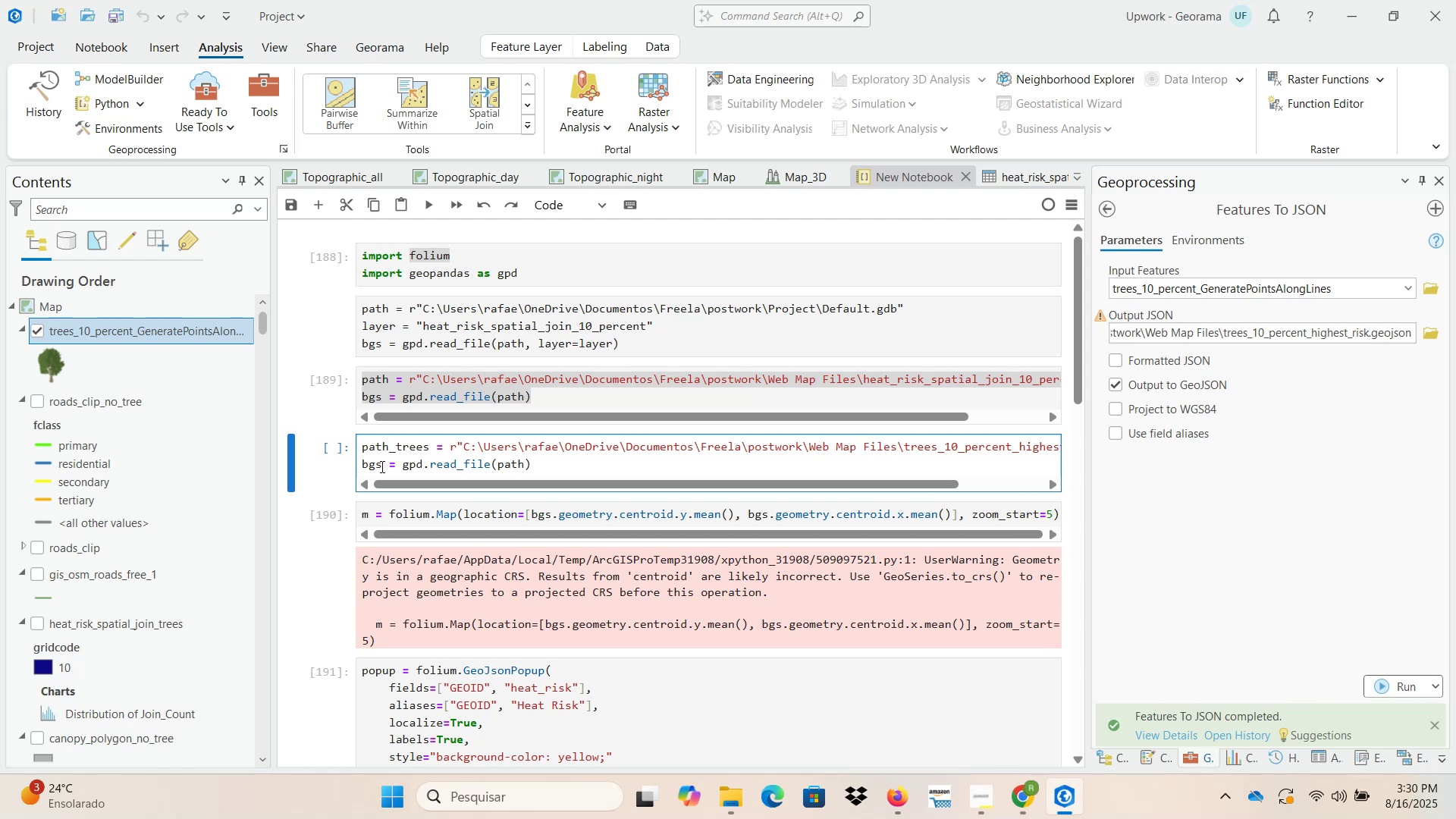 
left_click_drag(start_coordinate=[381, 466], to_coordinate=[351, 466])
 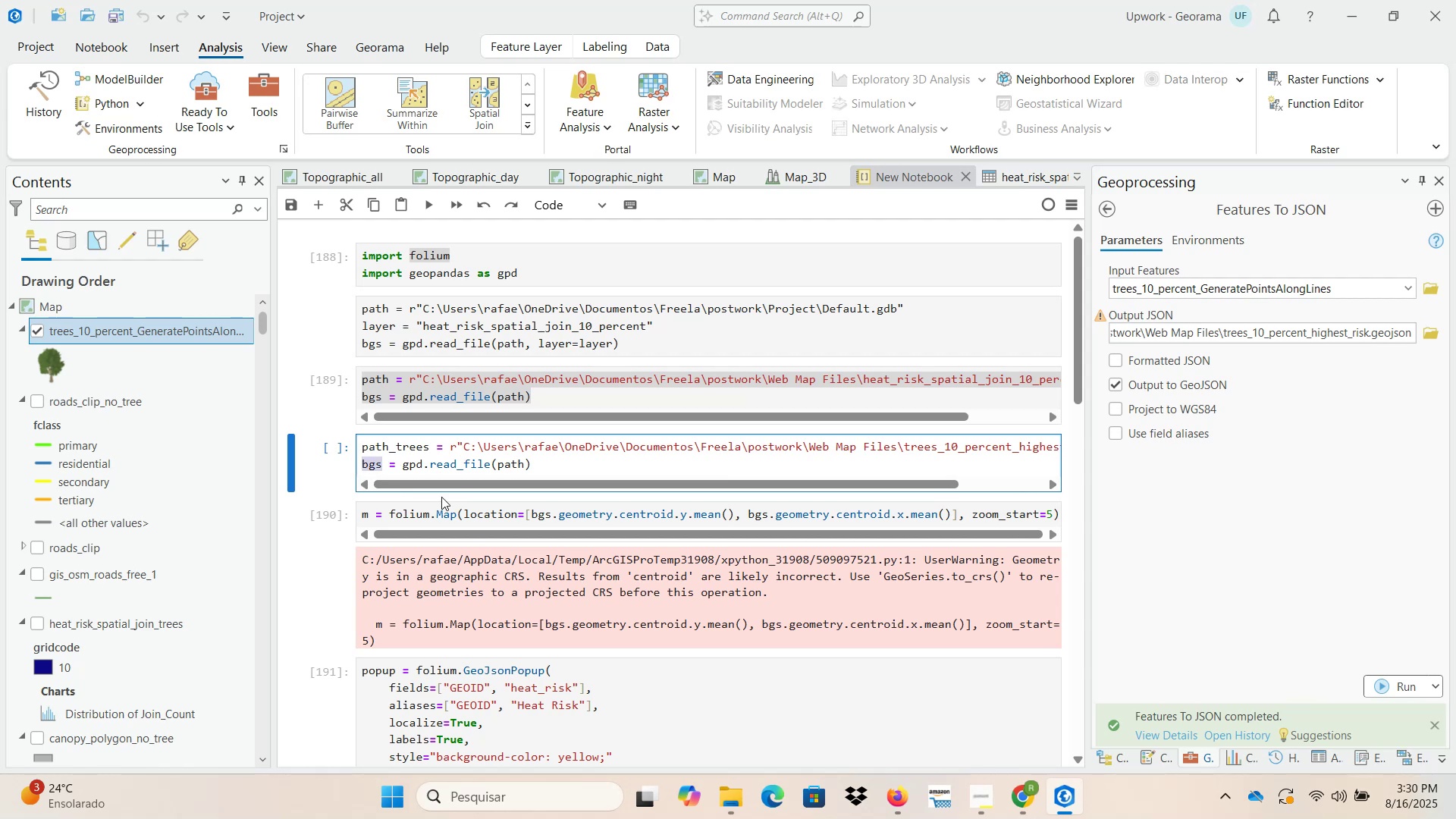 
type(trees)
 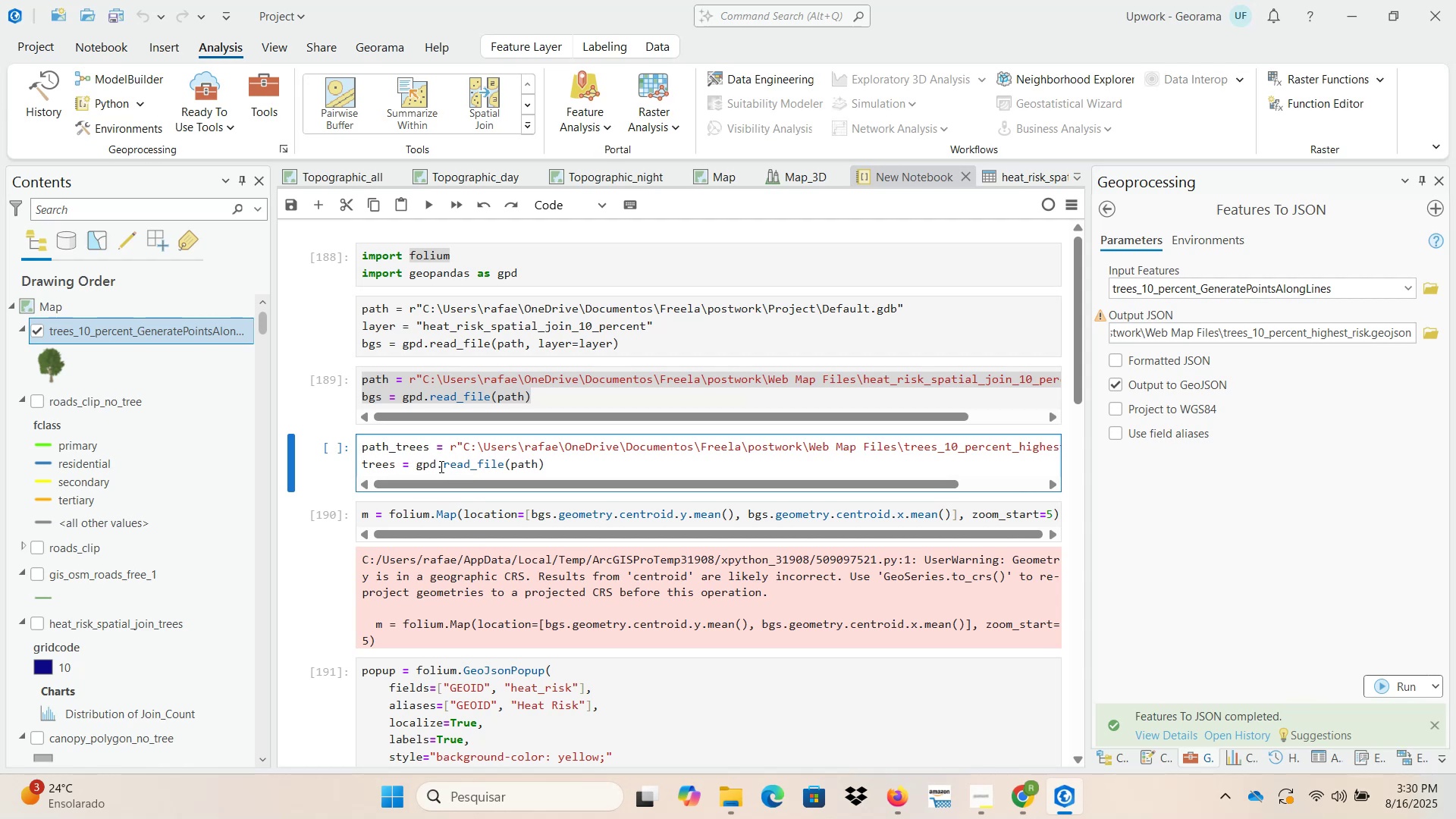 
double_click([403, 447])
 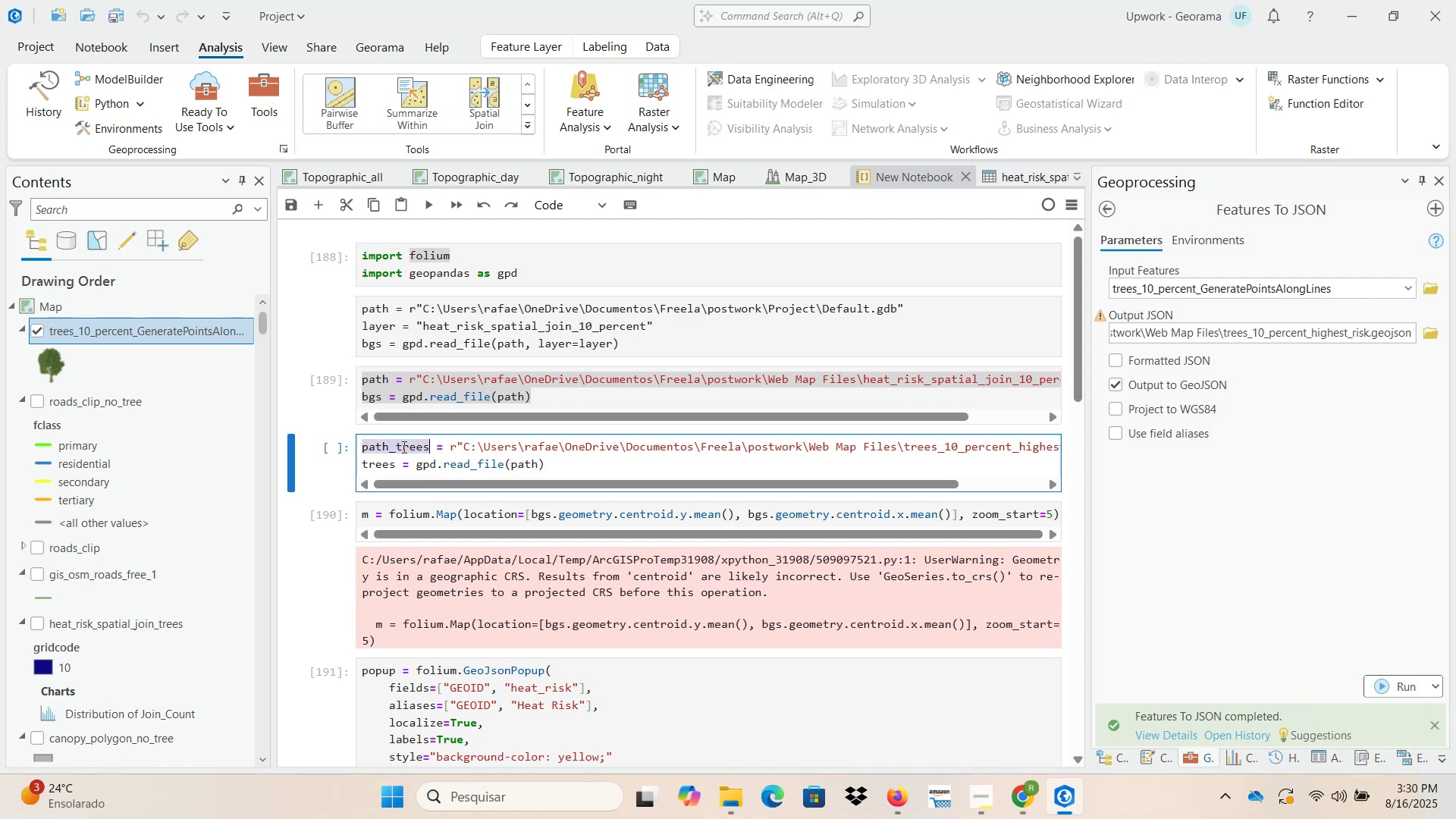 
key(Control+ControlLeft)
 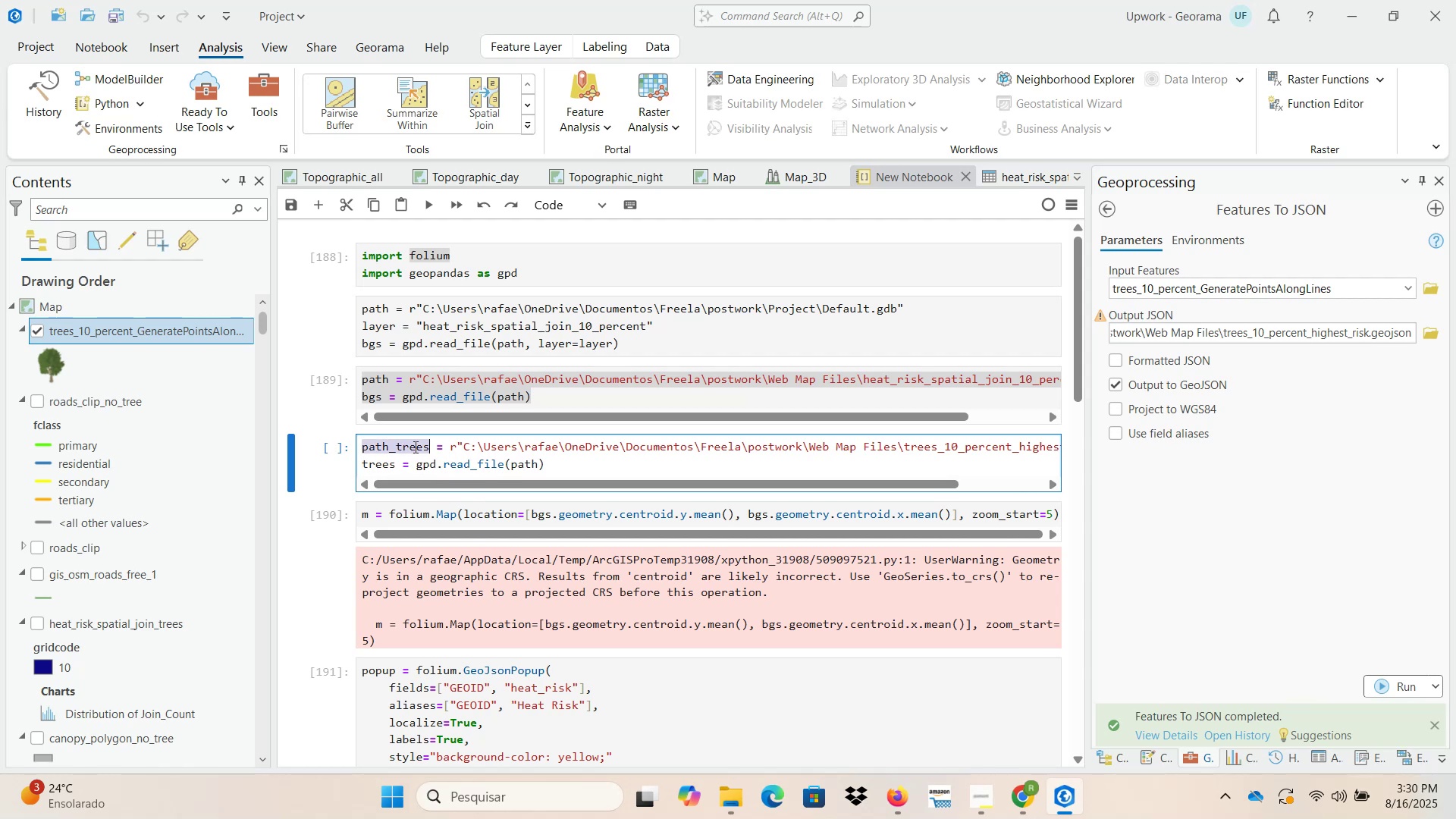 
key(Control+C)
 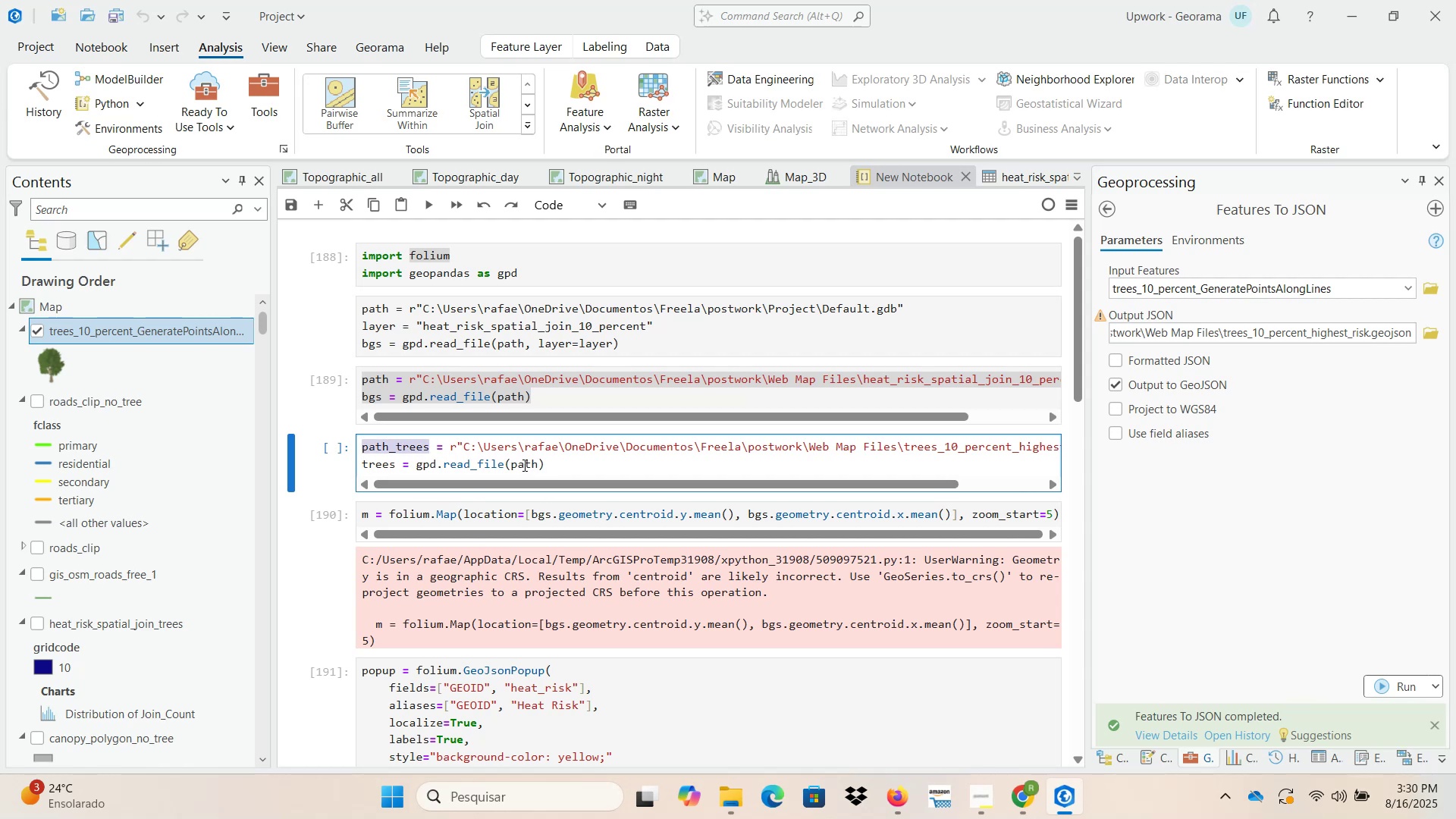 
left_click([523, 465])
 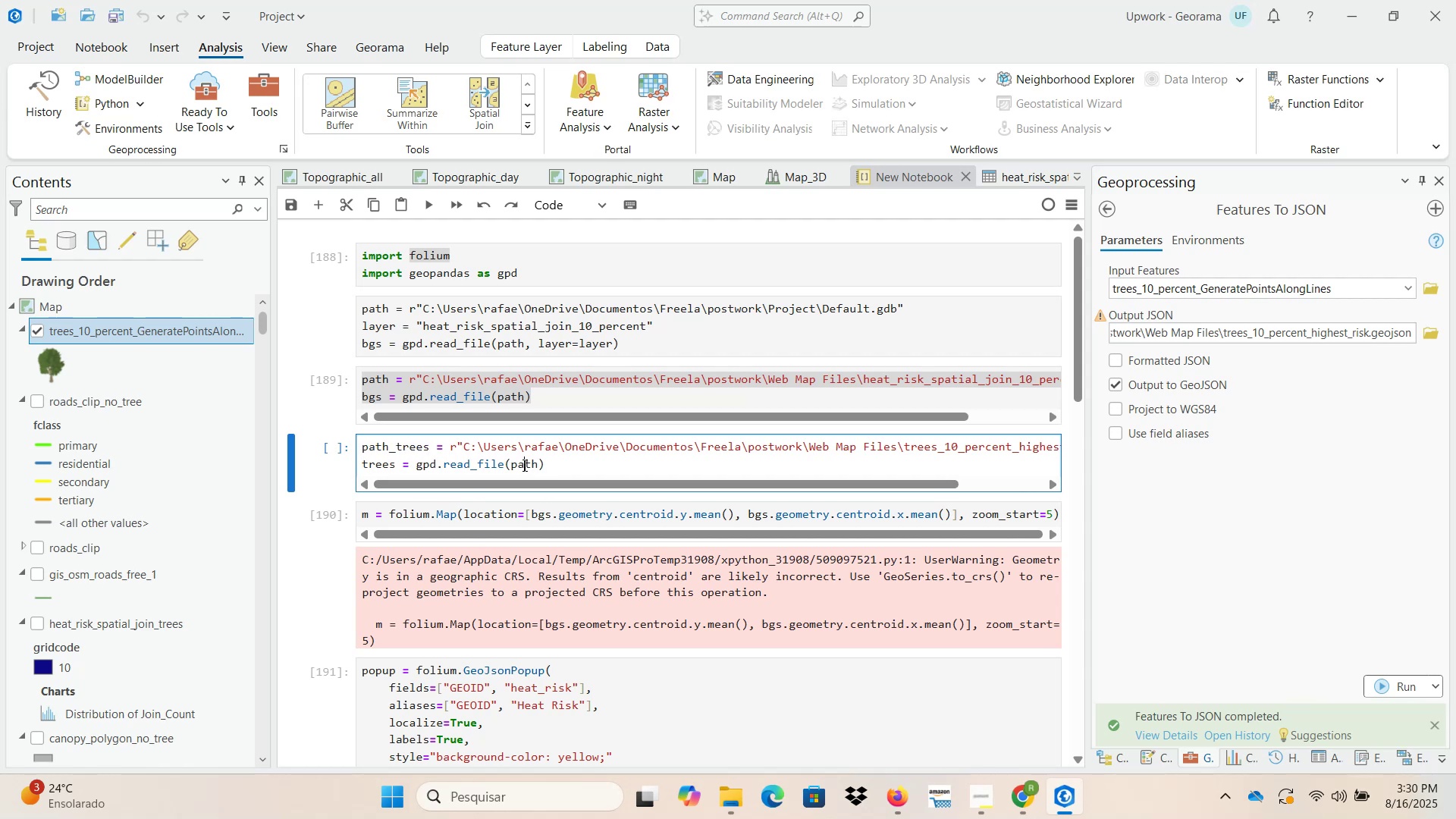 
key(Control+ControlLeft)
 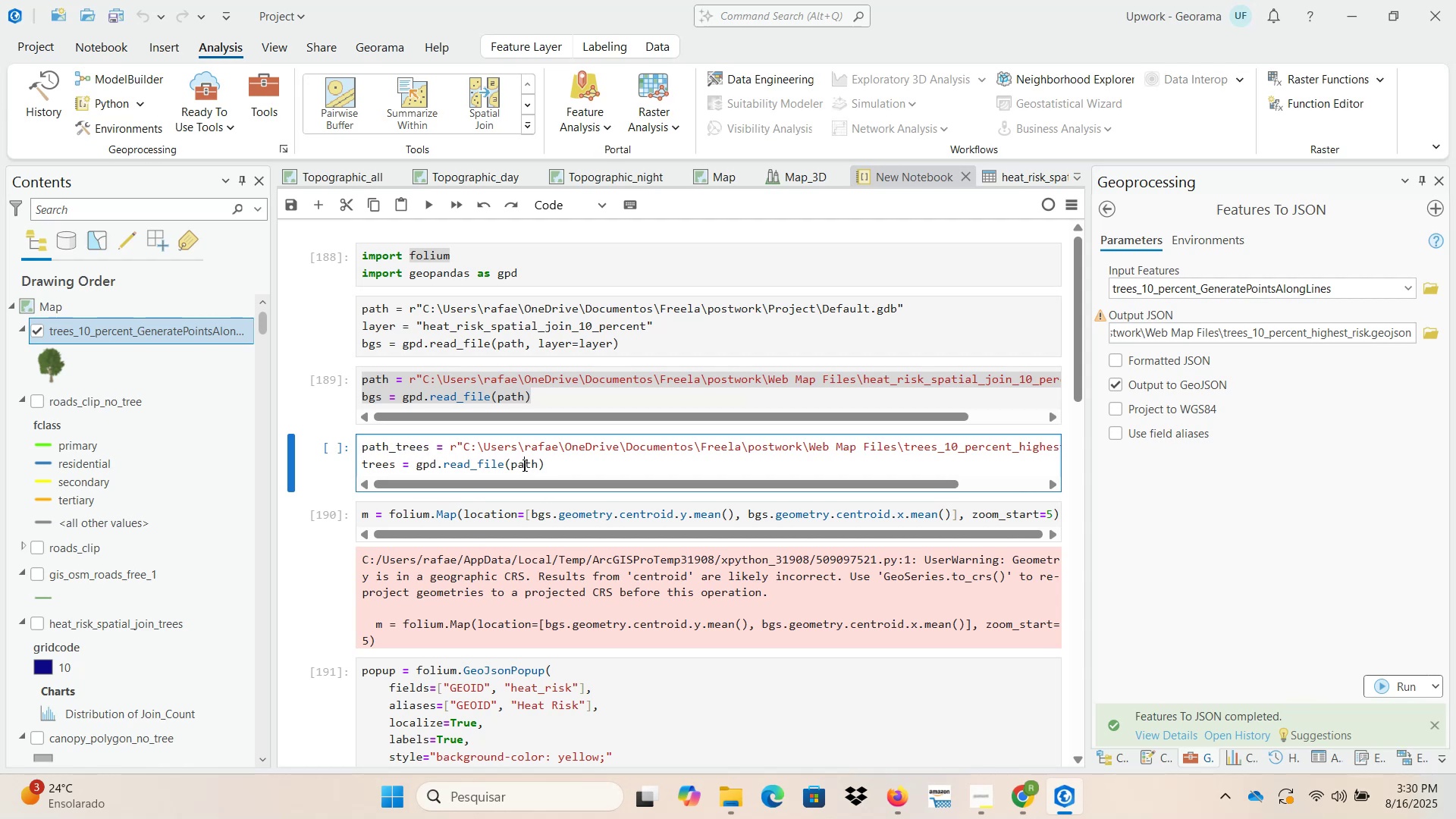 
double_click([523, 465])
 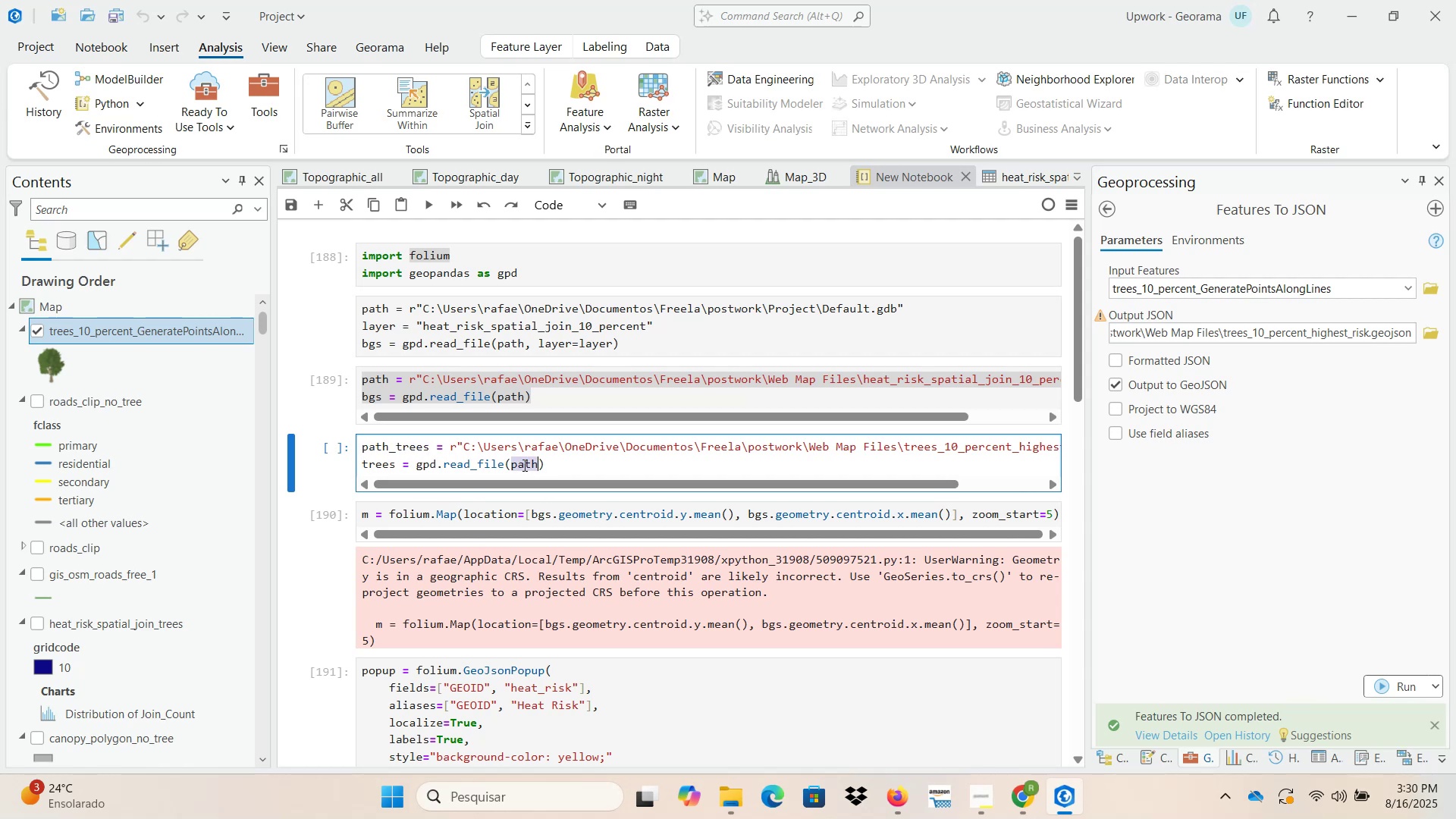 
key(Control+V)
 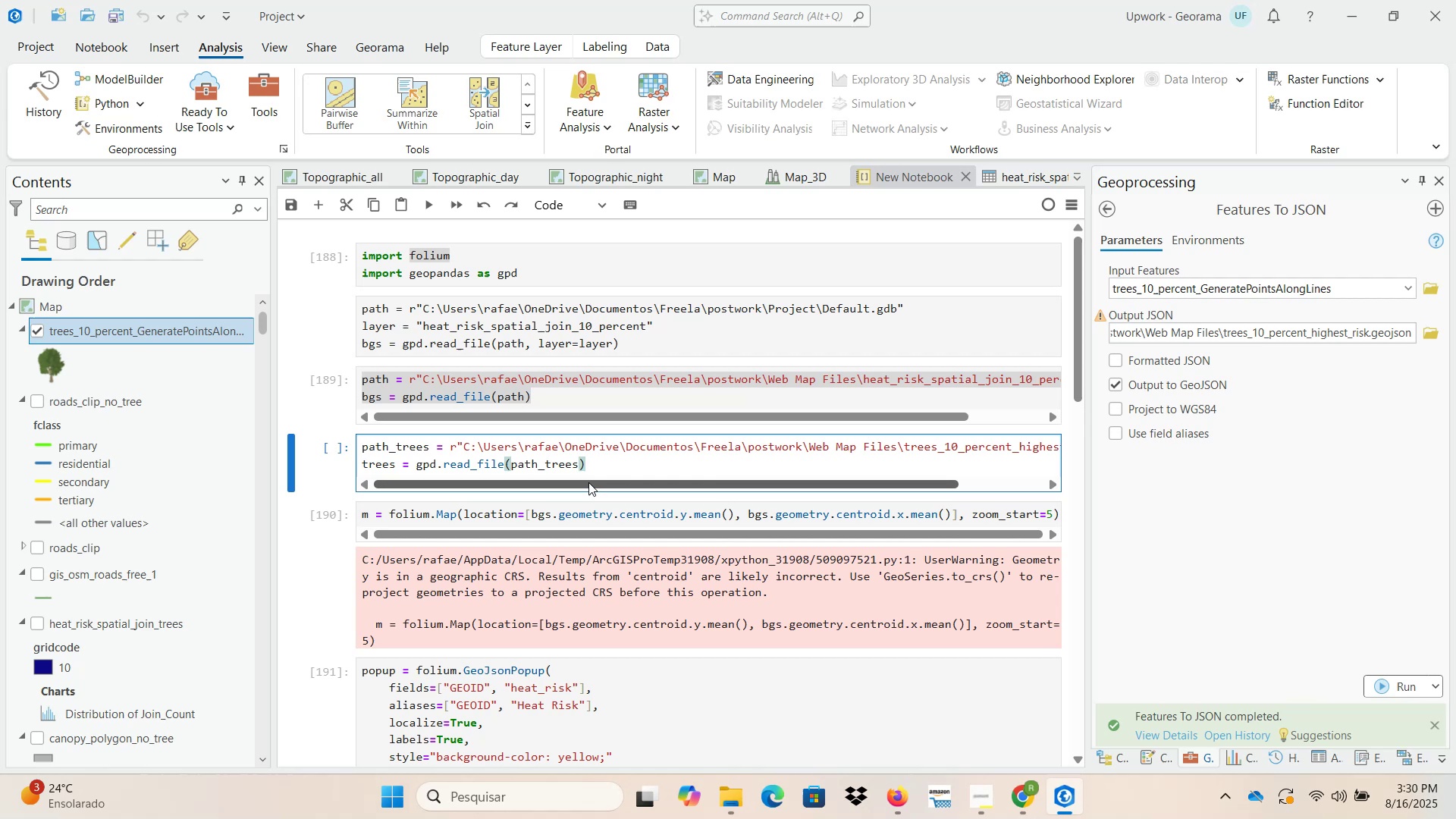 
scroll: coordinate [583, 499], scroll_direction: down, amount: 2.0
 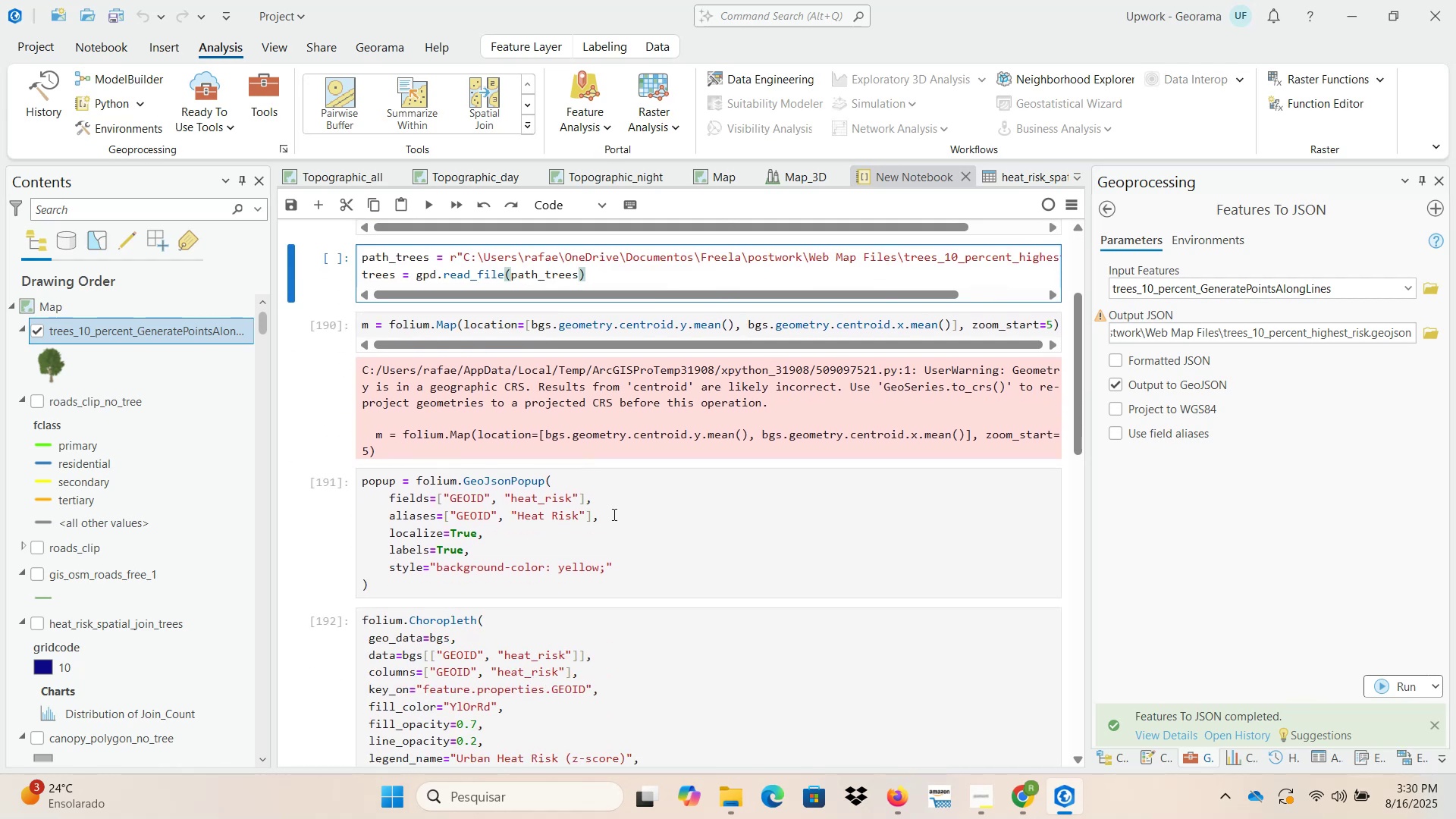 
left_click([654, 514])
 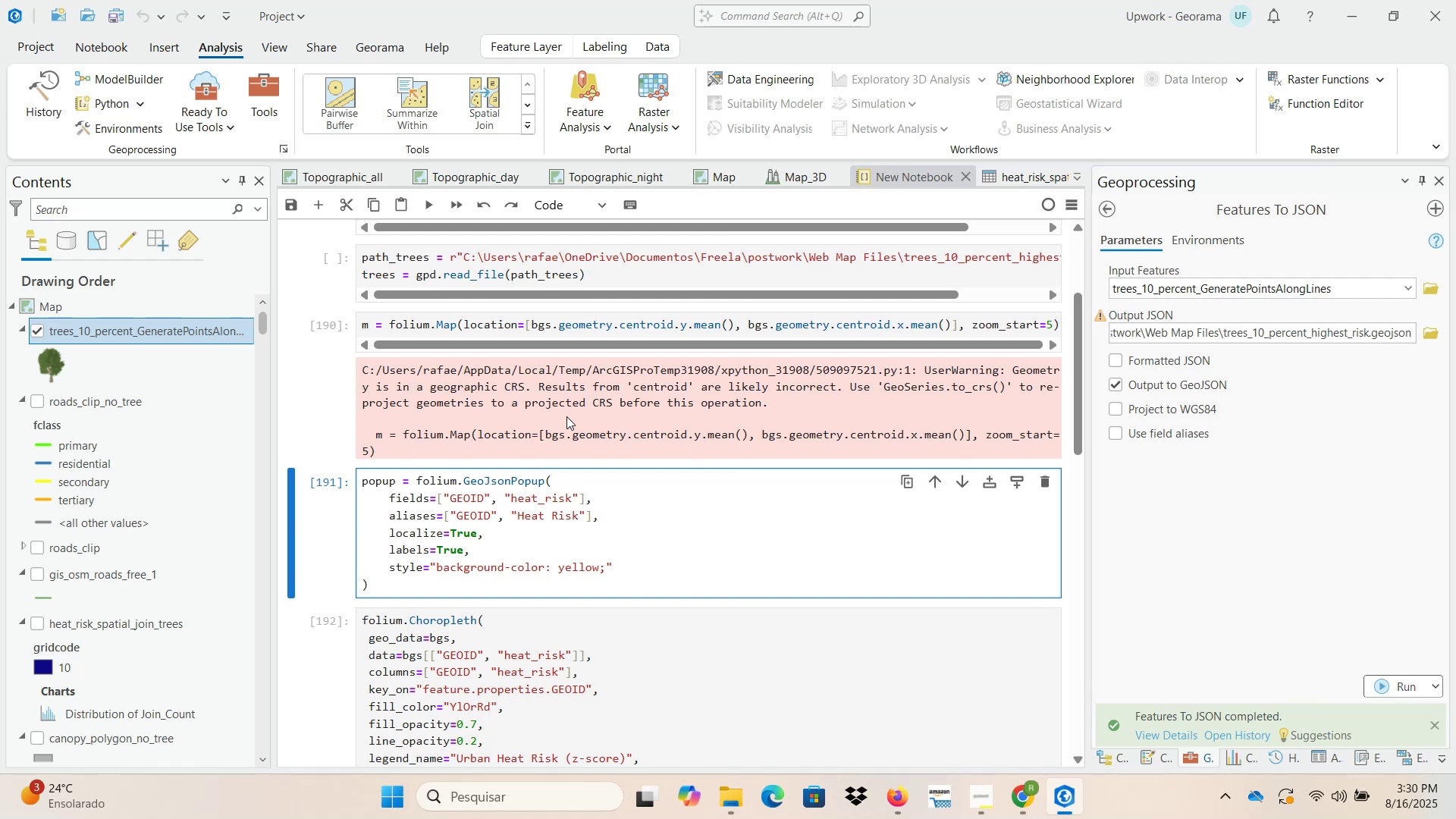 
wait(27.46)
 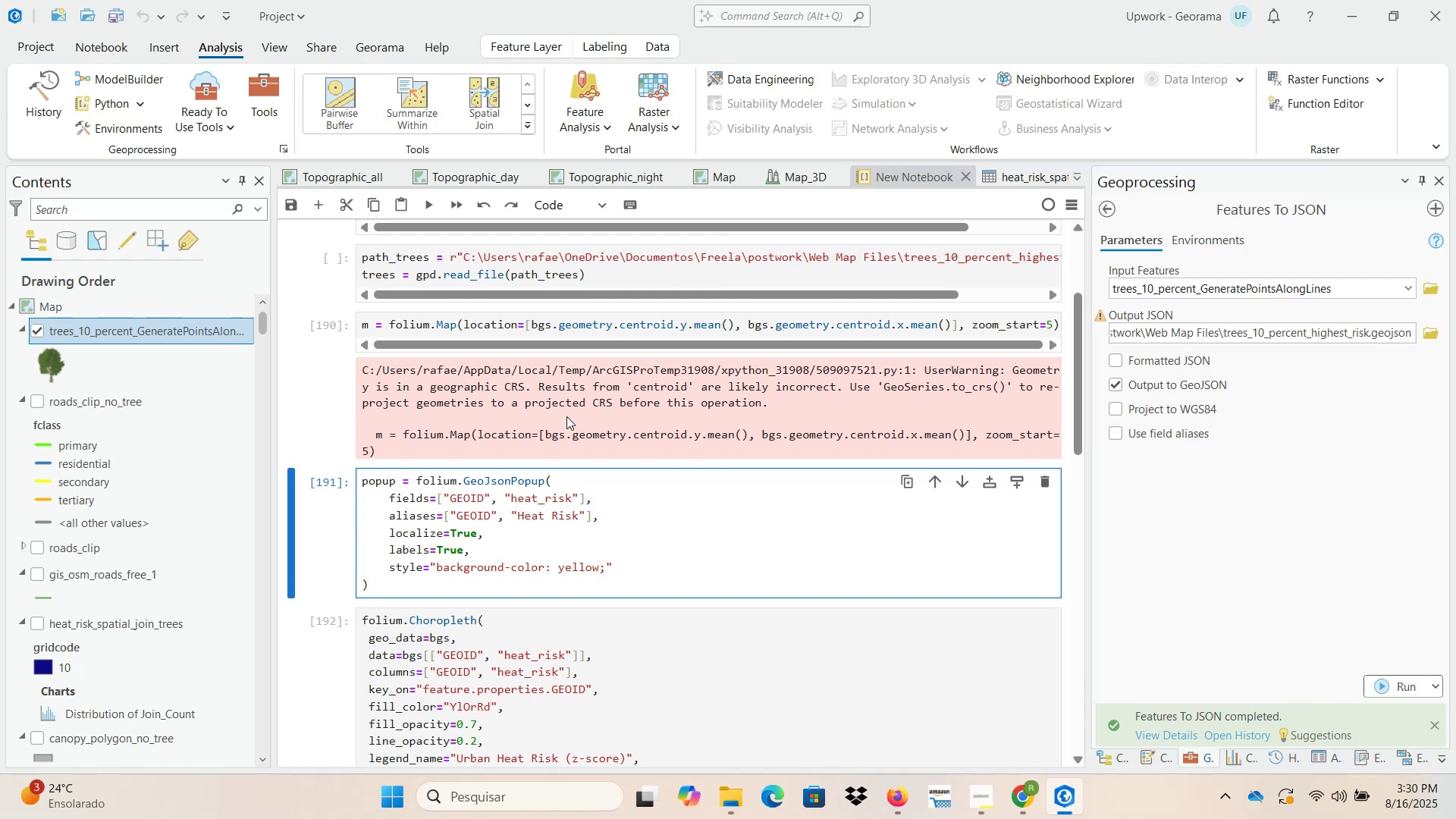 
scroll: coordinate [588, 532], scroll_direction: down, amount: 1.0
 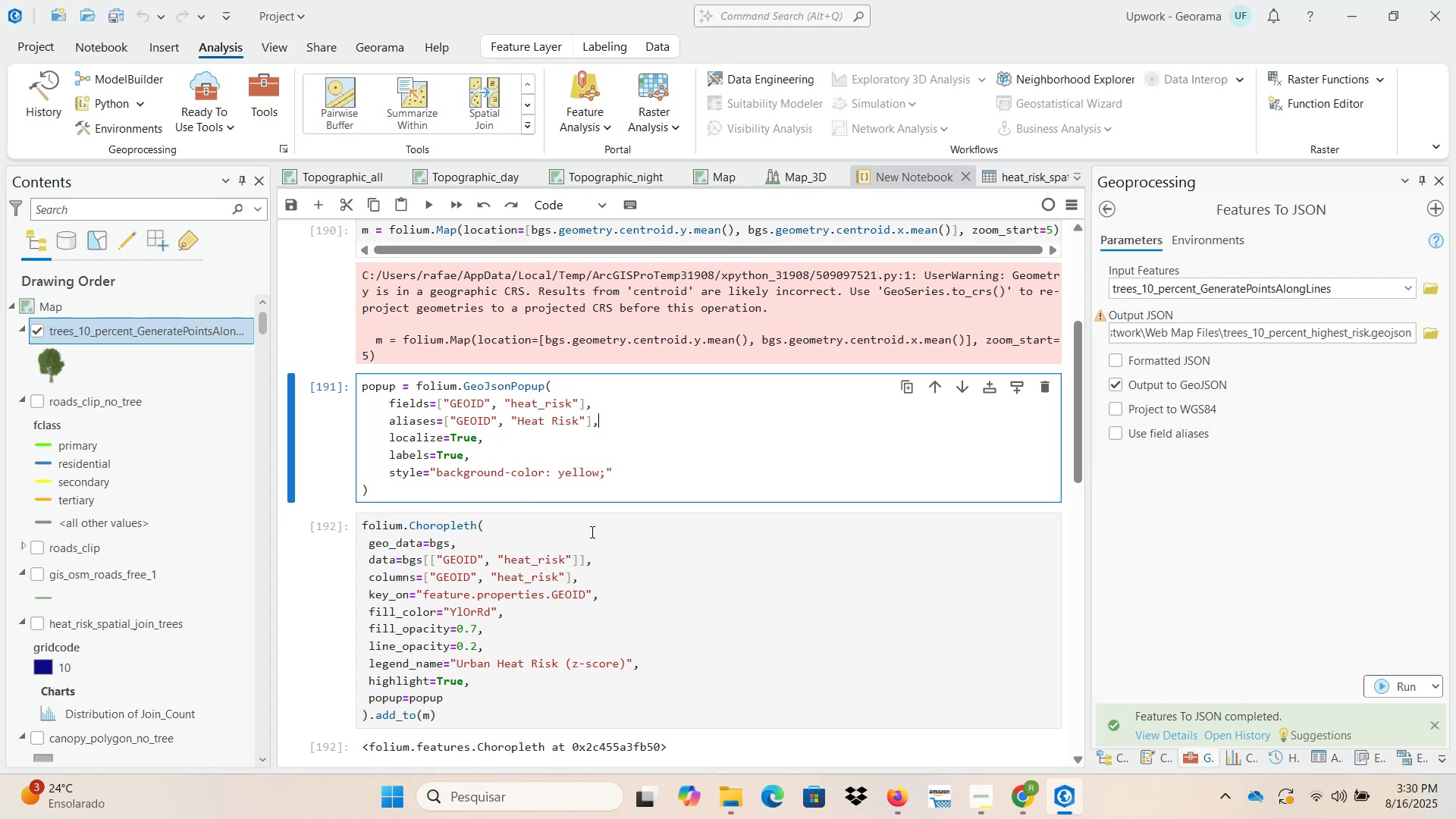 
left_click([596, 532])
 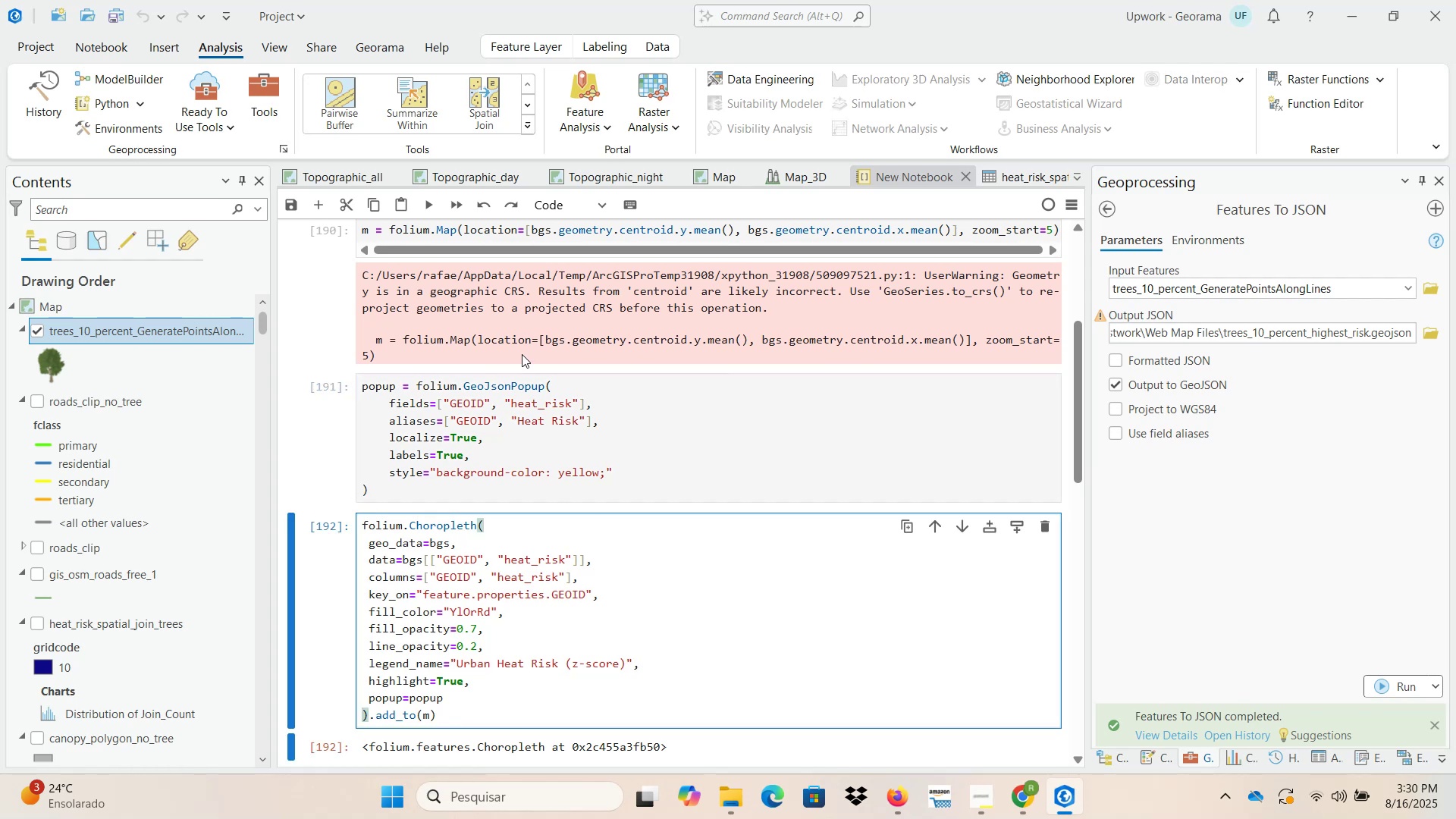 
scroll: coordinate [521, 414], scroll_direction: down, amount: 2.0
 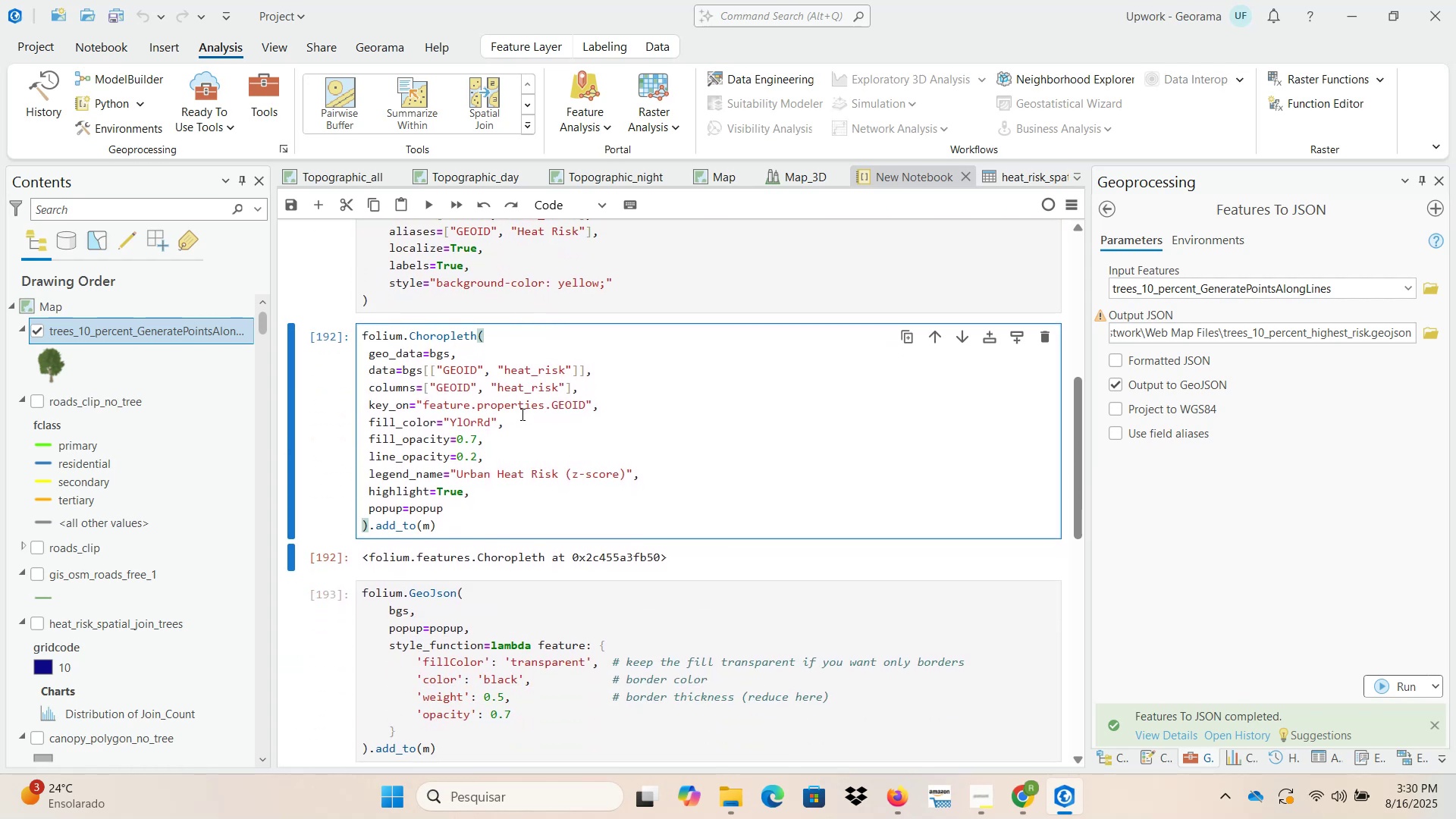 
scroll: coordinate [521, 414], scroll_direction: up, amount: 1.0
 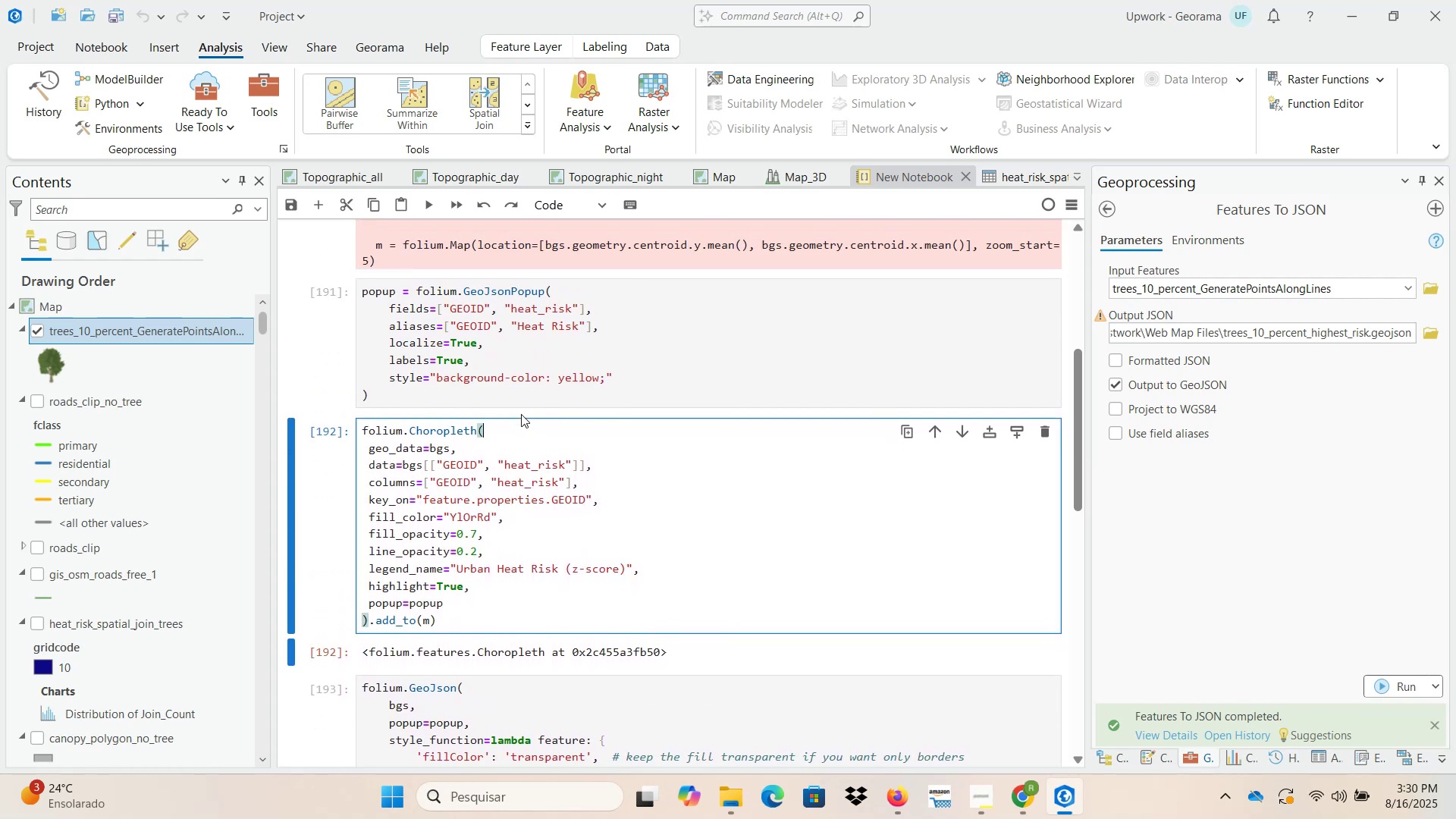 
scroll: coordinate [521, 414], scroll_direction: down, amount: 3.0
 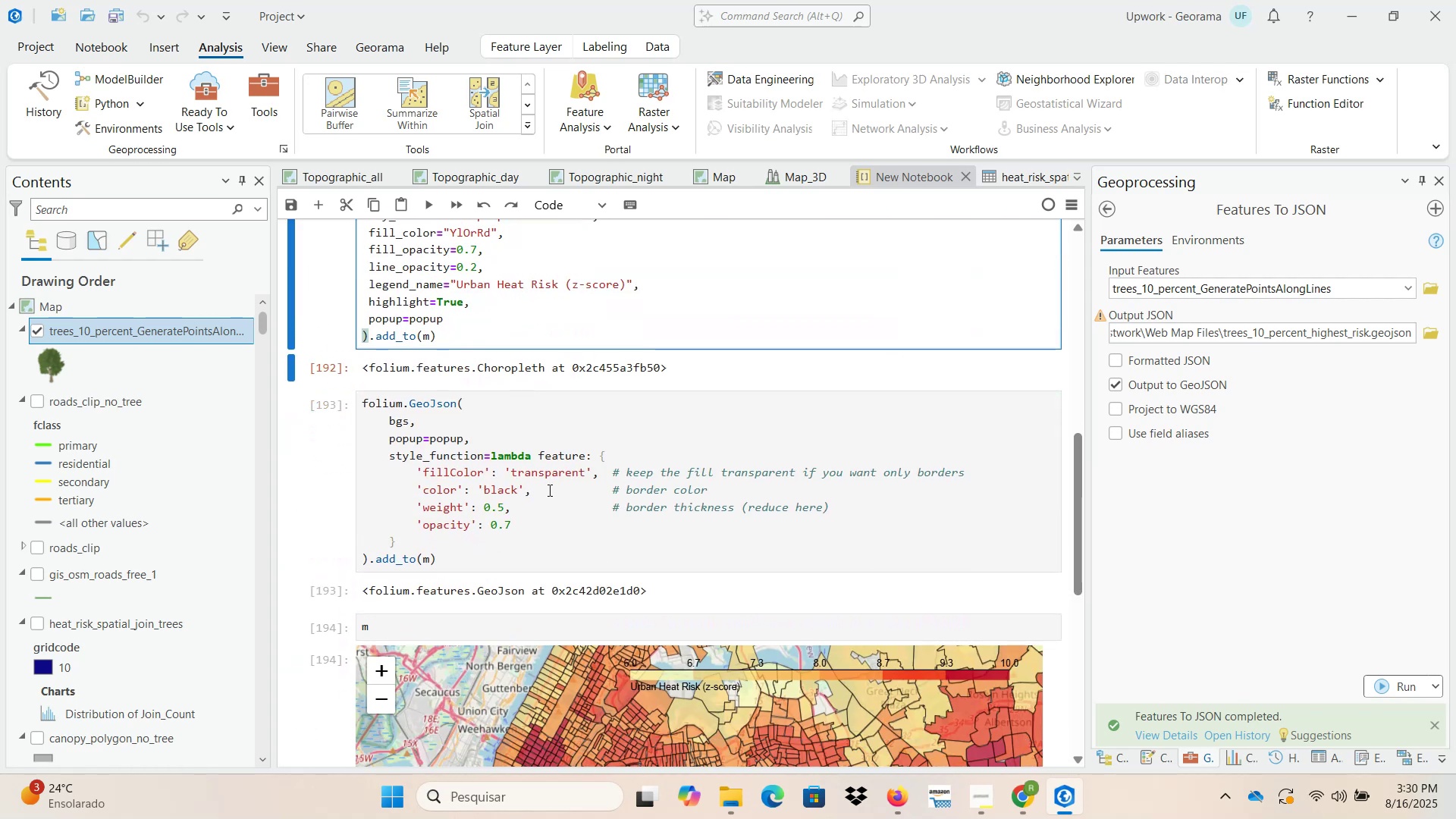 
left_click([548, 490])
 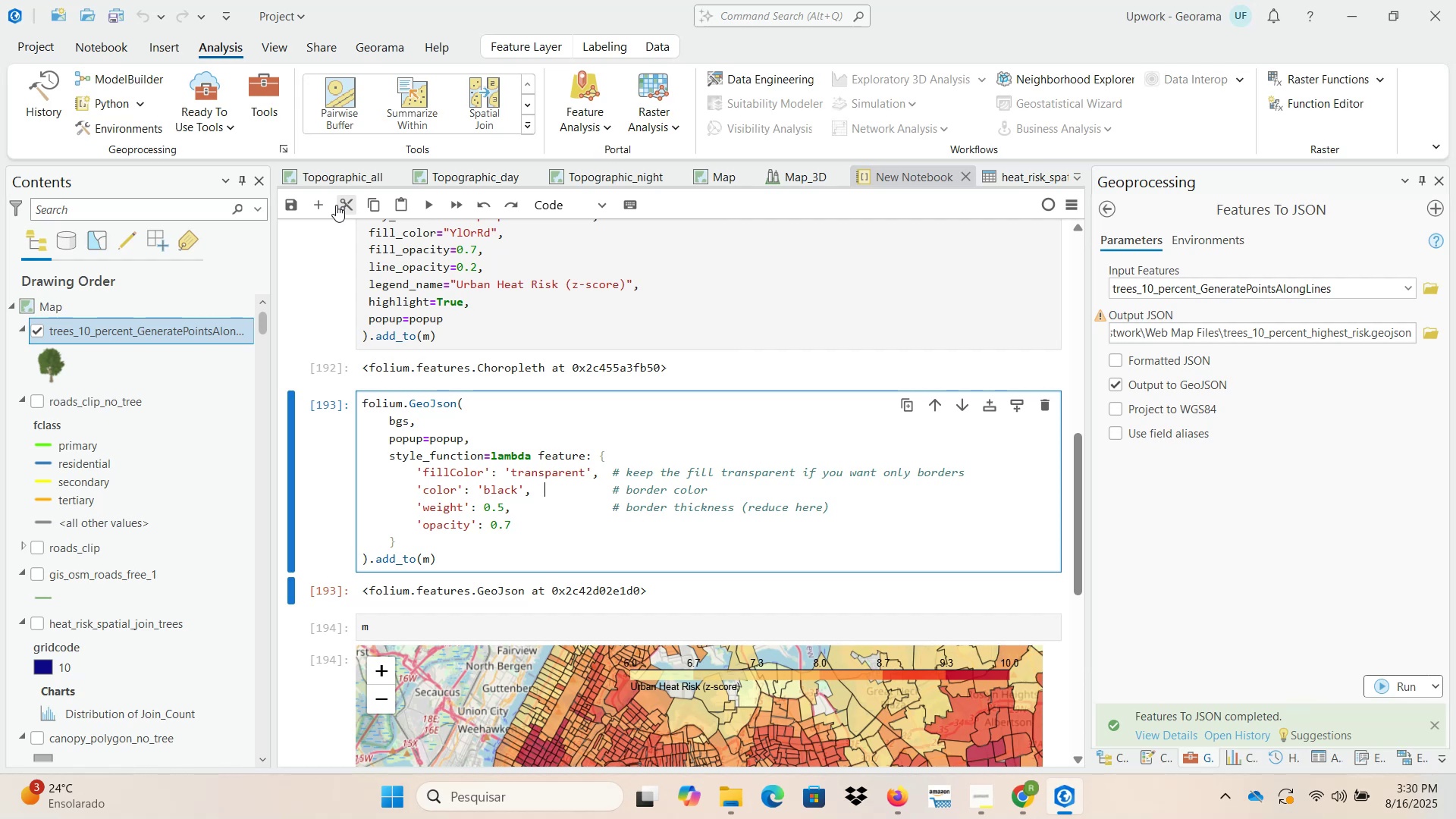 
left_click([318, 205])
 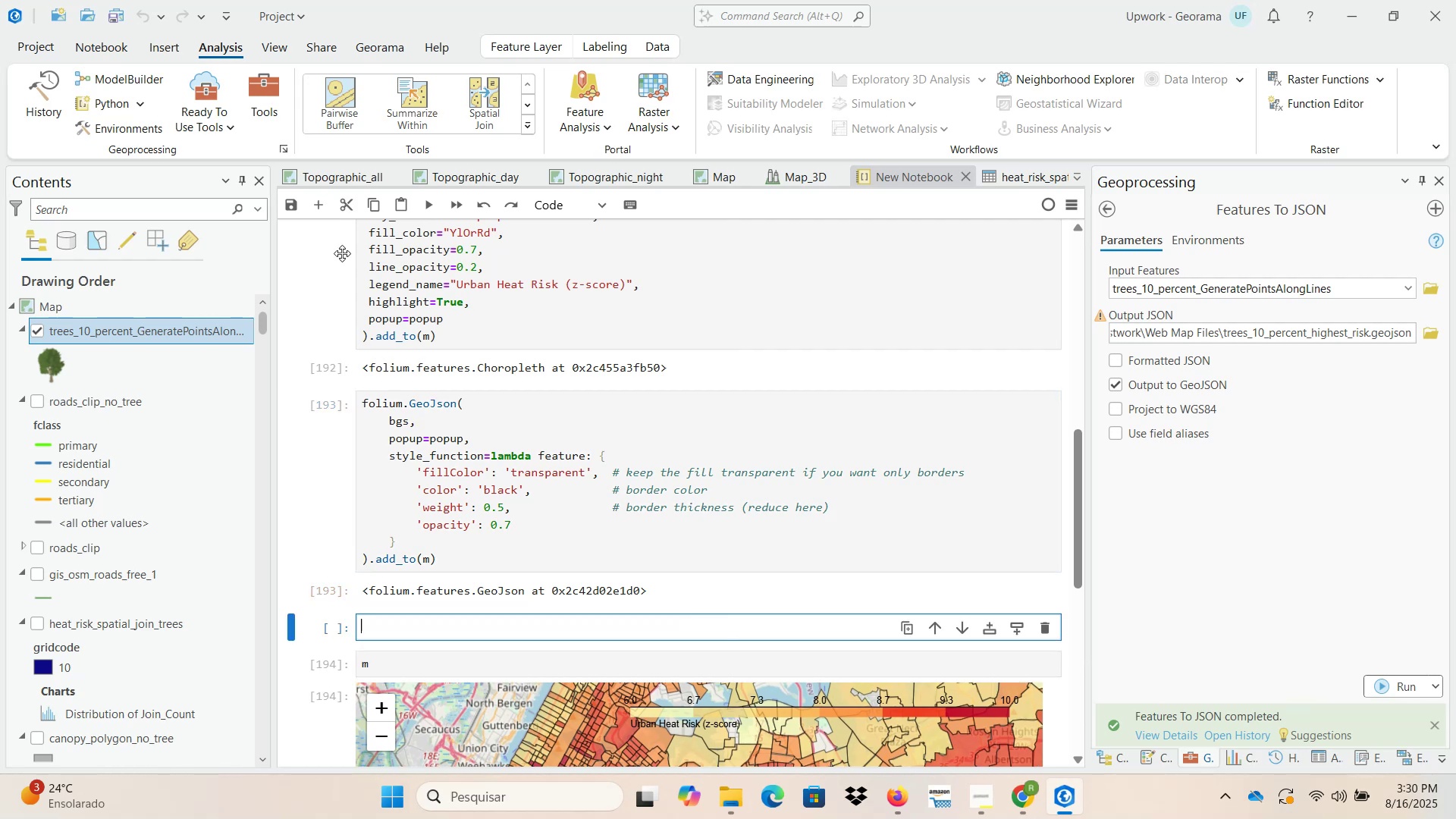 
scroll: coordinate [538, 479], scroll_direction: up, amount: 2.0
 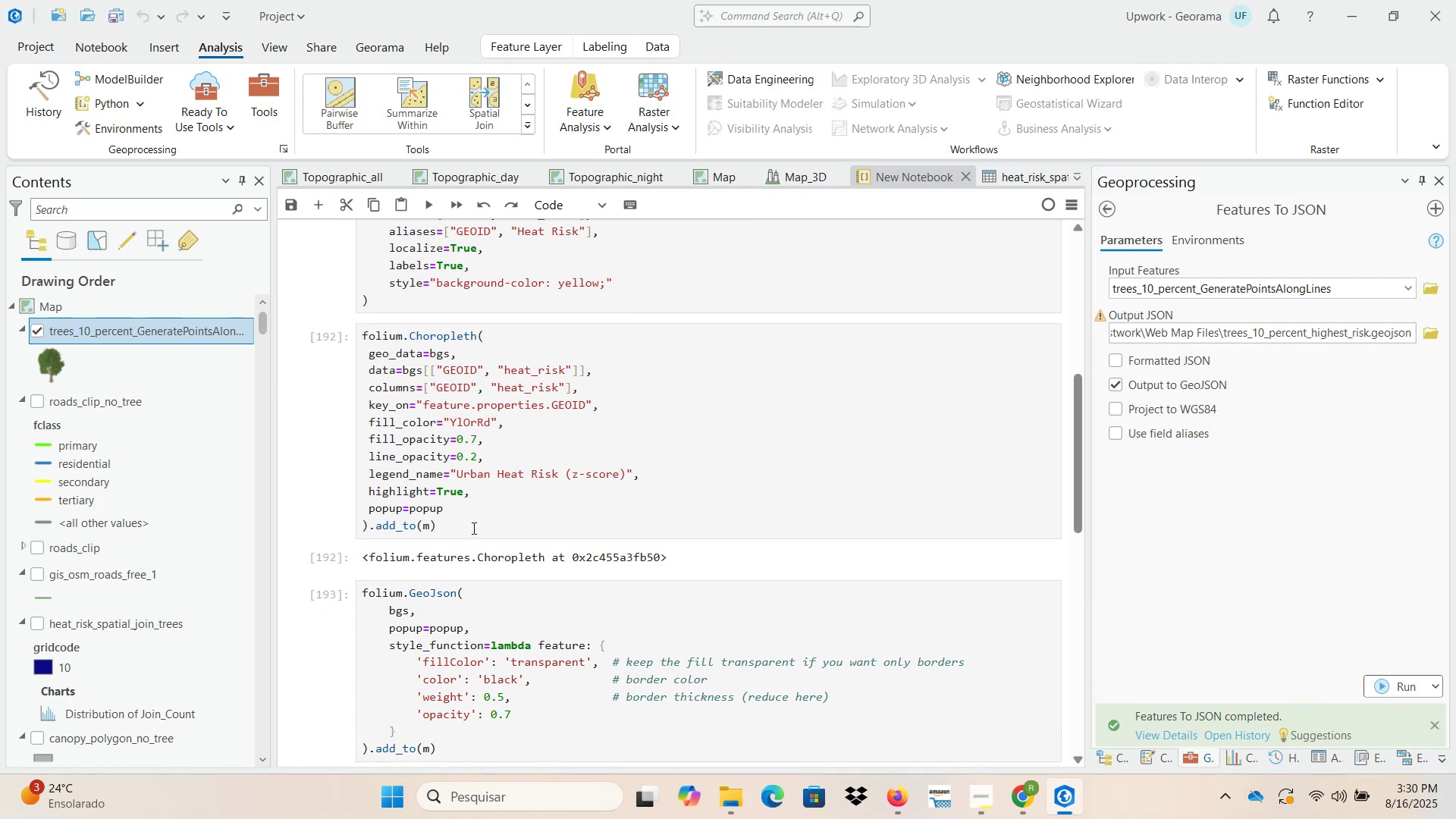 
left_click_drag(start_coordinate=[466, 530], to_coordinate=[329, 327])
 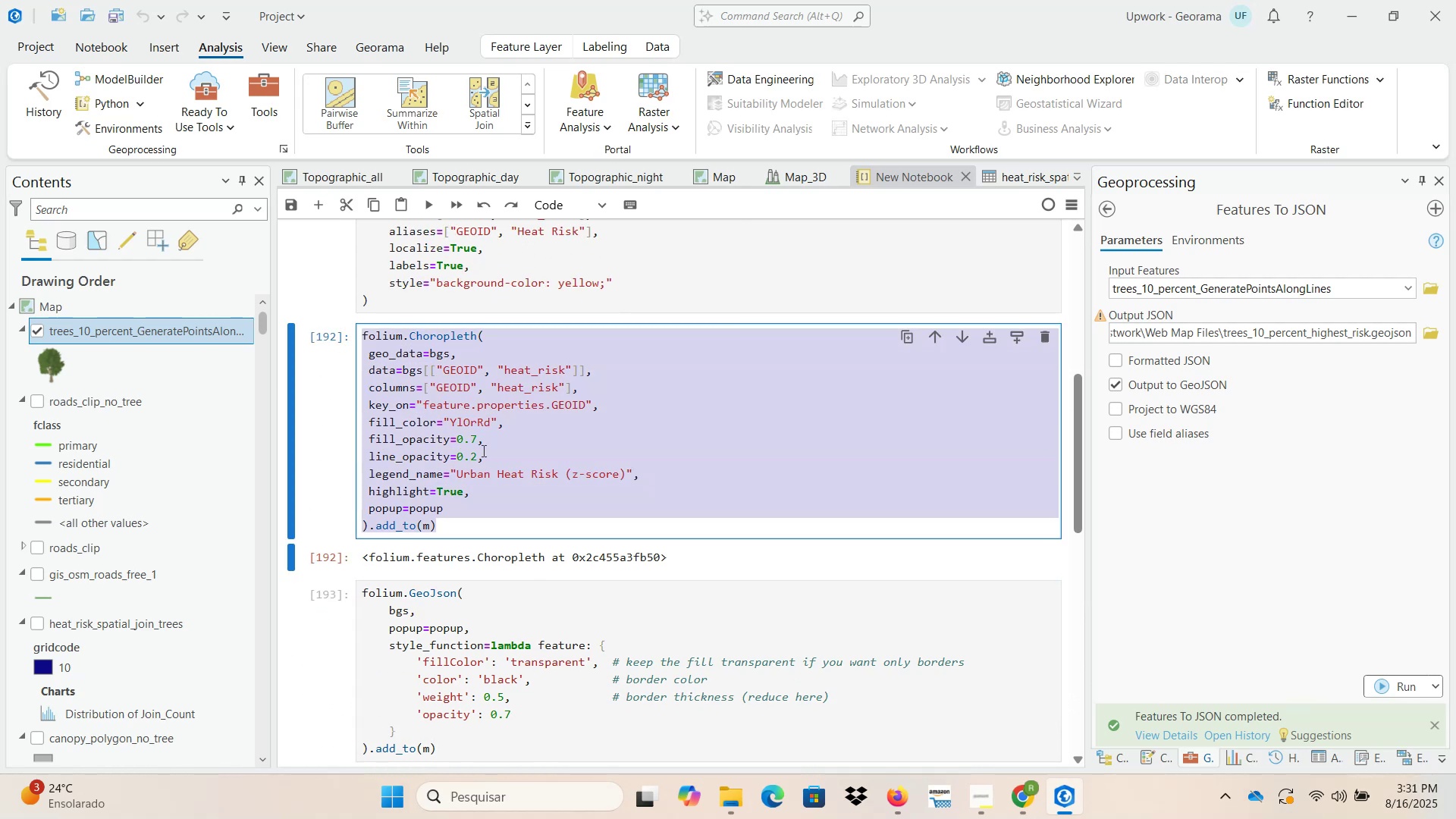 
key(Control+ControlLeft)
 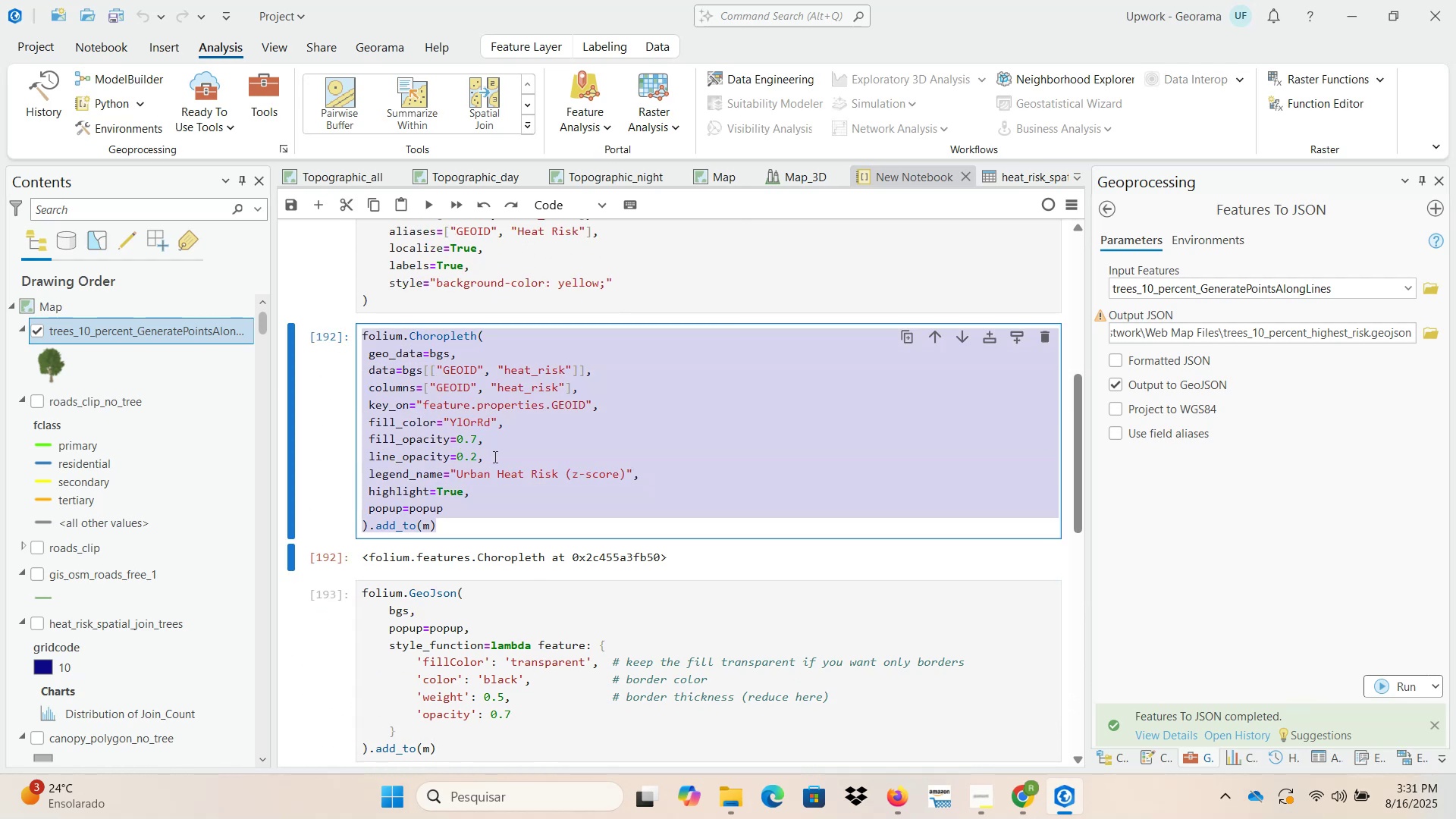 
key(Control+C)
 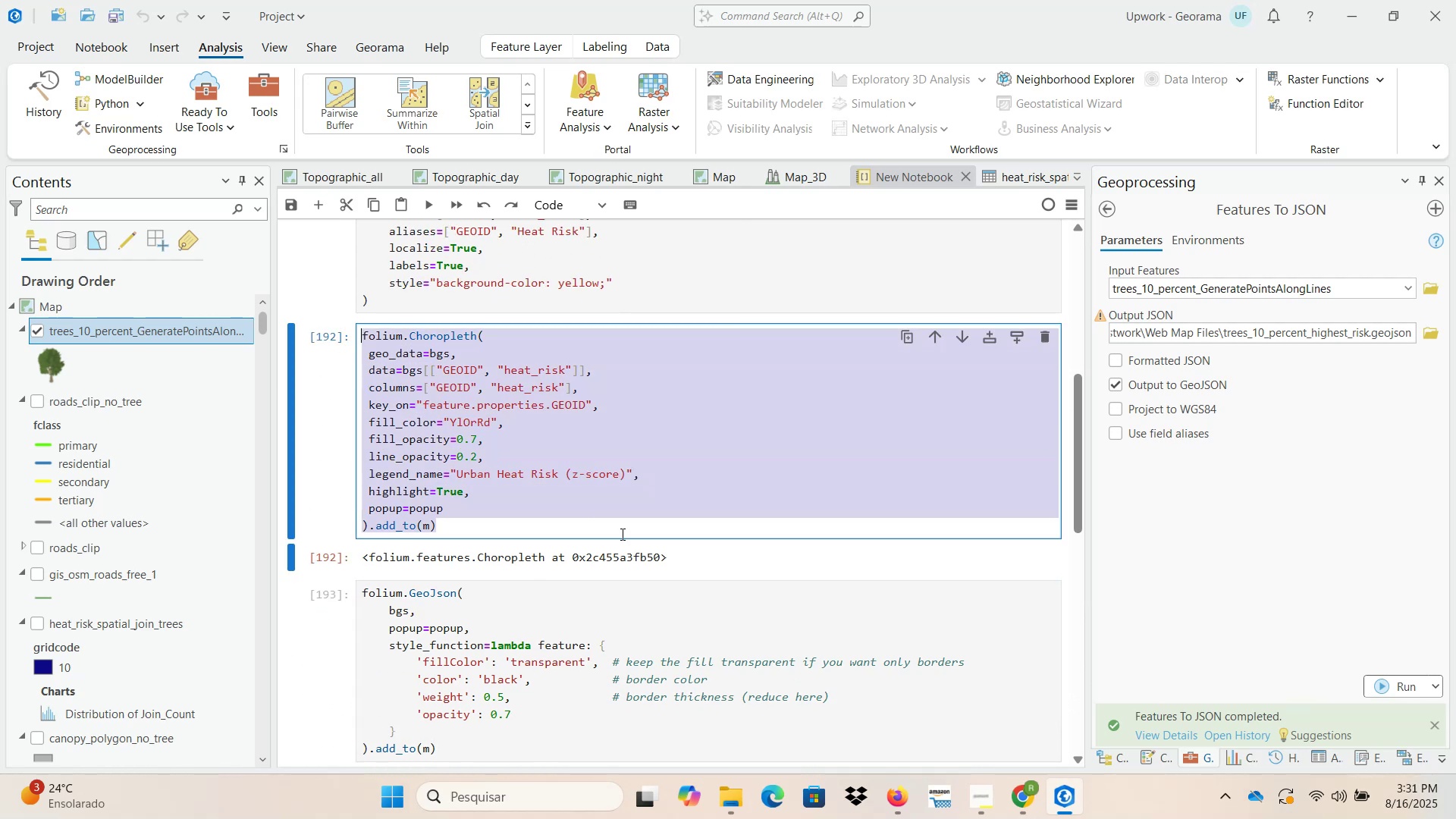 
scroll: coordinate [641, 557], scroll_direction: down, amount: 3.0
 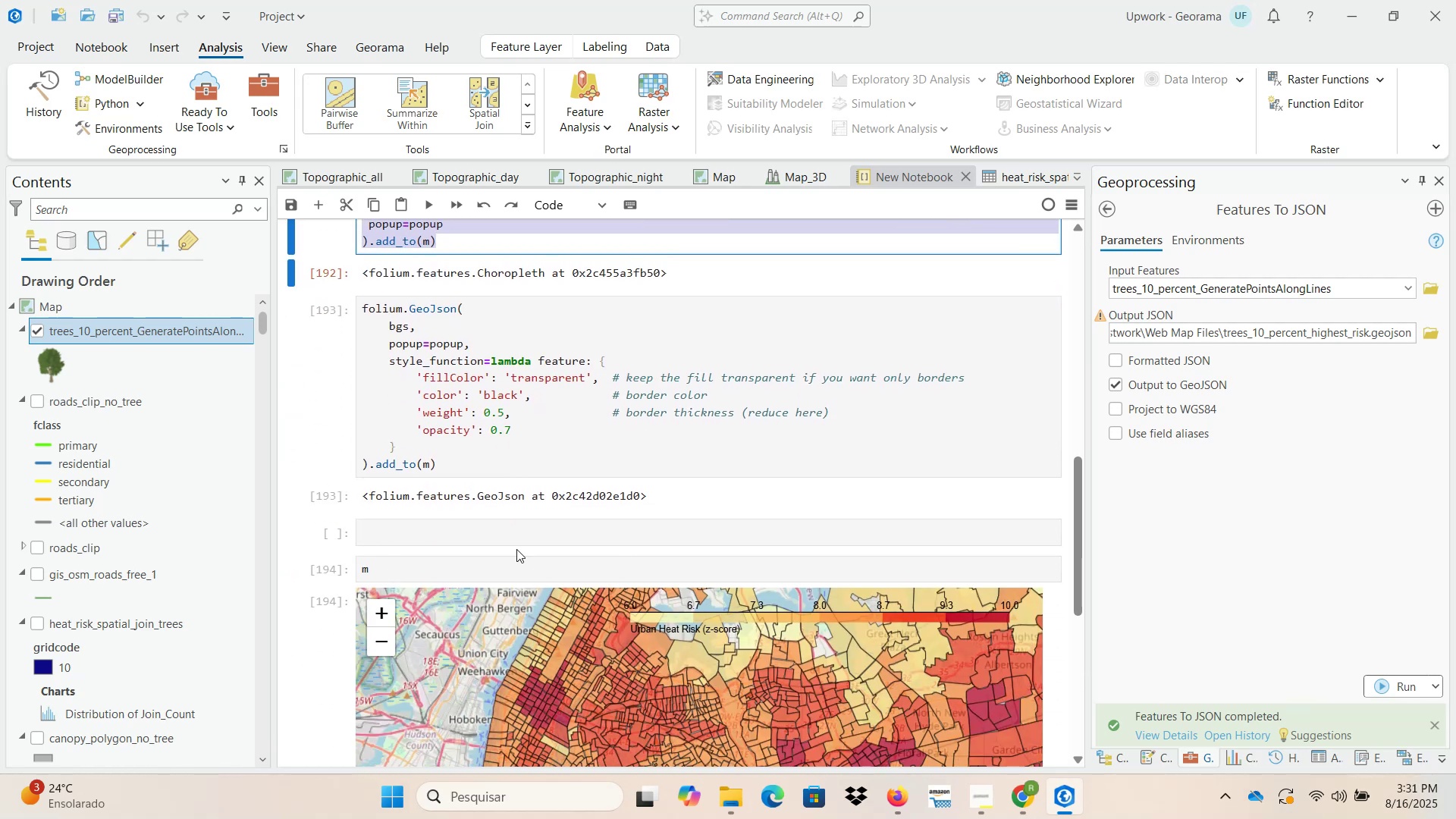 
left_click([513, 532])
 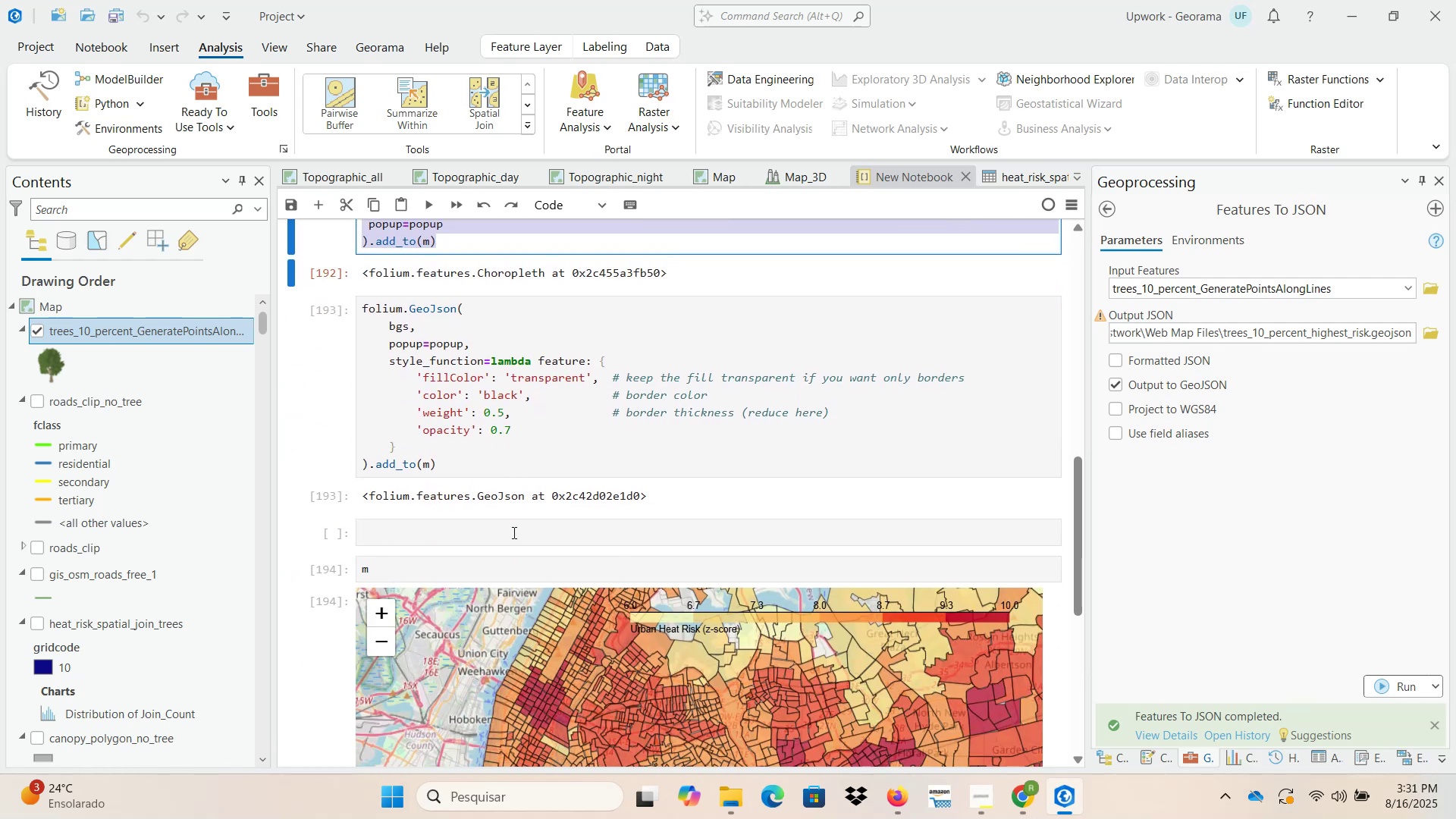 
key(Control+ControlLeft)
 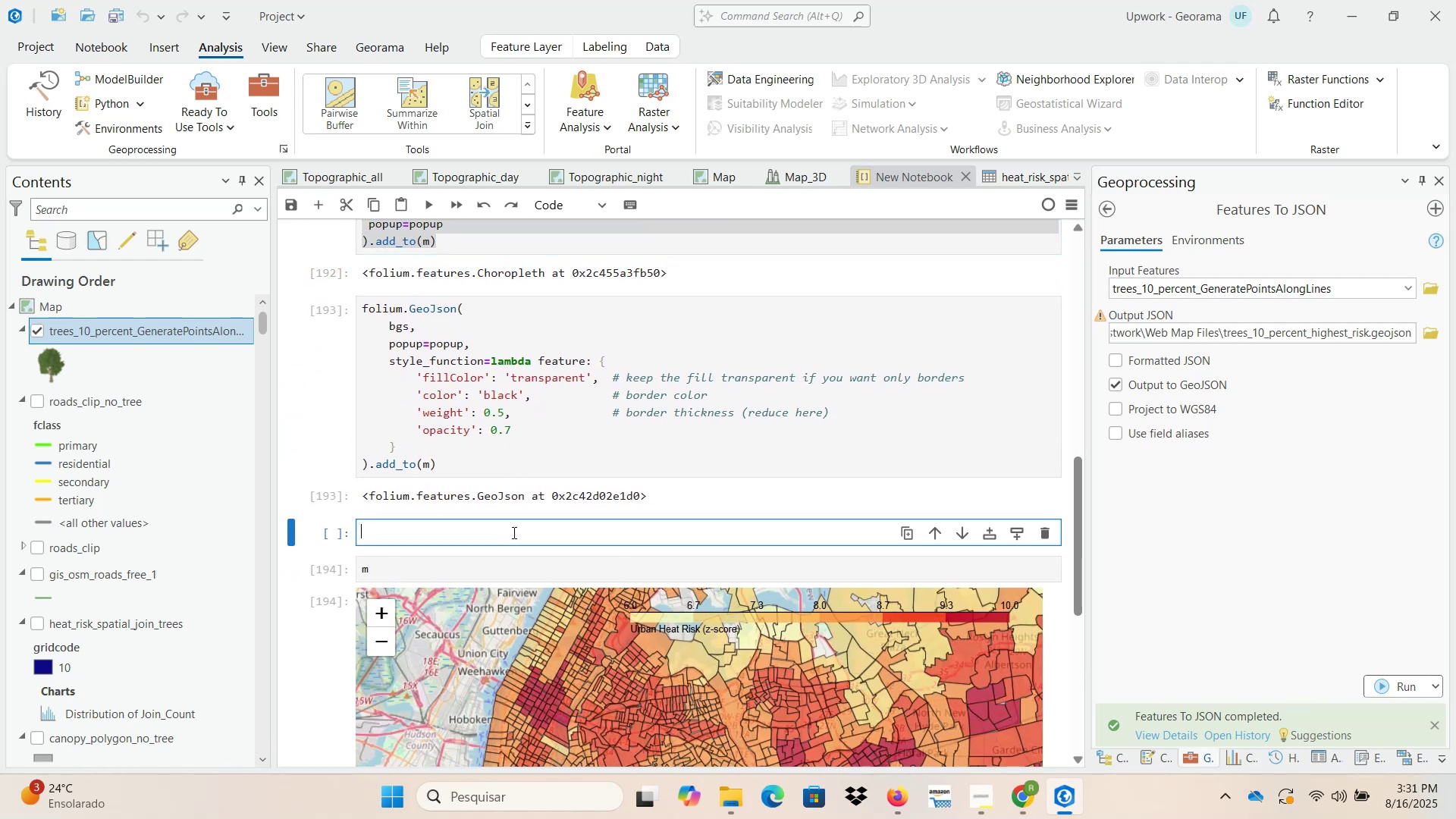 
key(Control+V)
 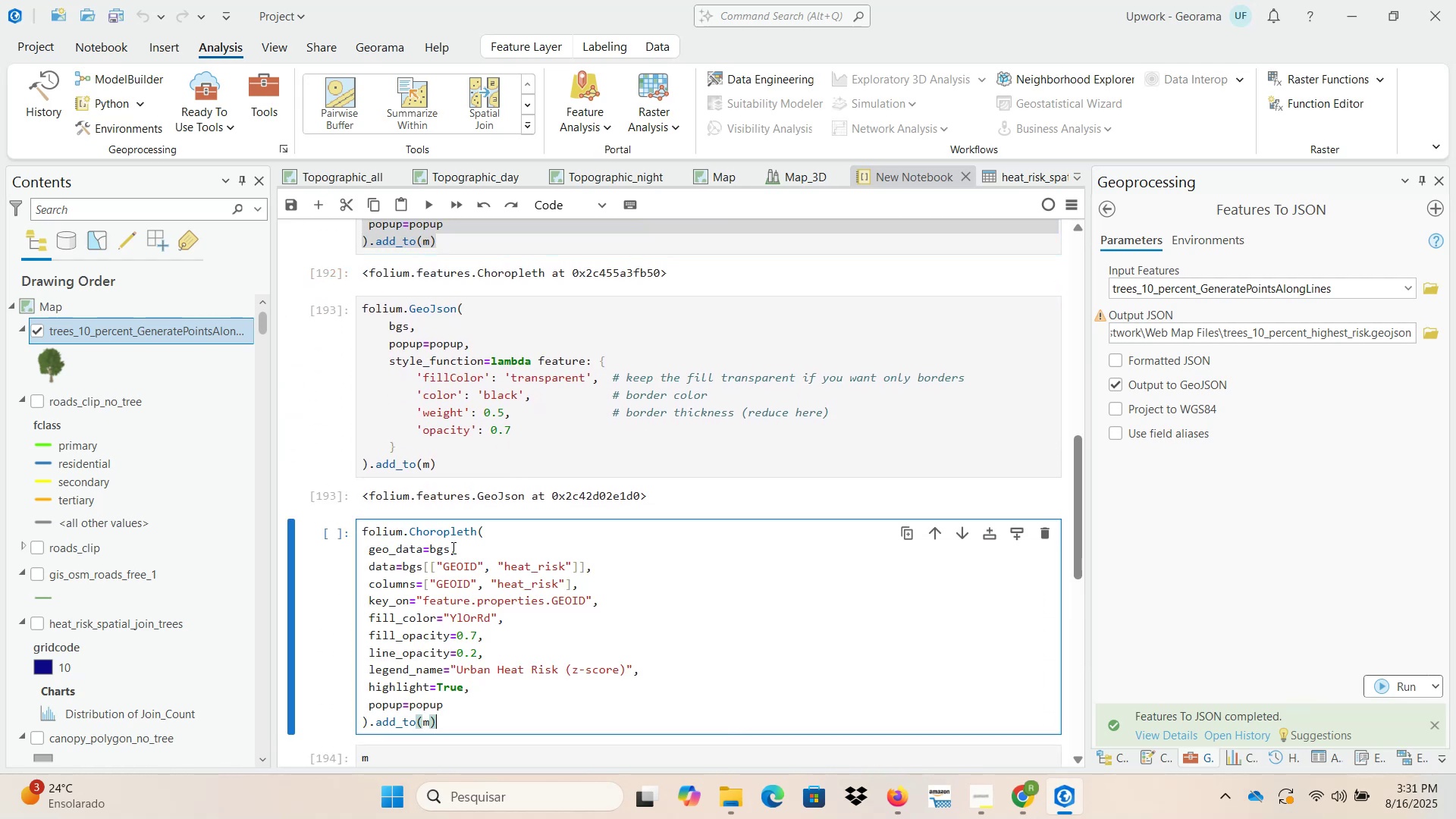 
double_click([438, 548])
 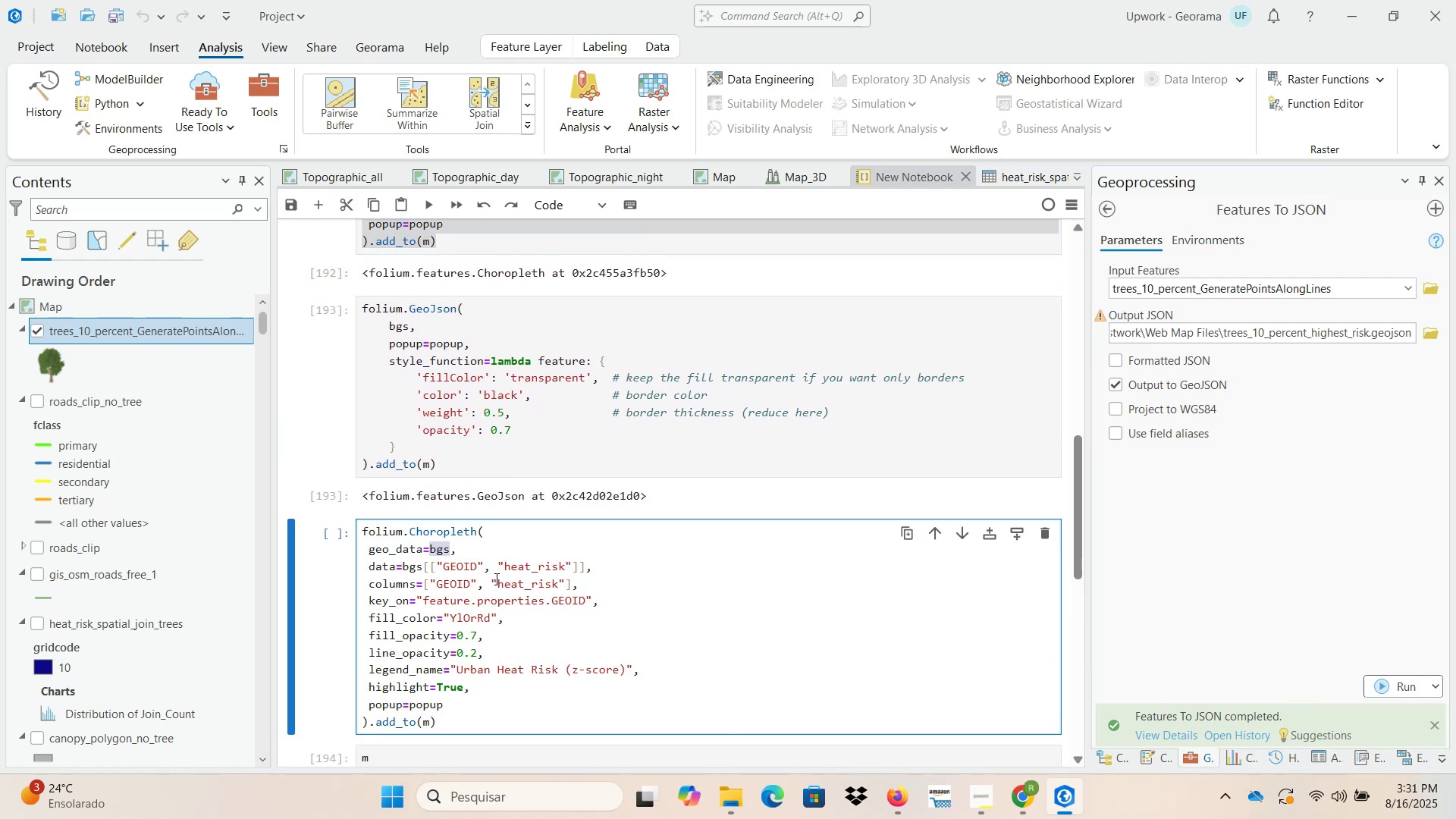 
type(trees)
 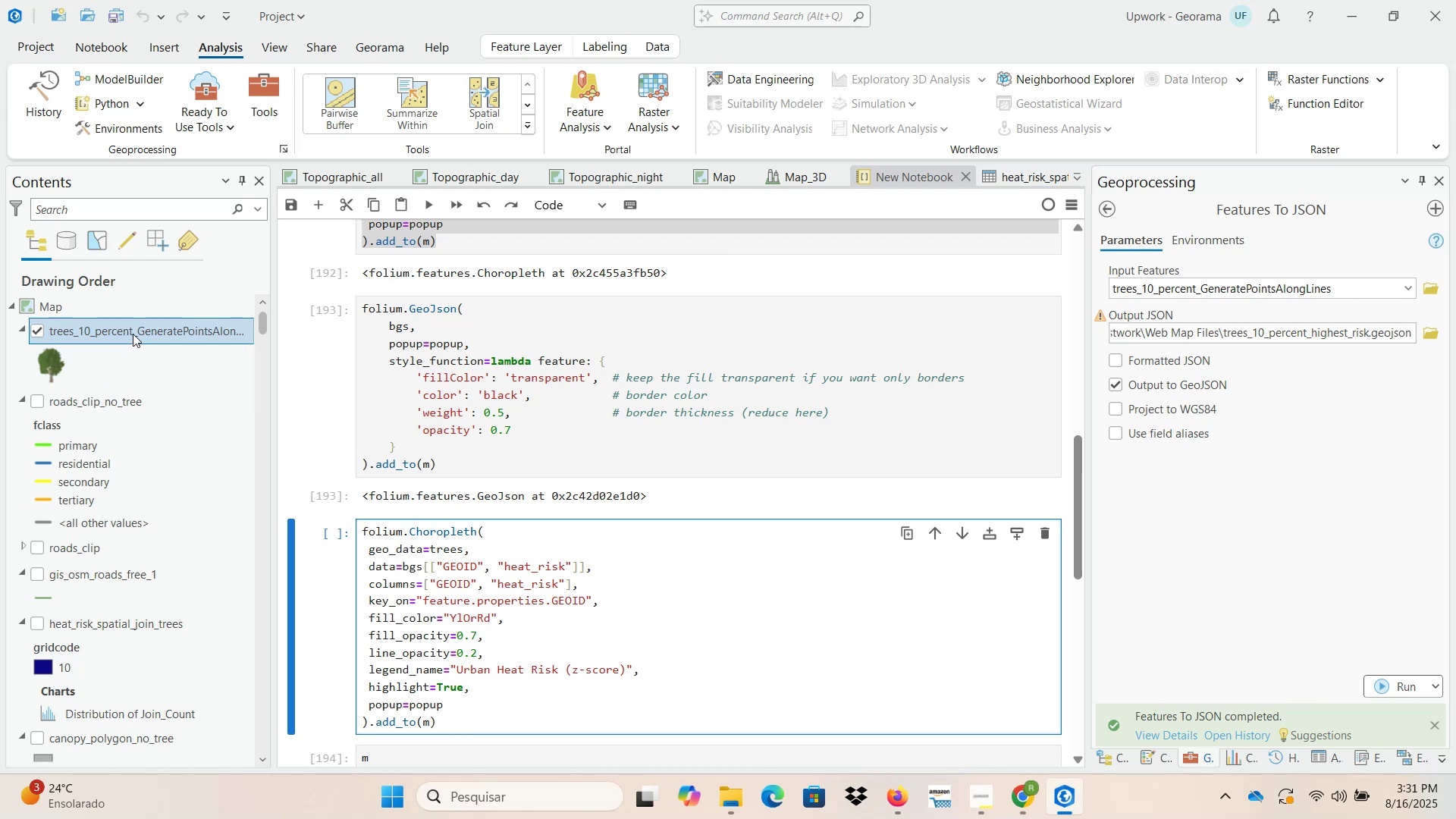 
right_click([133, 334])
 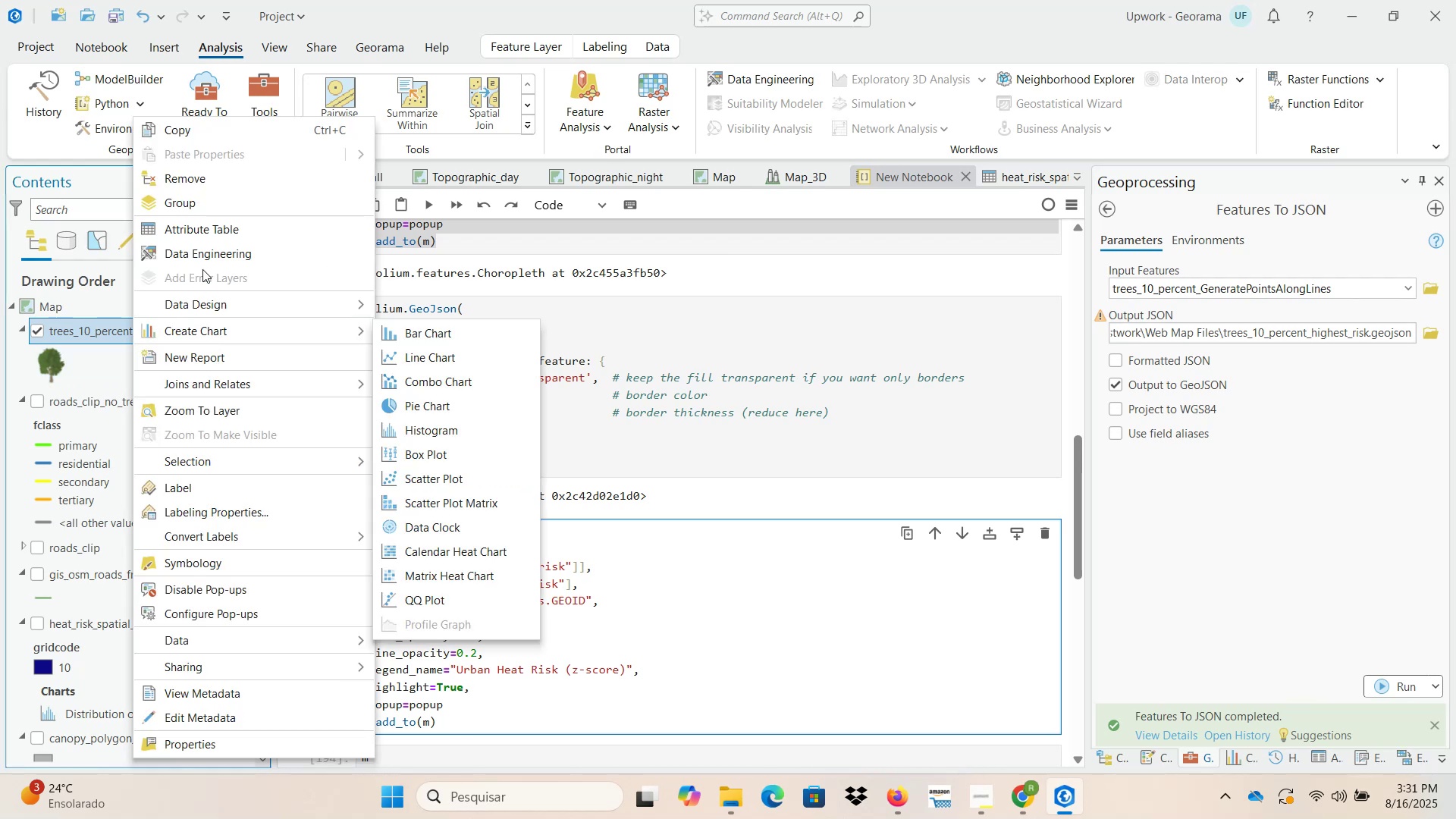 
left_click([204, 238])
 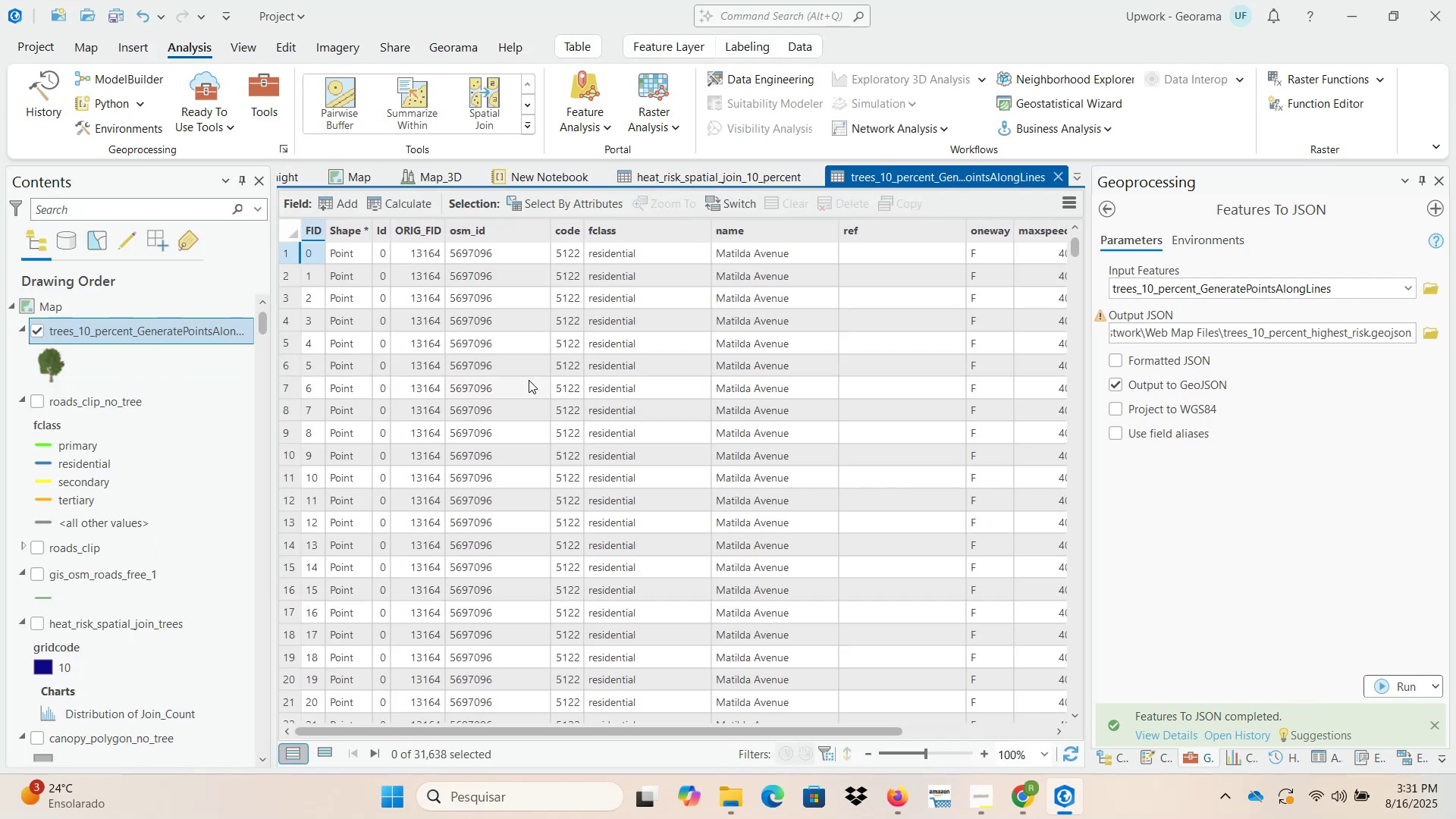 
wait(6.38)
 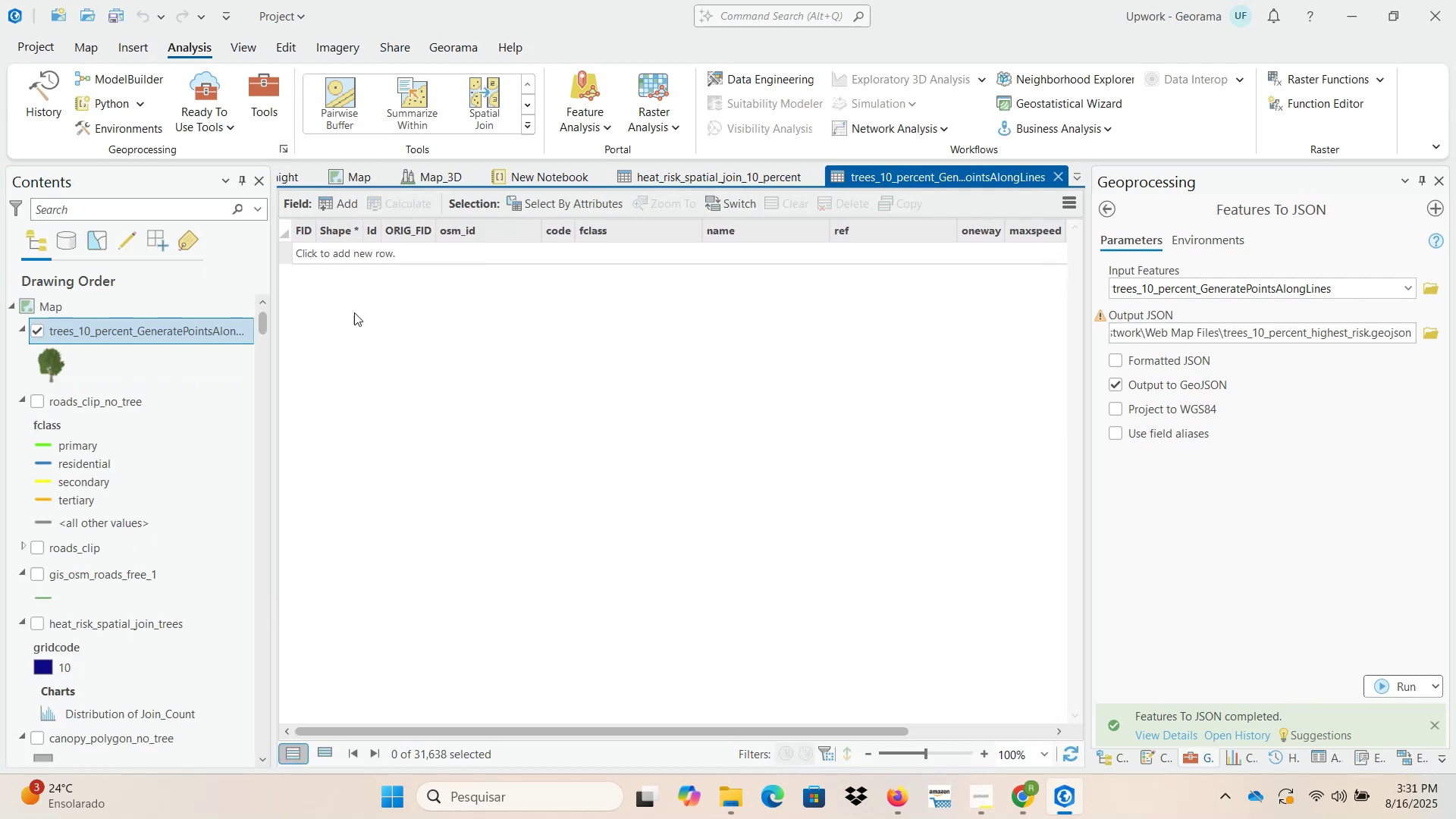 
left_click_drag(start_coordinate=[607, 732], to_coordinate=[489, 736])
 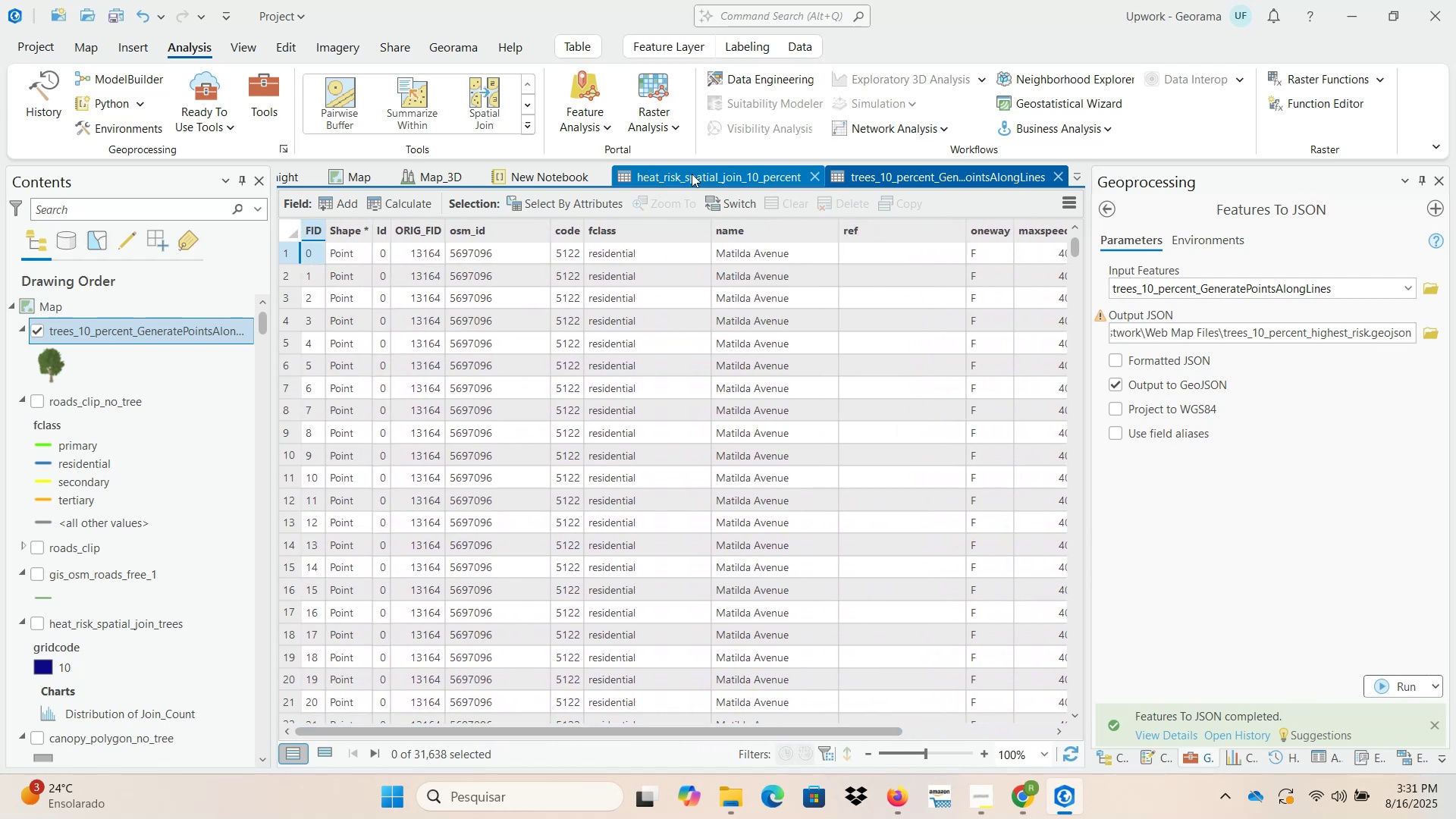 
left_click([521, 177])
 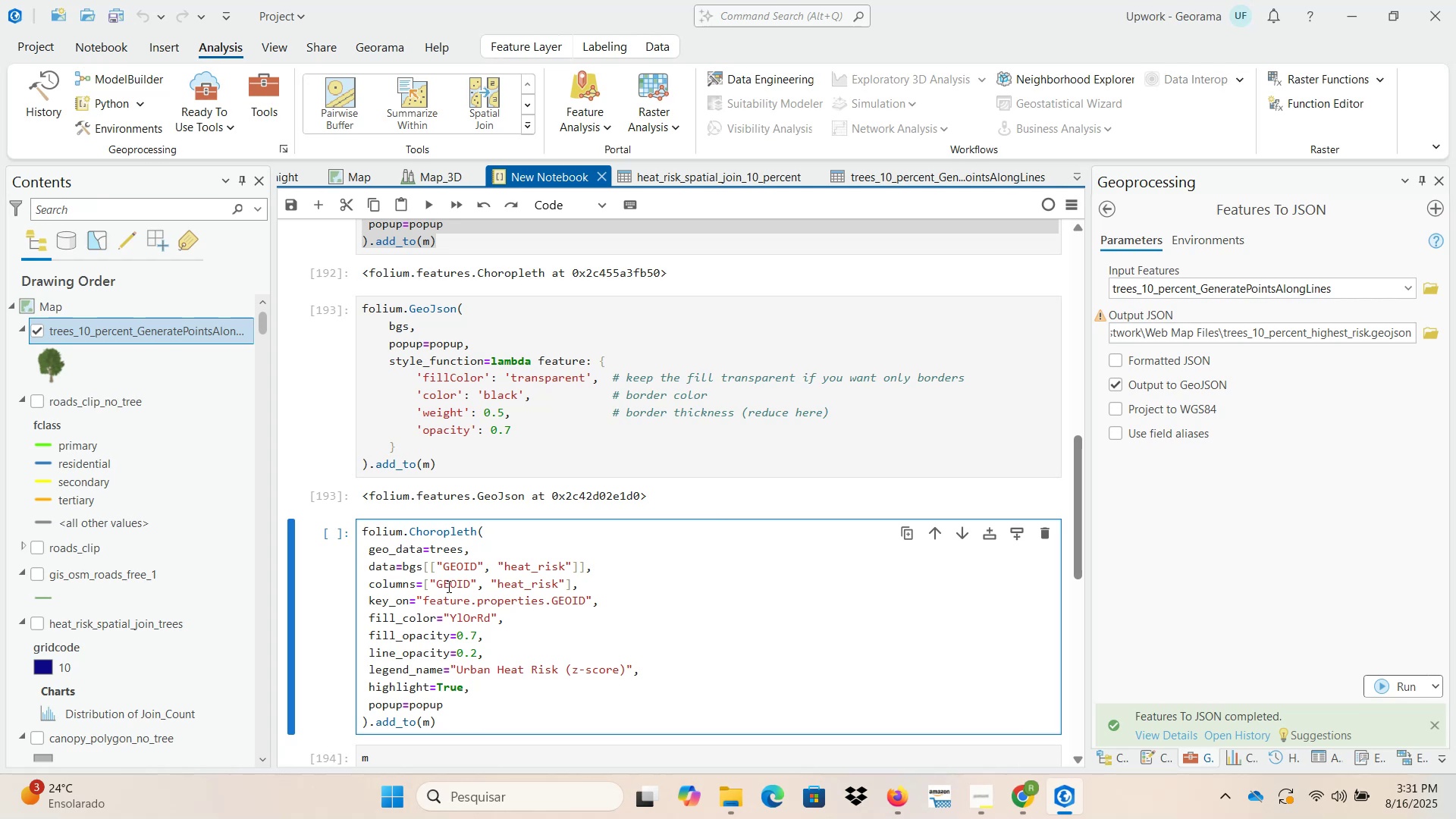 
double_click([453, 567])
 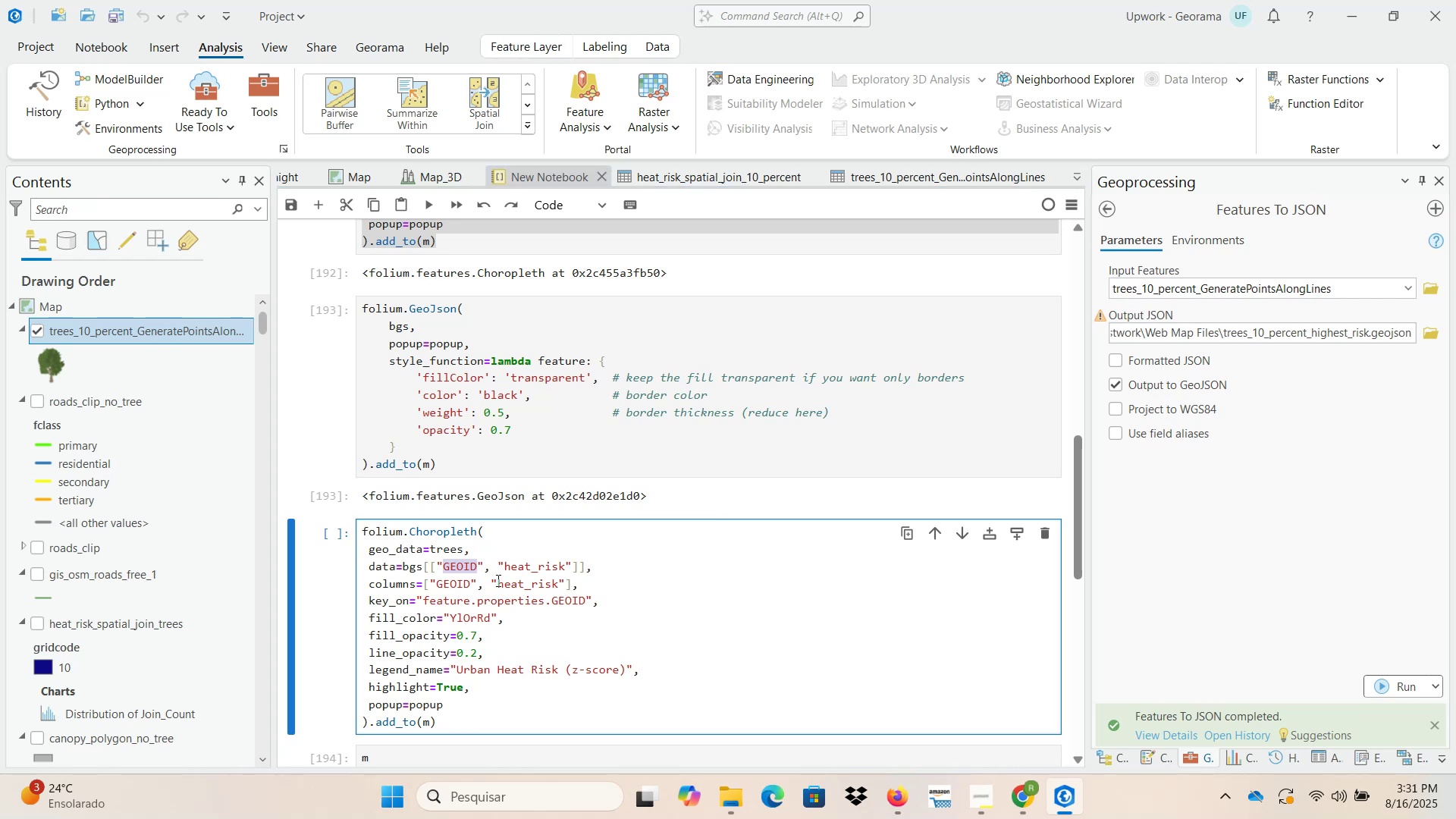 
type(FID)
 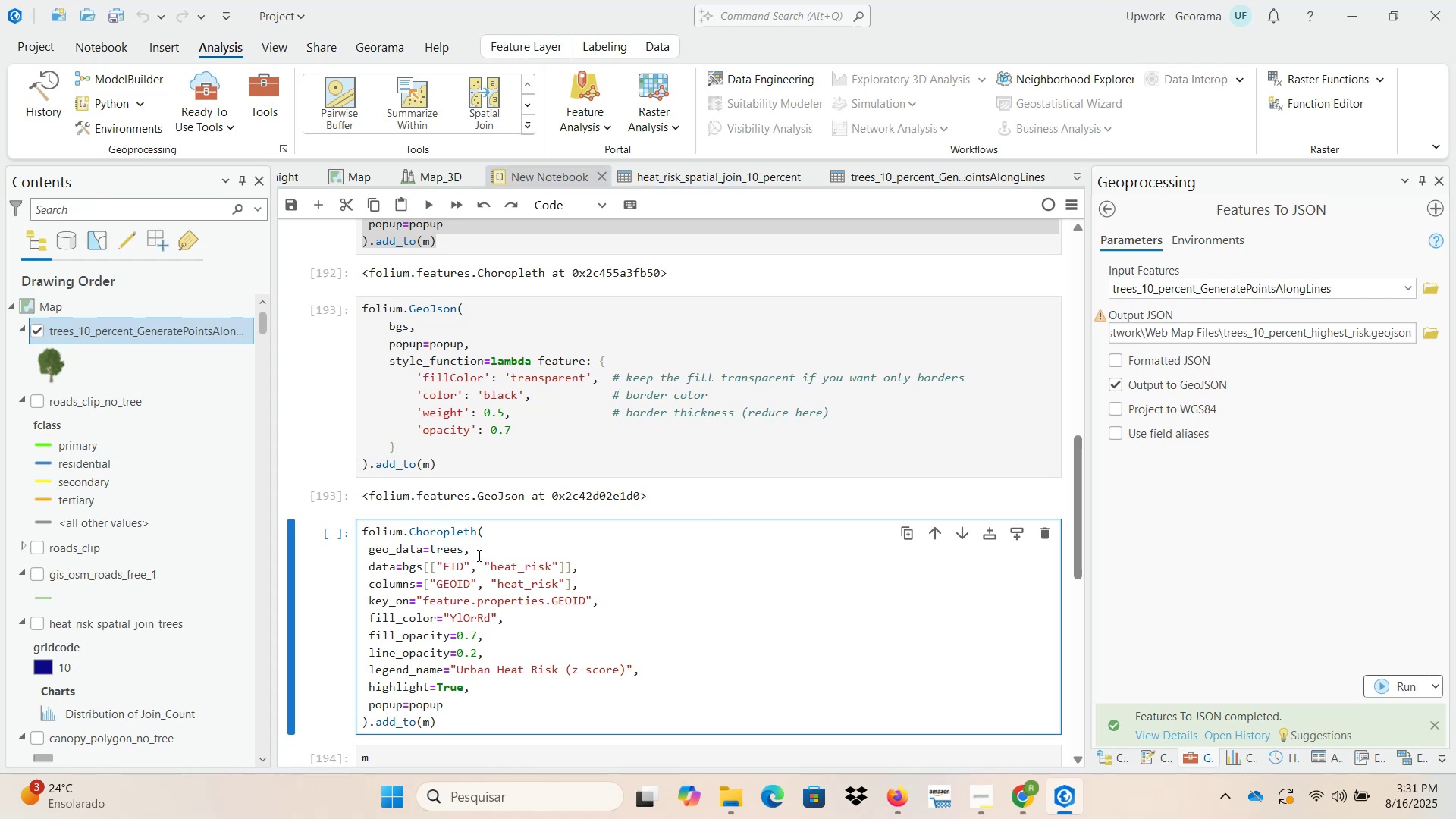 
left_click([448, 563])
 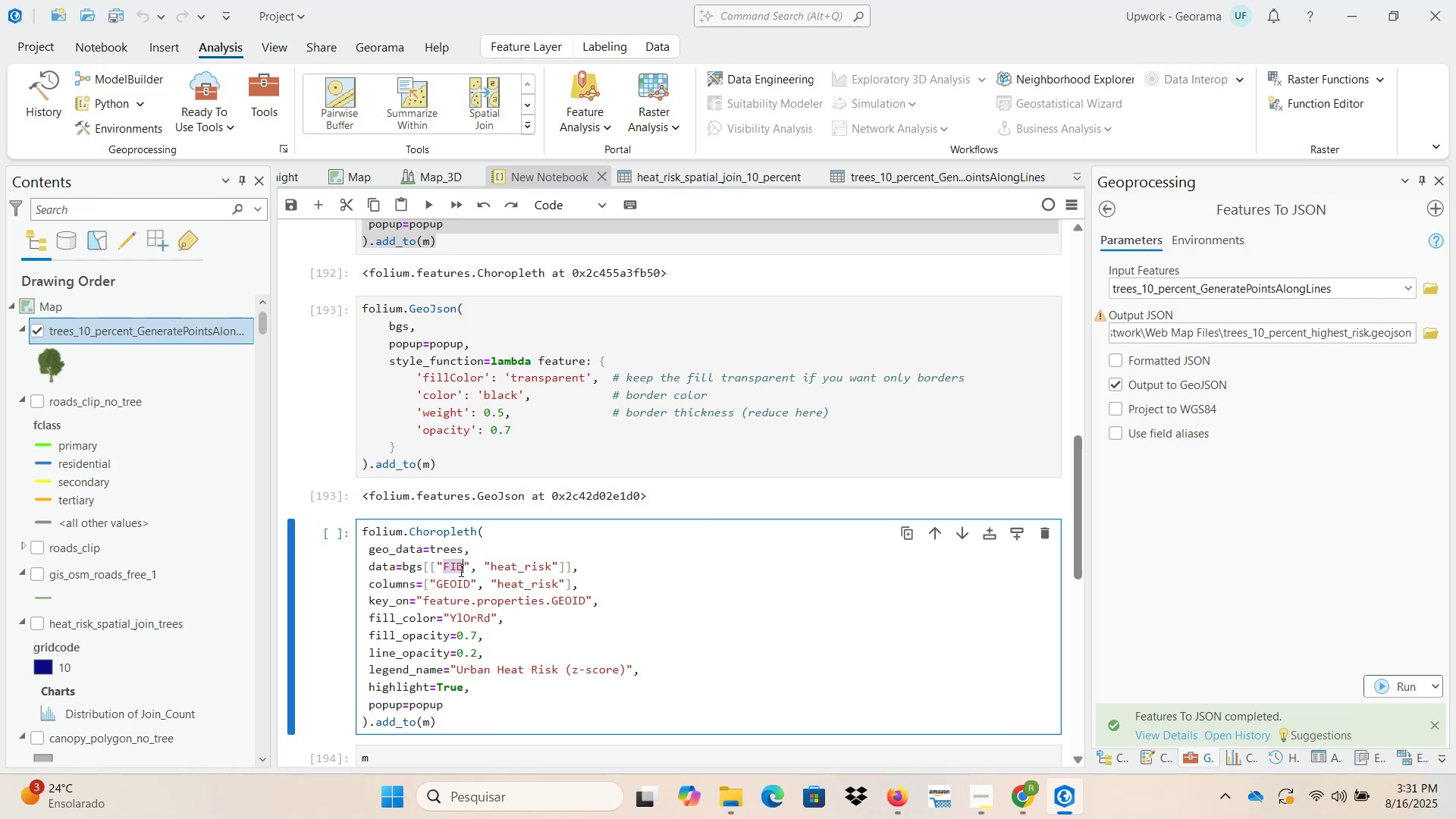 
key(Control+ControlLeft)
 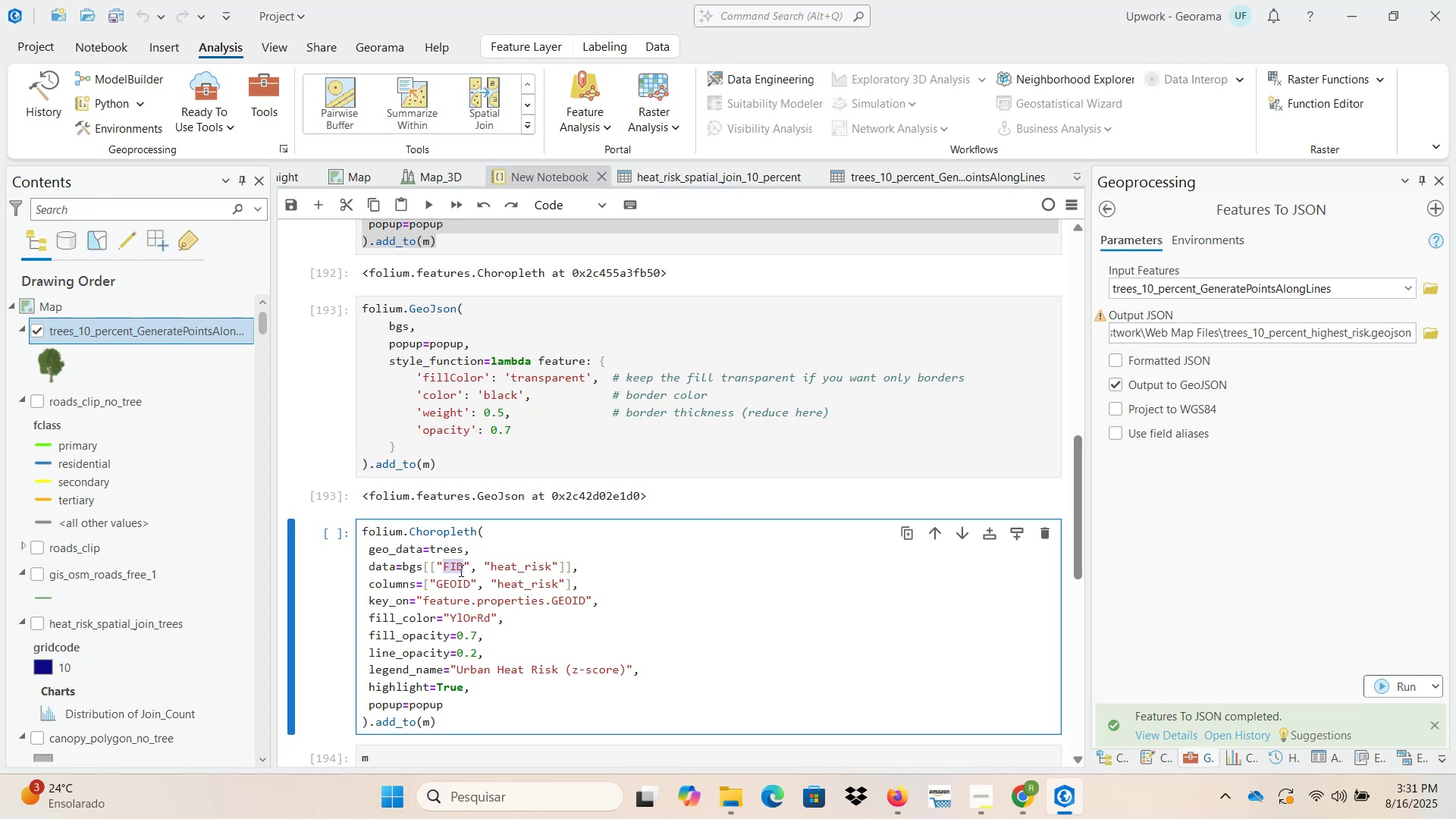 
key(Control+C)
 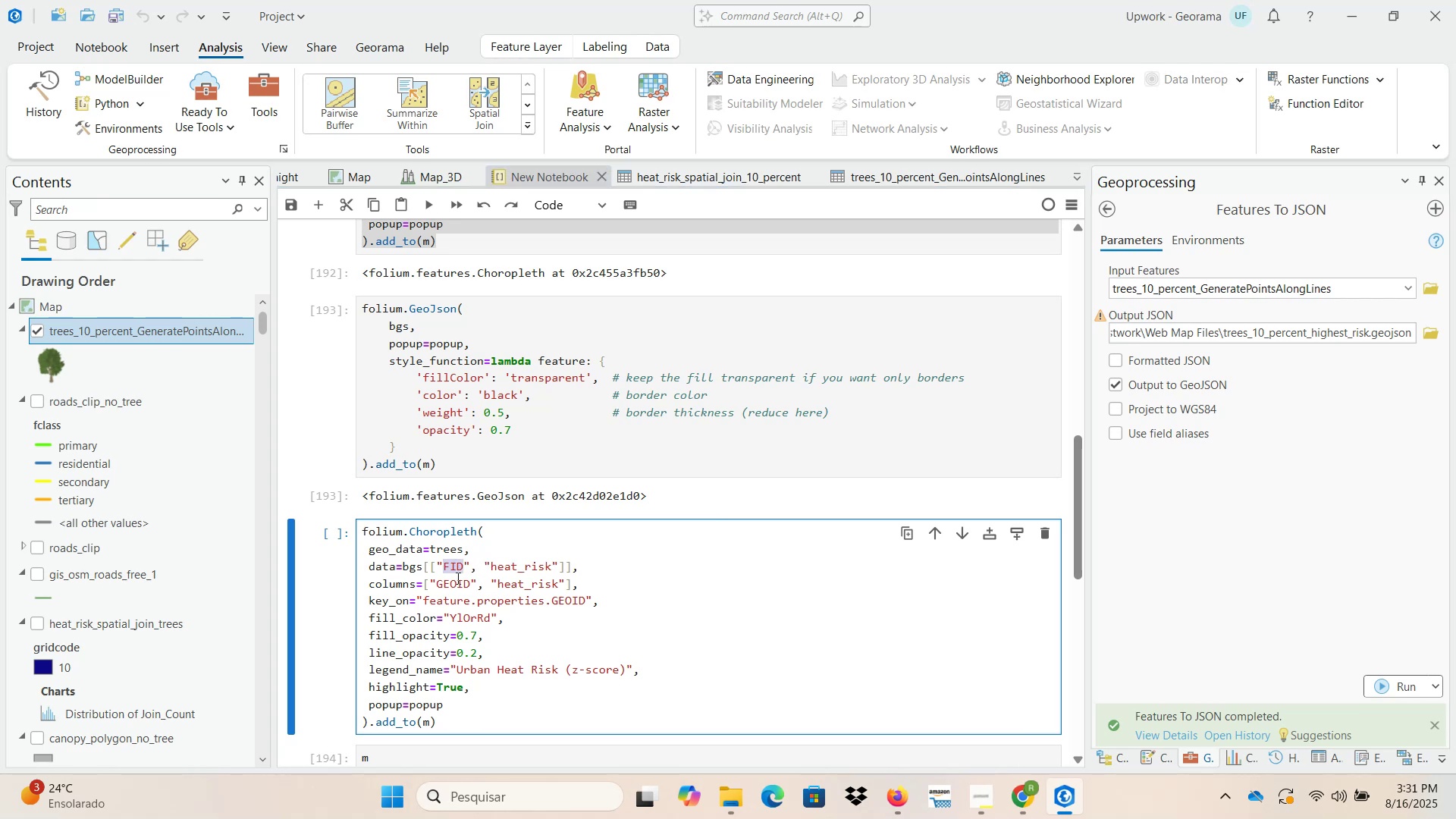 
double_click([457, 578])
 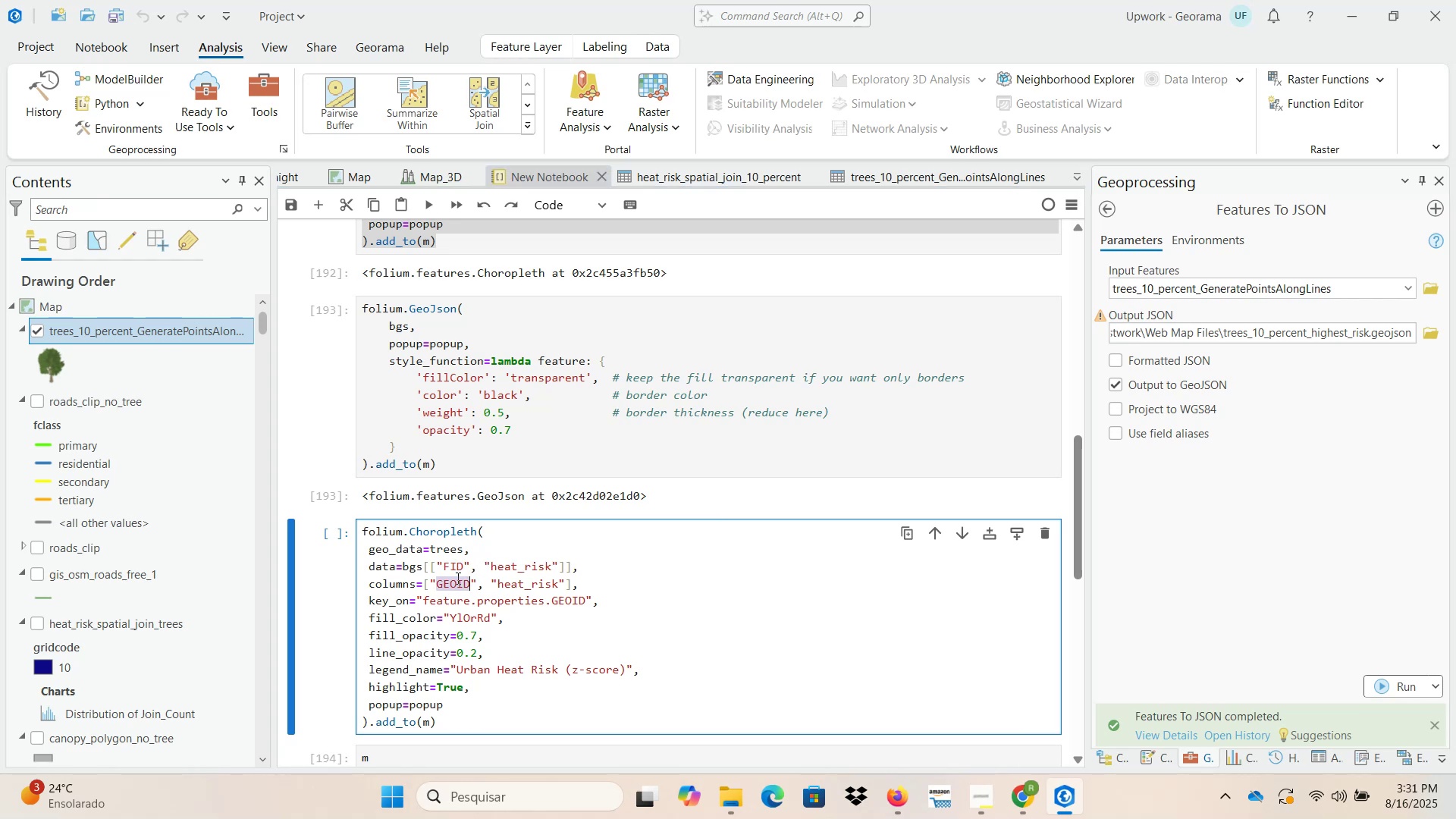 
key(Control+ControlLeft)
 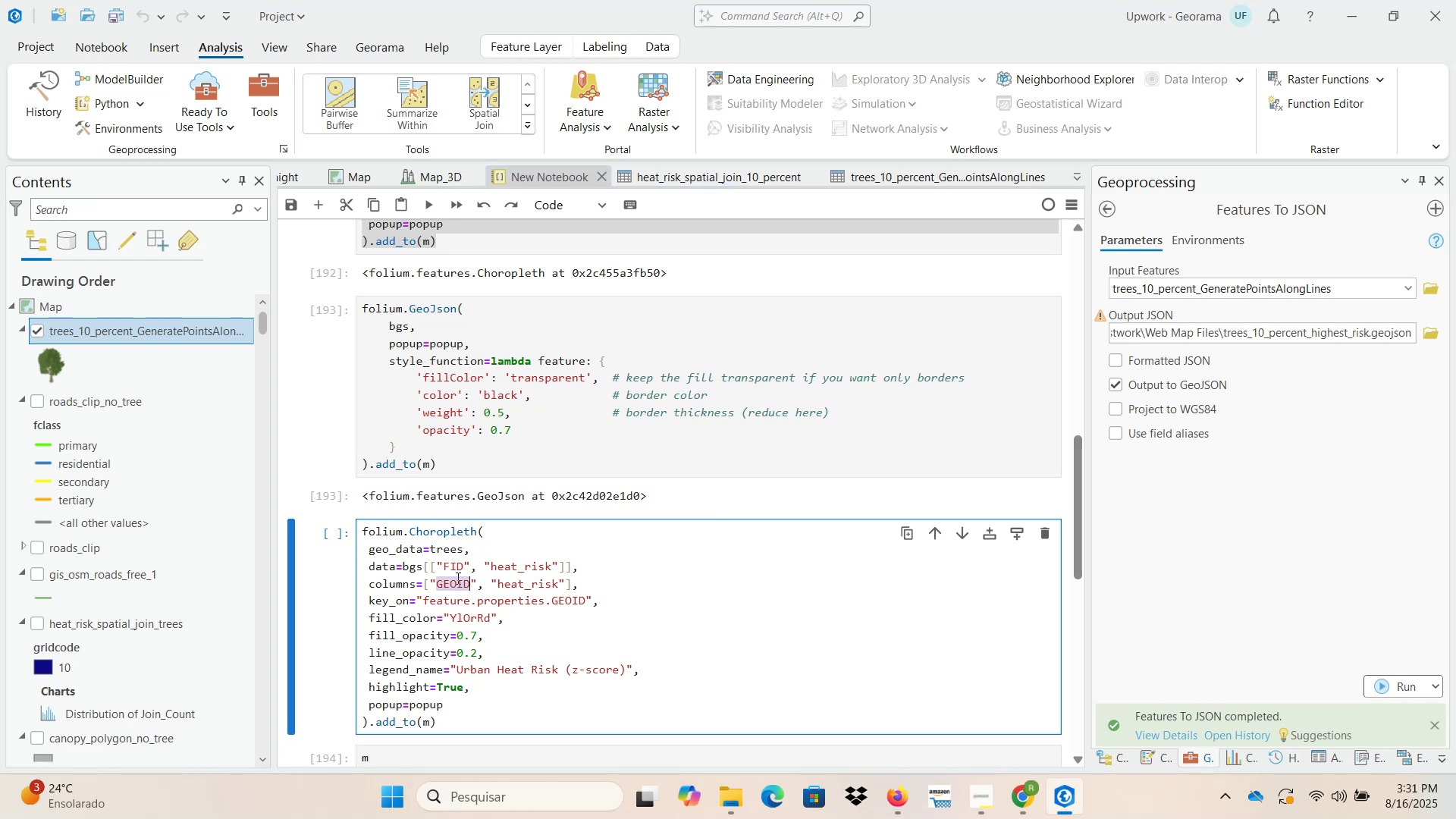 
key(Control+V)
 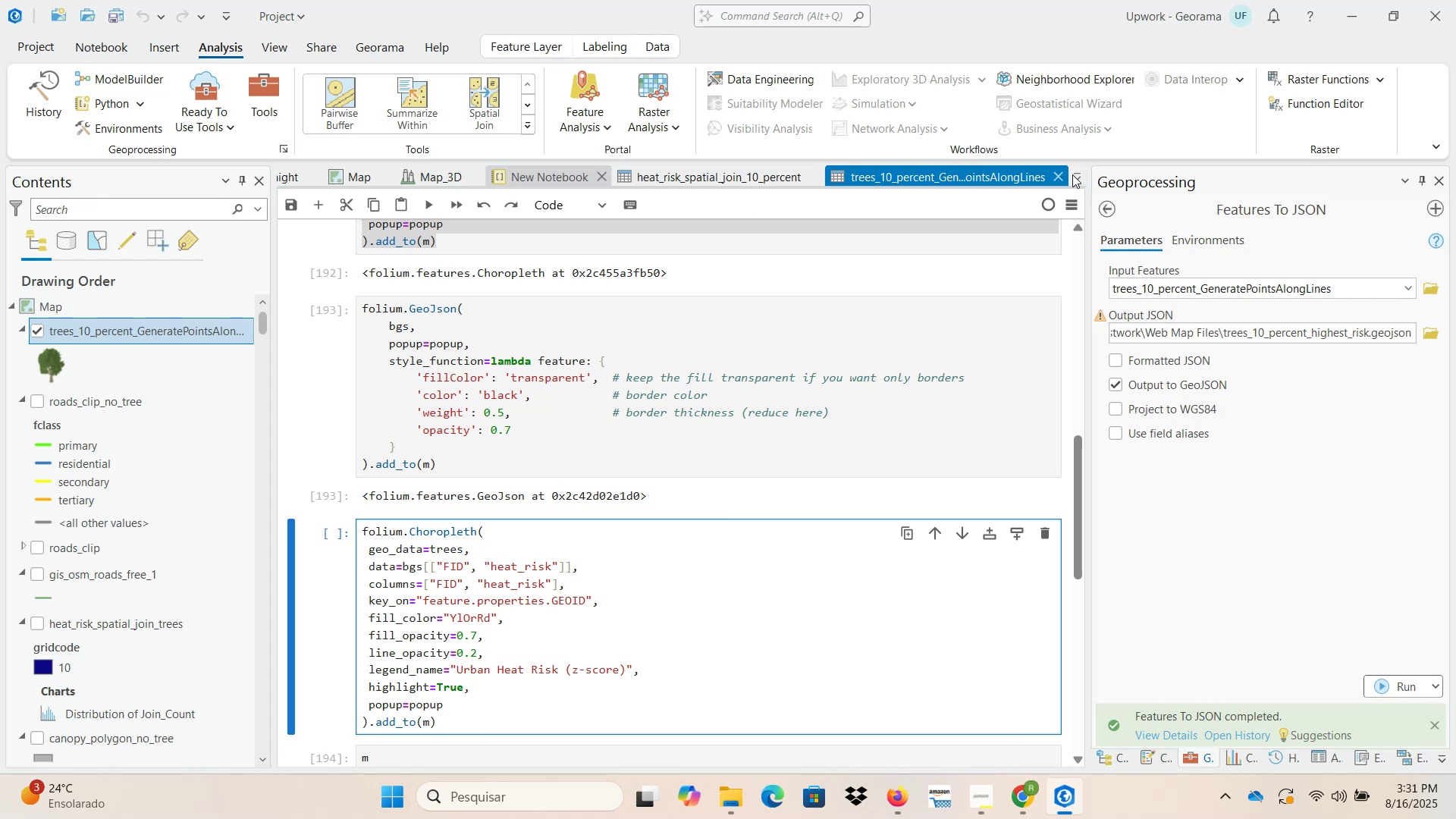 
left_click([1076, 179])
 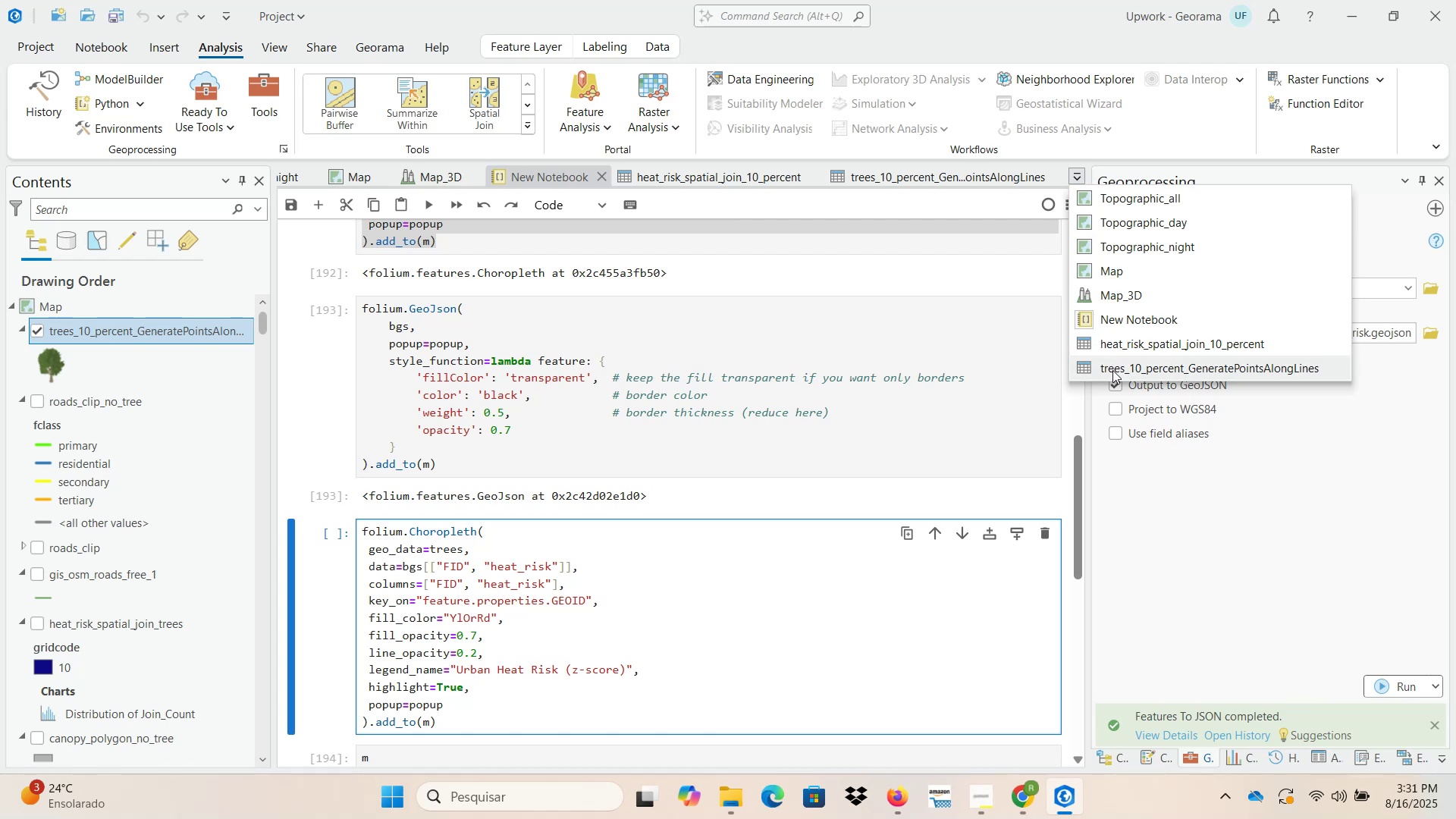 
left_click([1112, 370])
 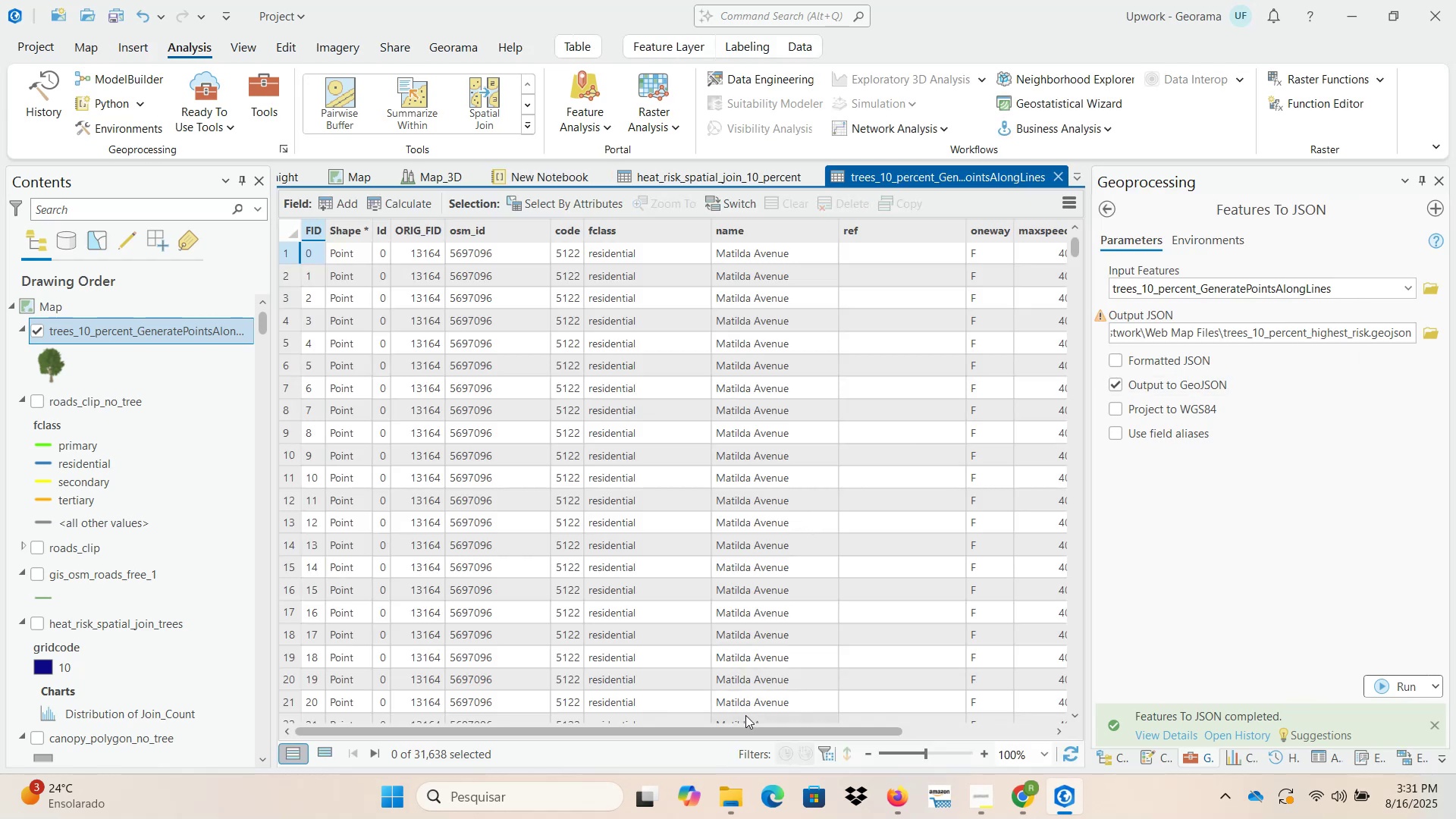 
left_click_drag(start_coordinate=[742, 731], to_coordinate=[698, 731])
 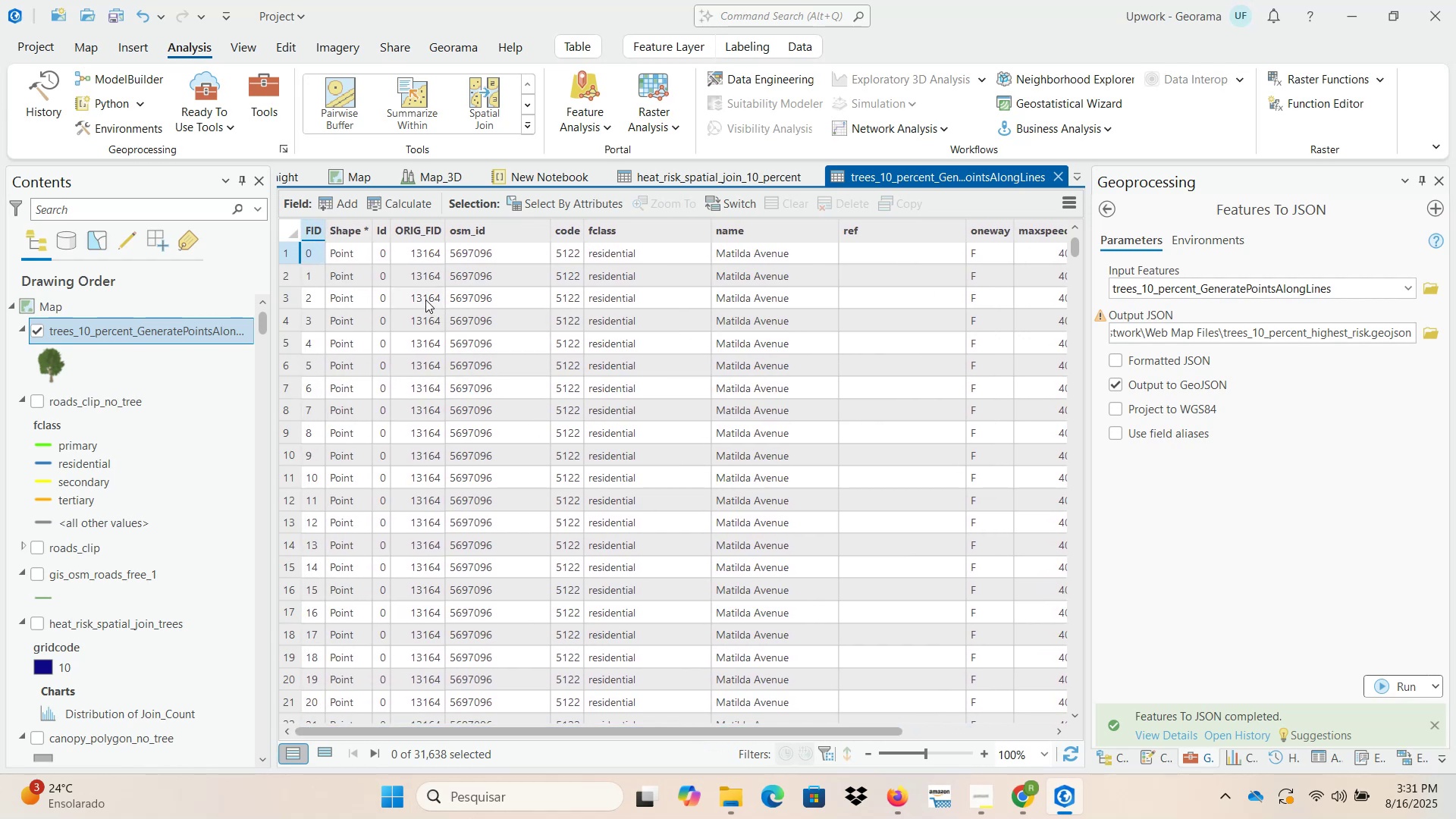 
left_click([550, 175])
 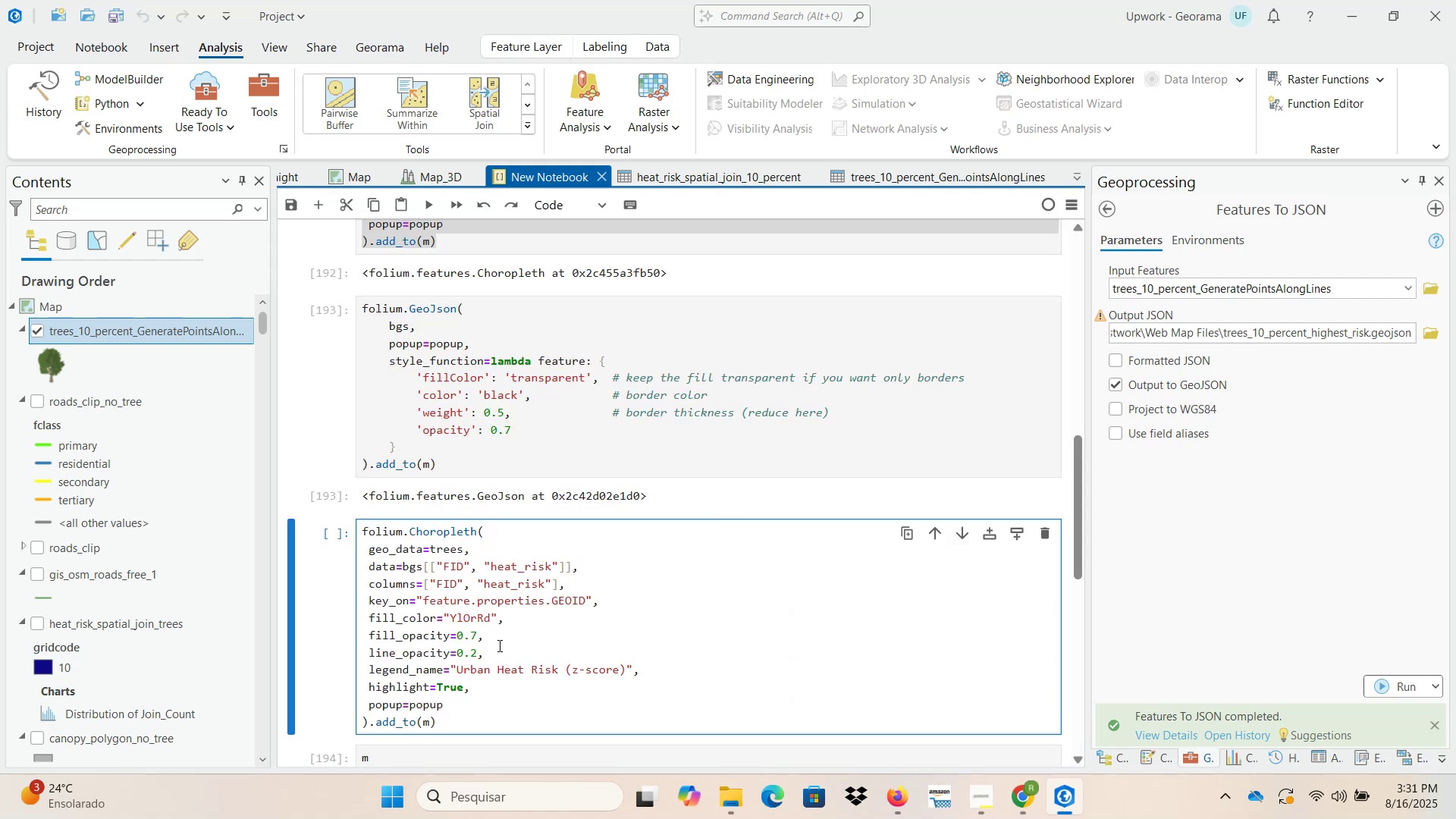 
left_click([480, 610])
 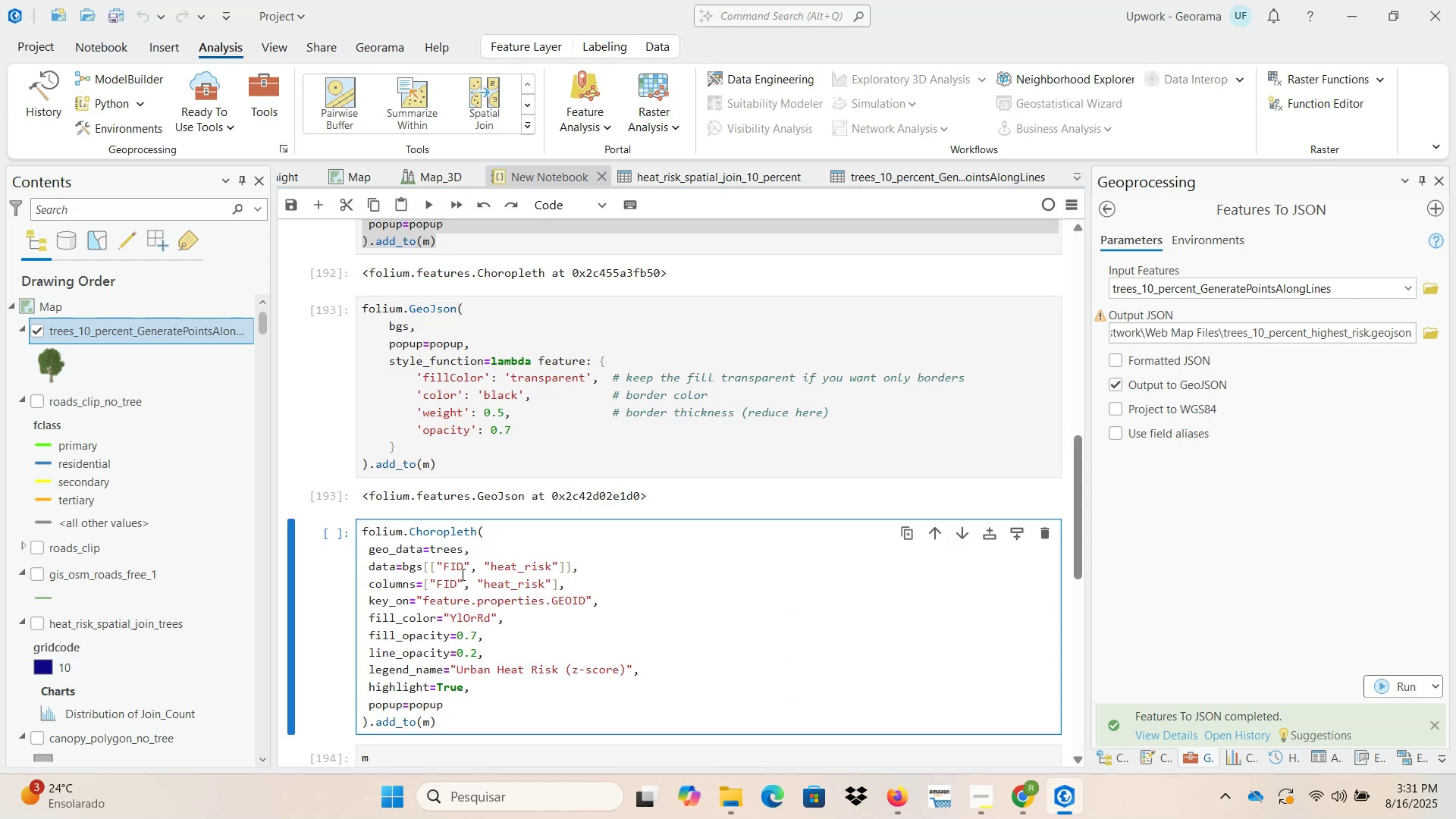 
left_click_drag(start_coordinate=[469, 566], to_coordinate=[557, 566])
 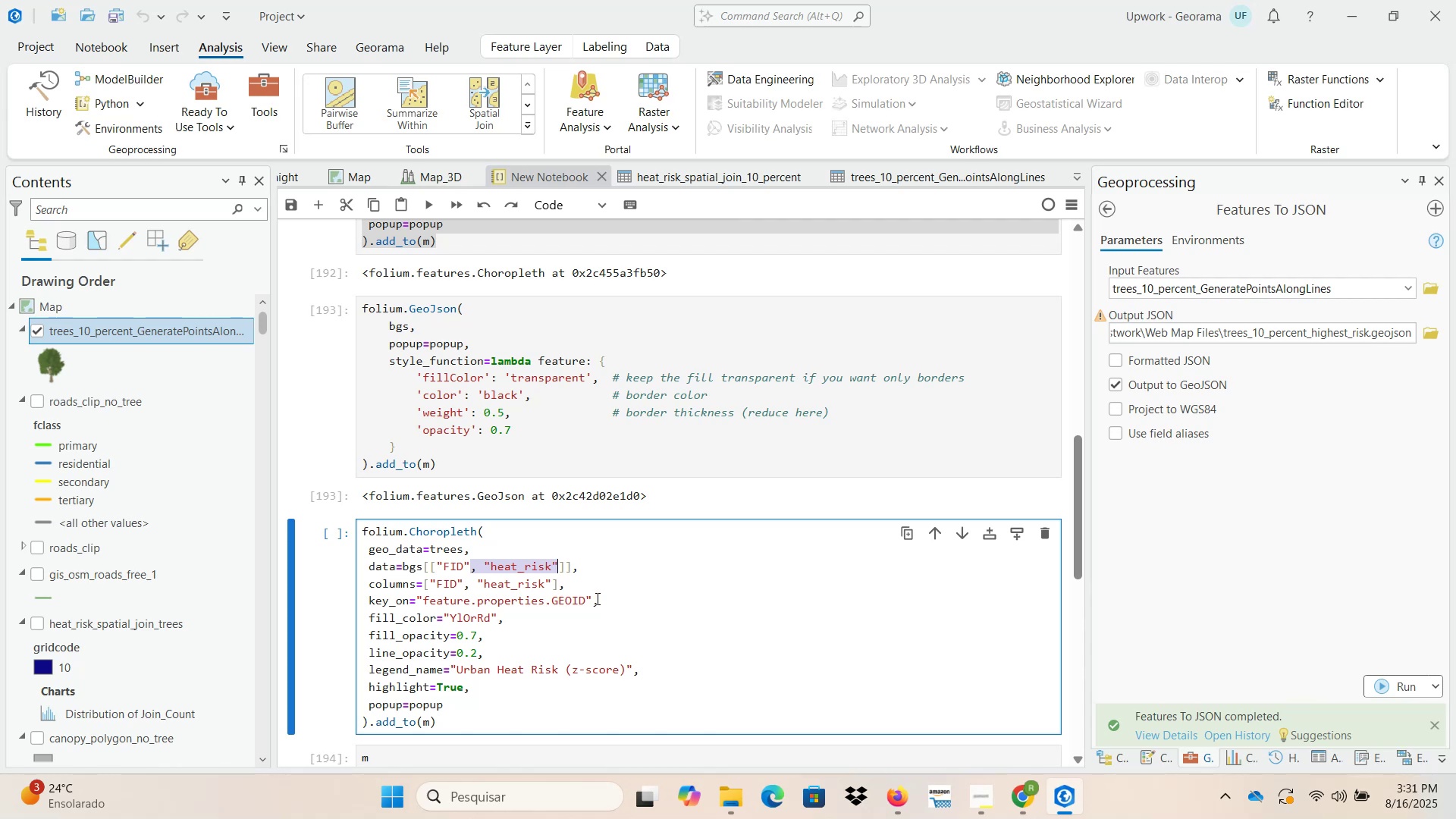 
key(Backspace)
 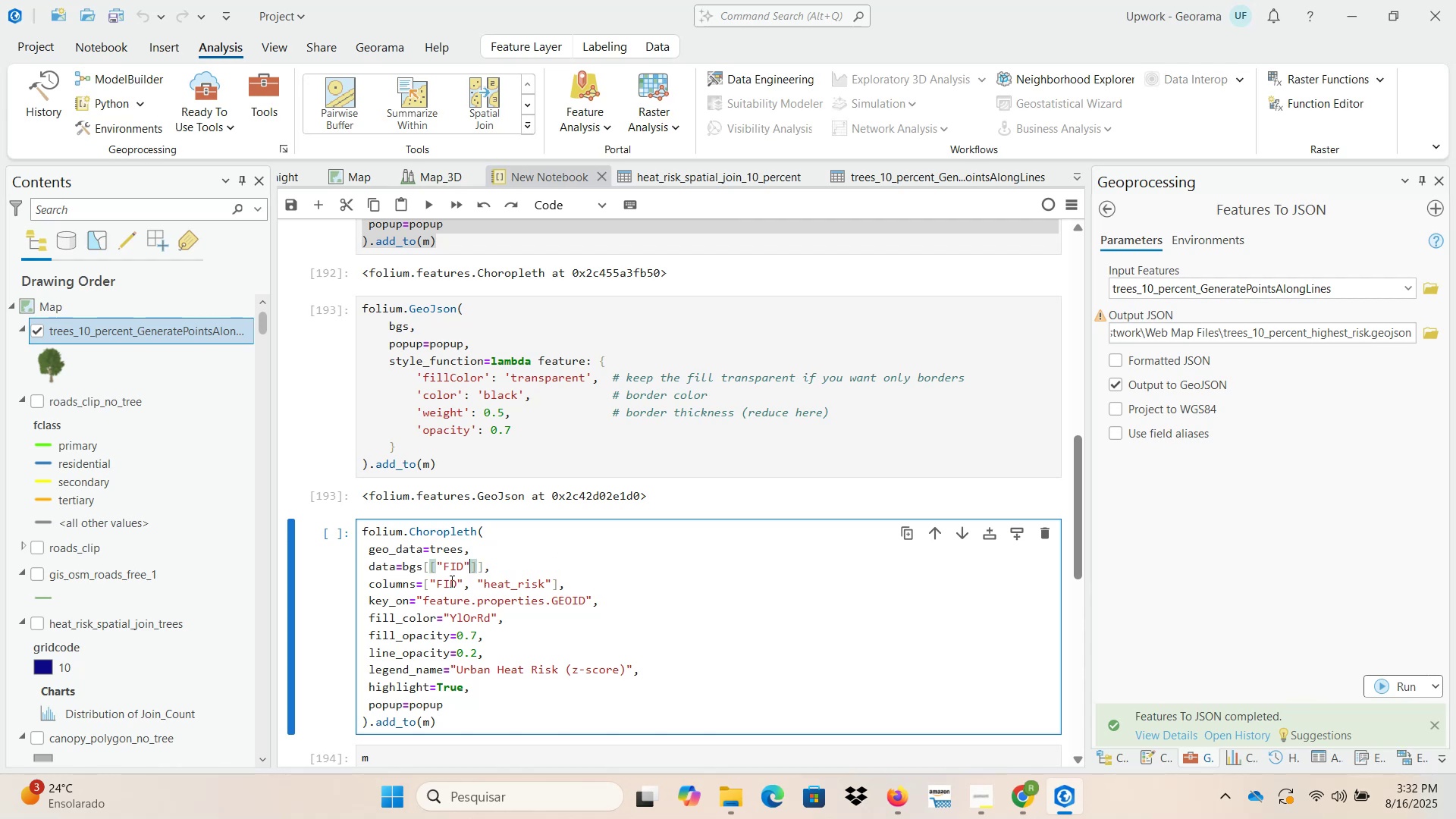 
left_click_drag(start_coordinate=[460, 582], to_coordinate=[551, 585])
 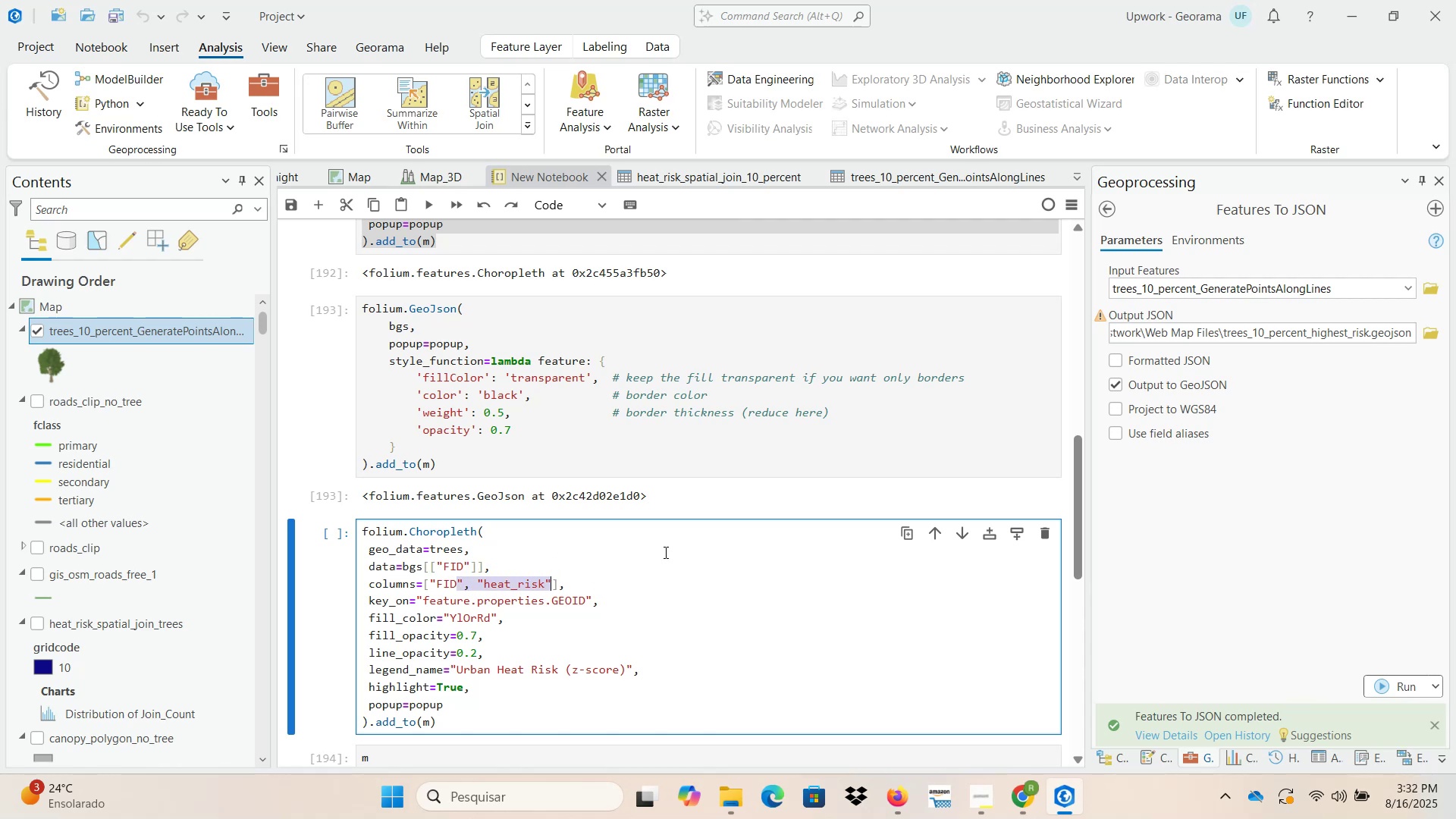 
key(Backspace)
 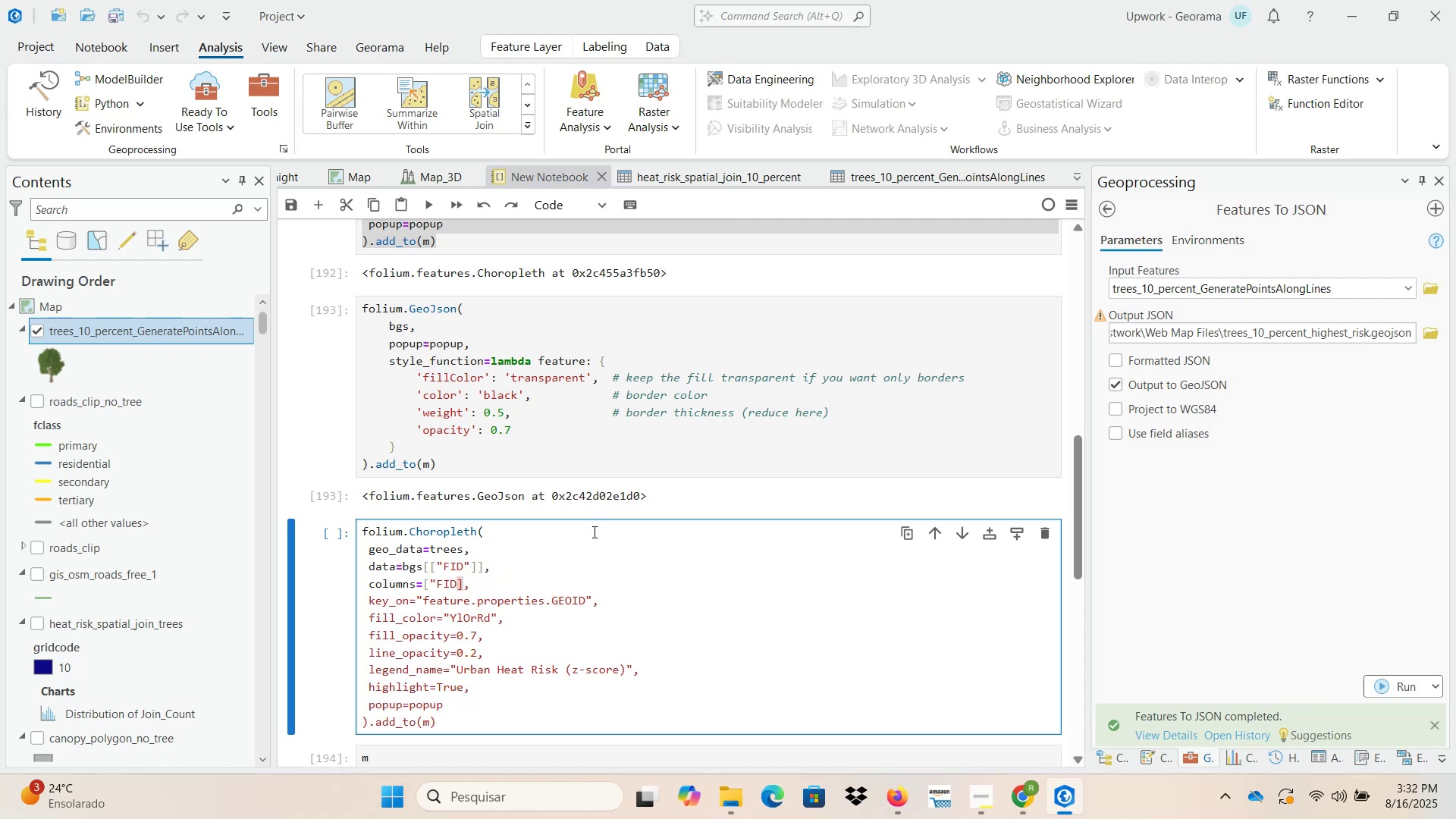 
key(Shift+ShiftLeft)
 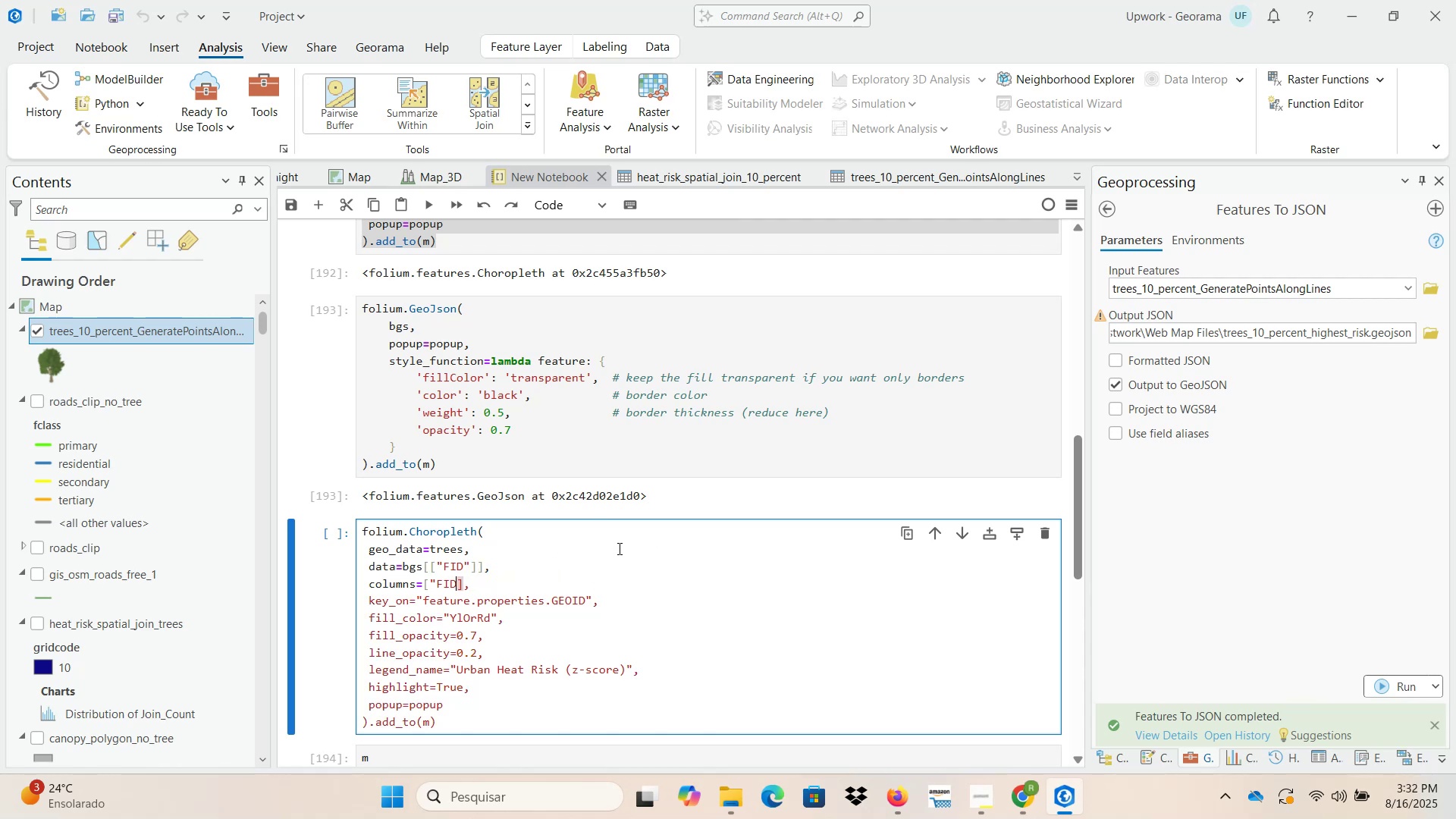 
key(Shift+Backquote)
 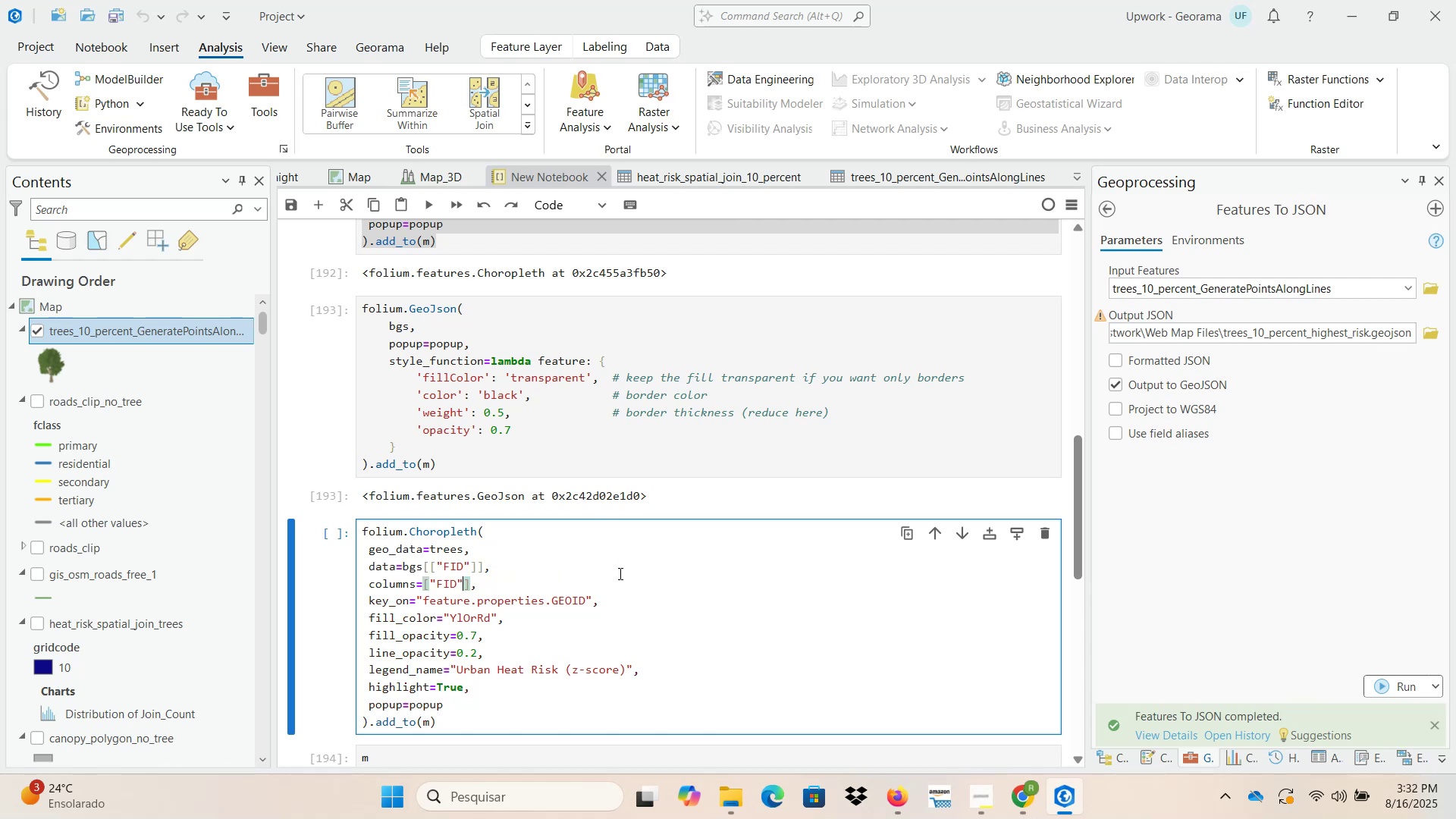 
left_click([607, 606])
 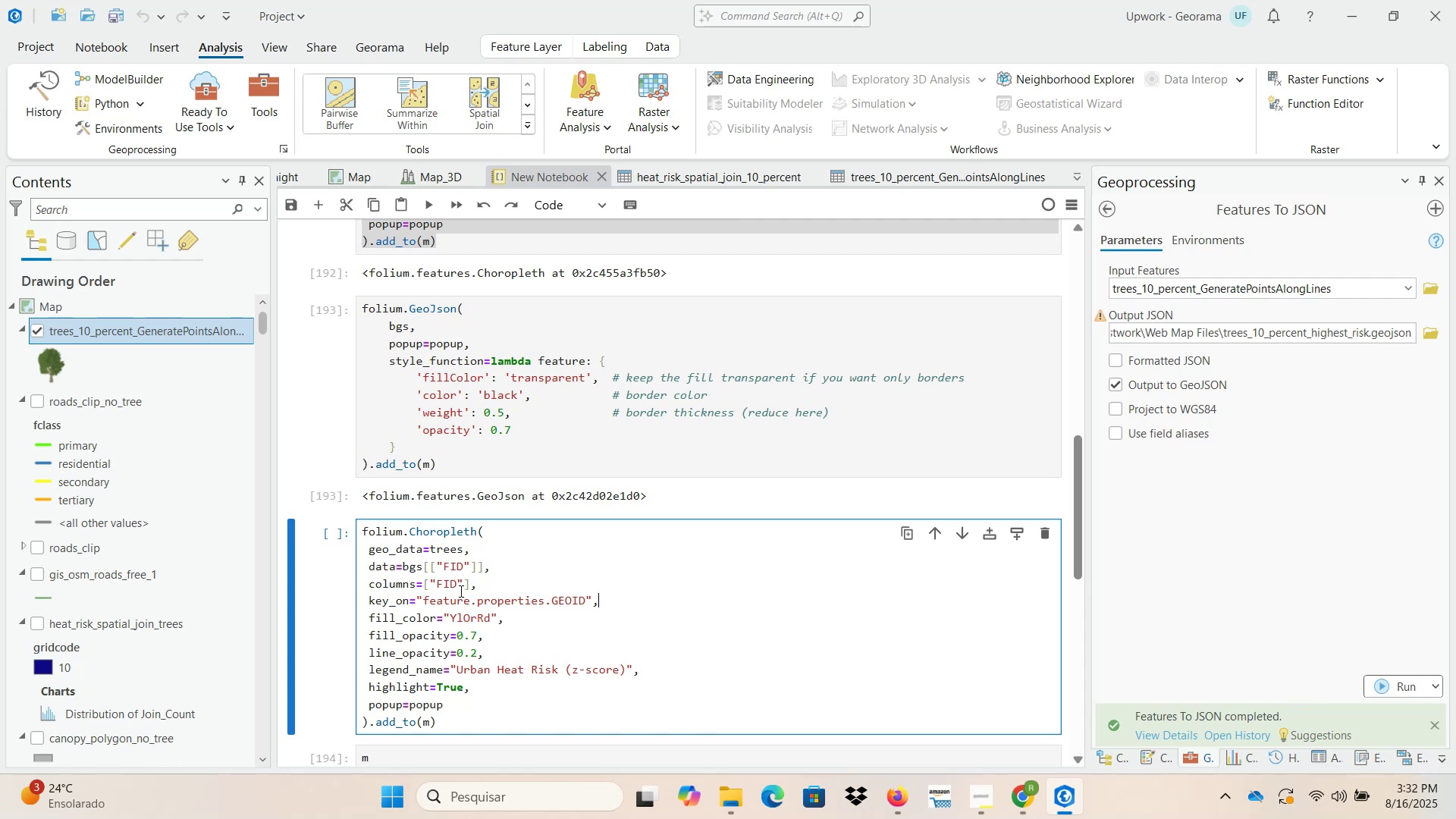 
double_click([448, 583])
 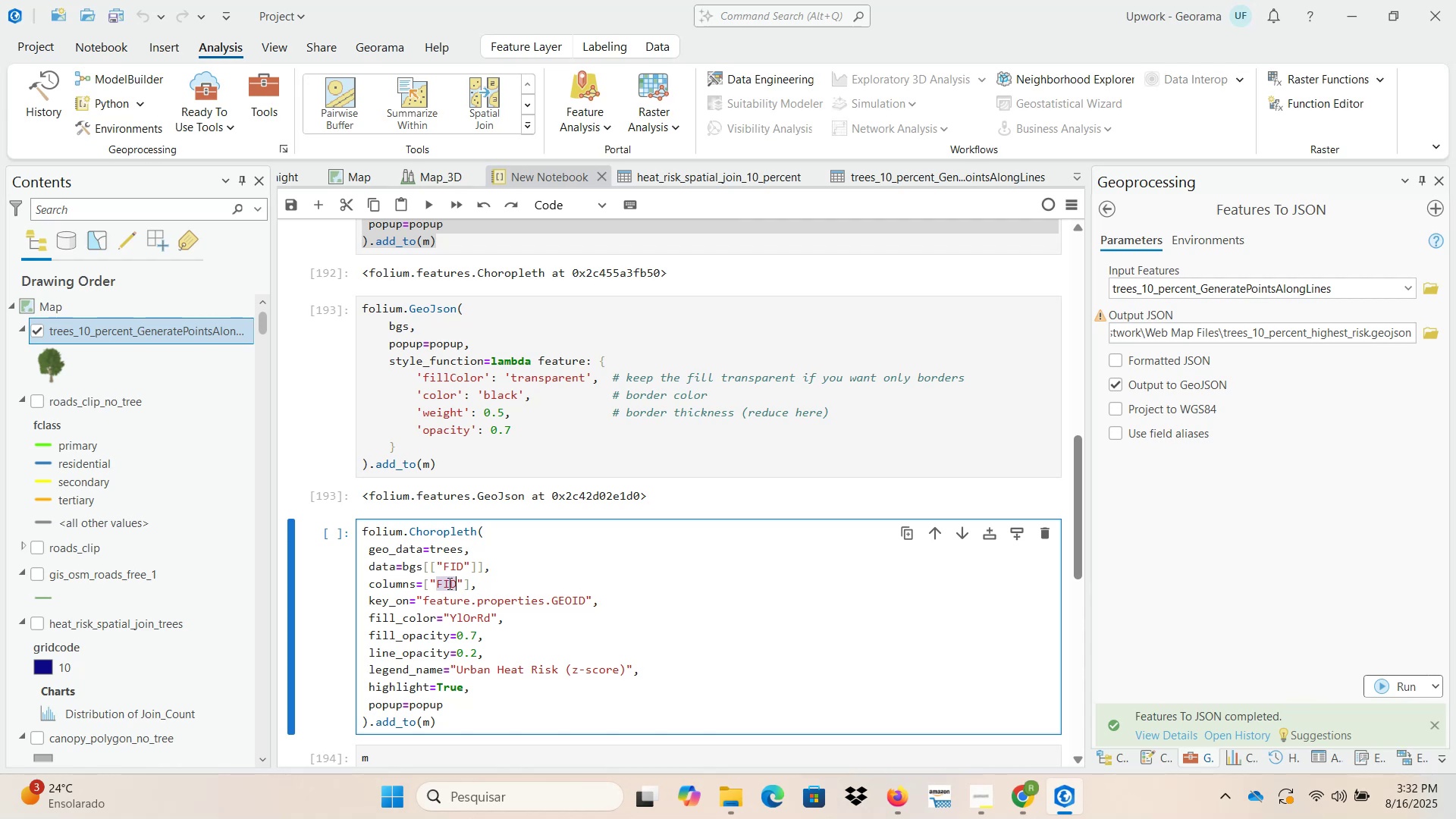 
key(Control+ControlLeft)
 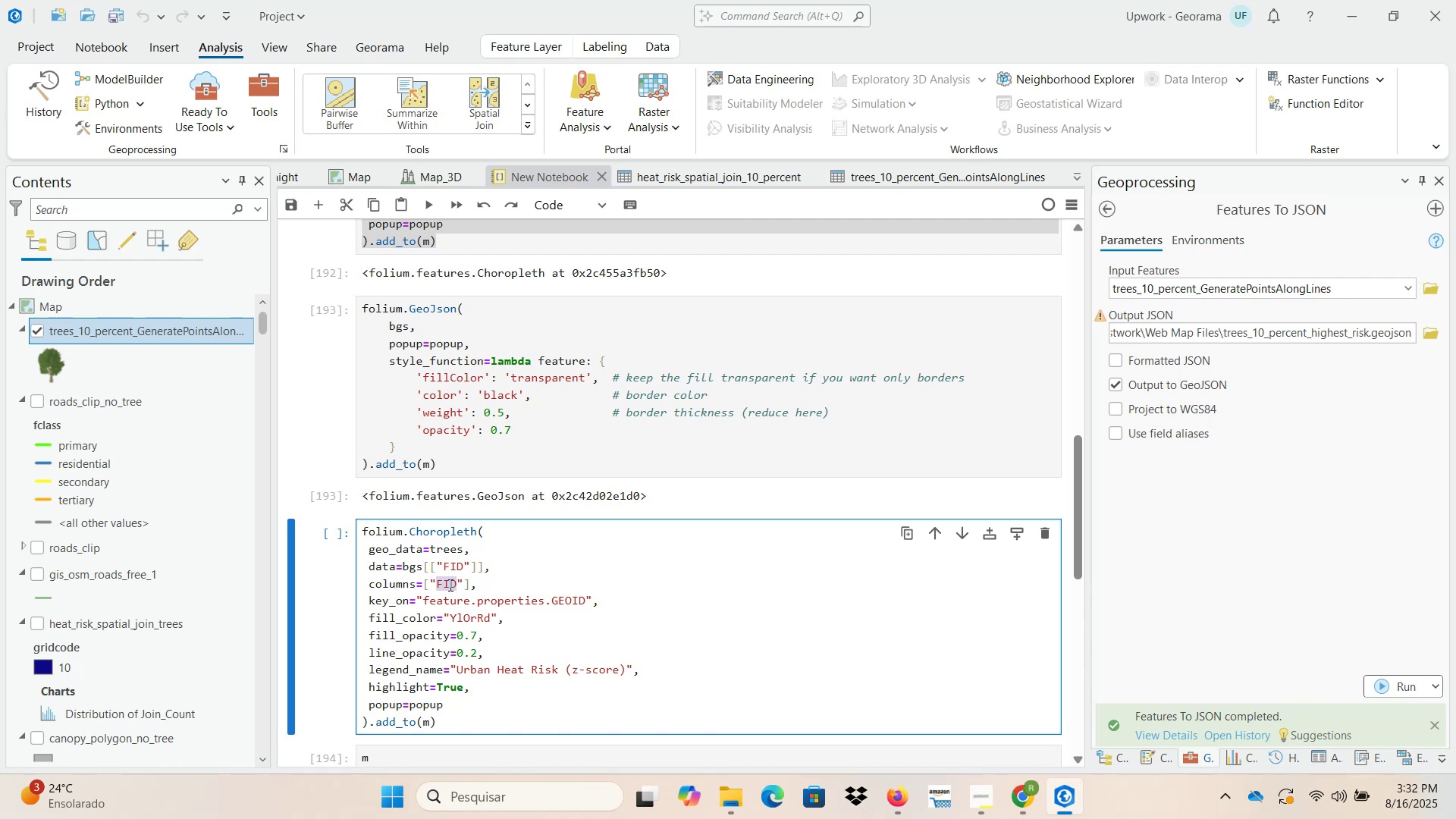 
key(Control+C)
 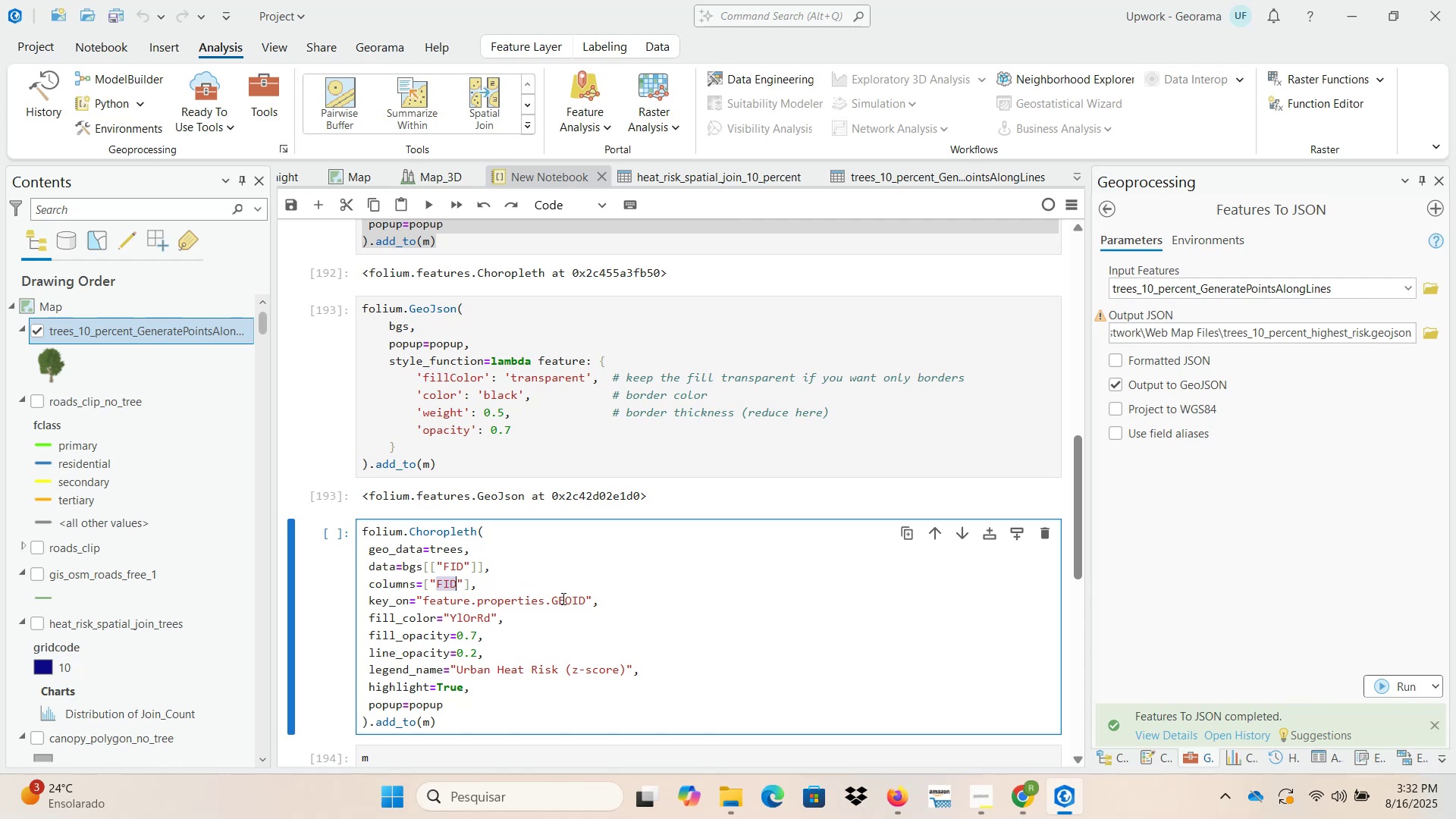 
double_click([563, 598])
 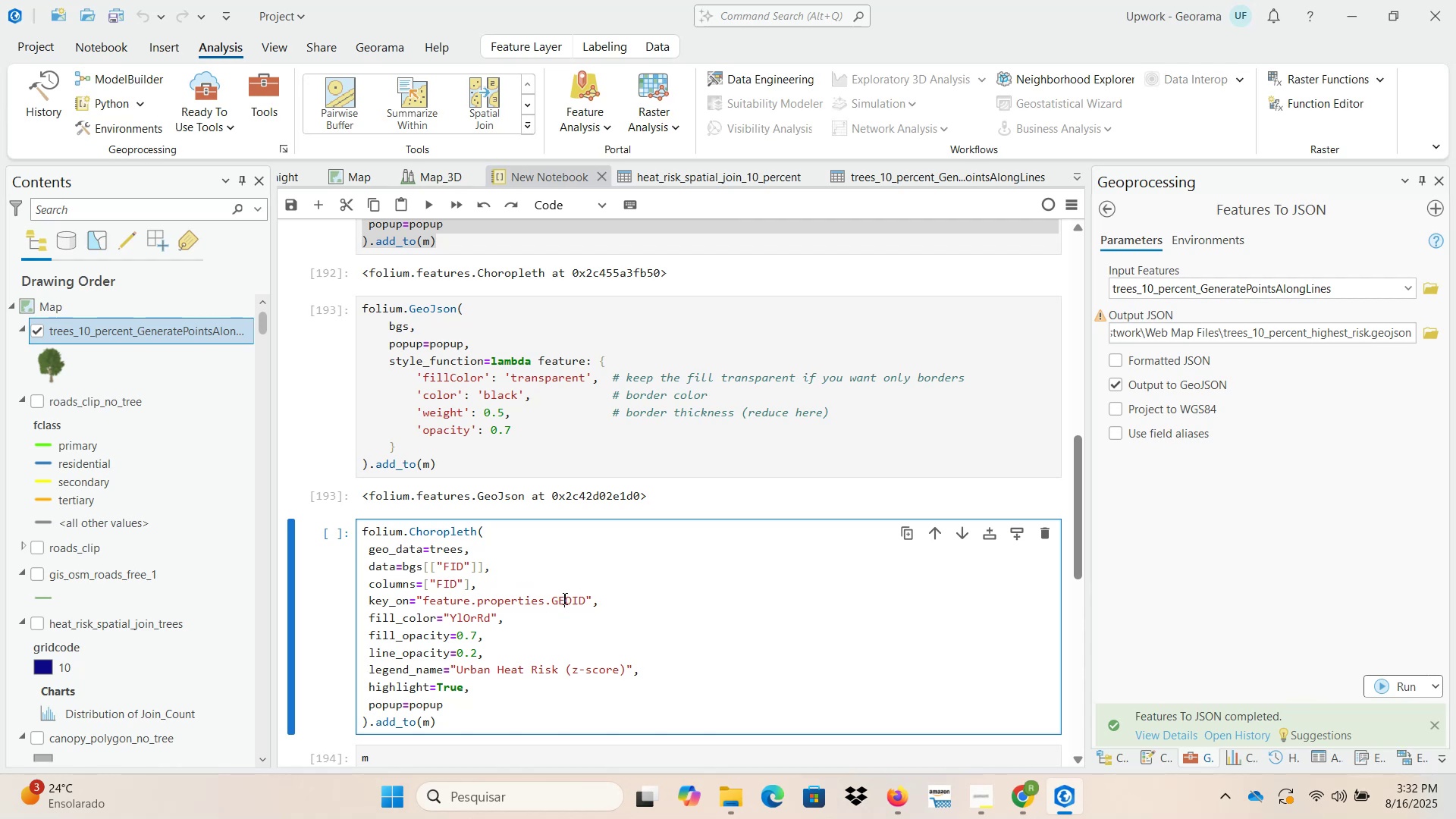 
key(Control+ControlLeft)
 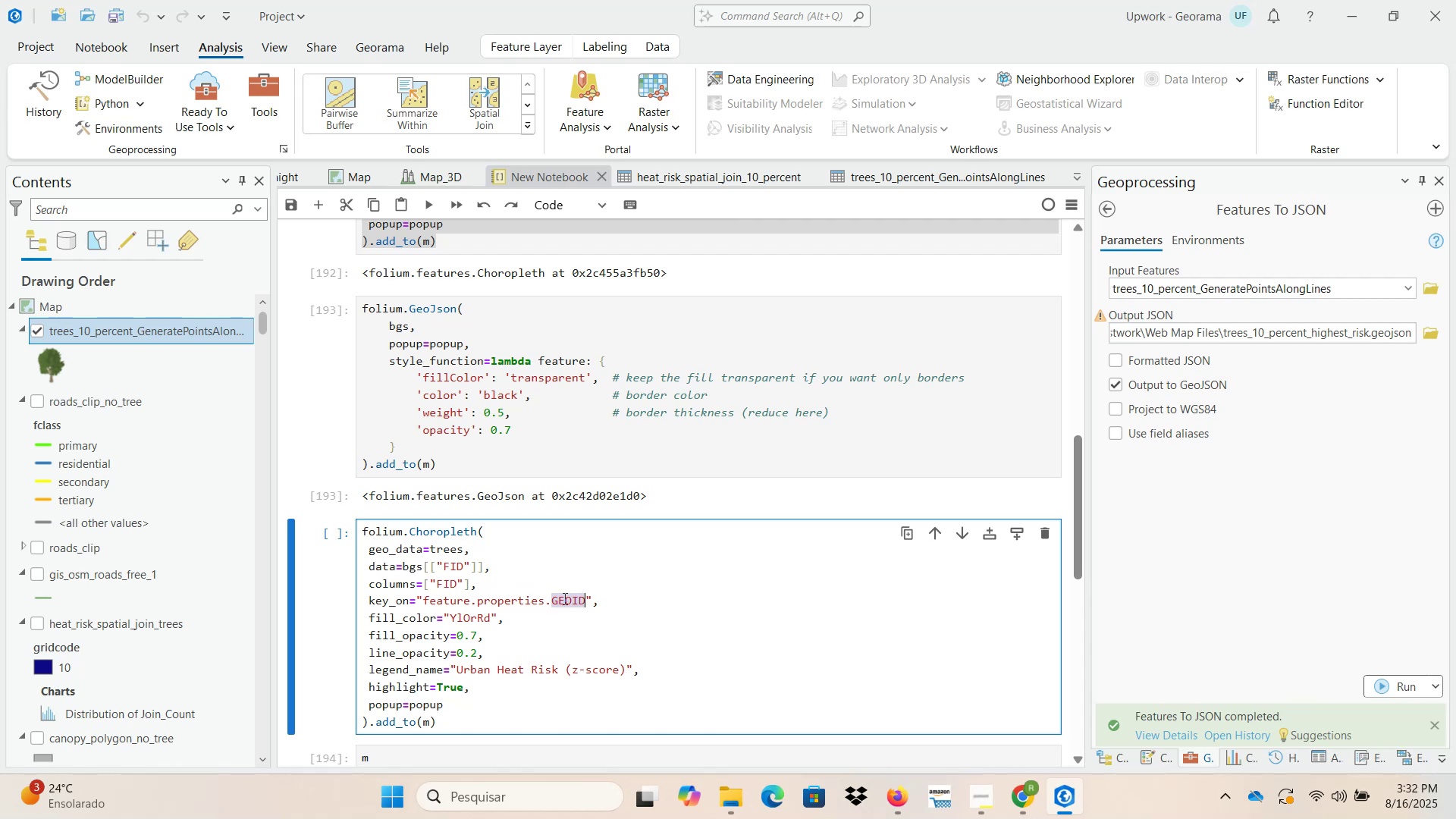 
key(Control+V)
 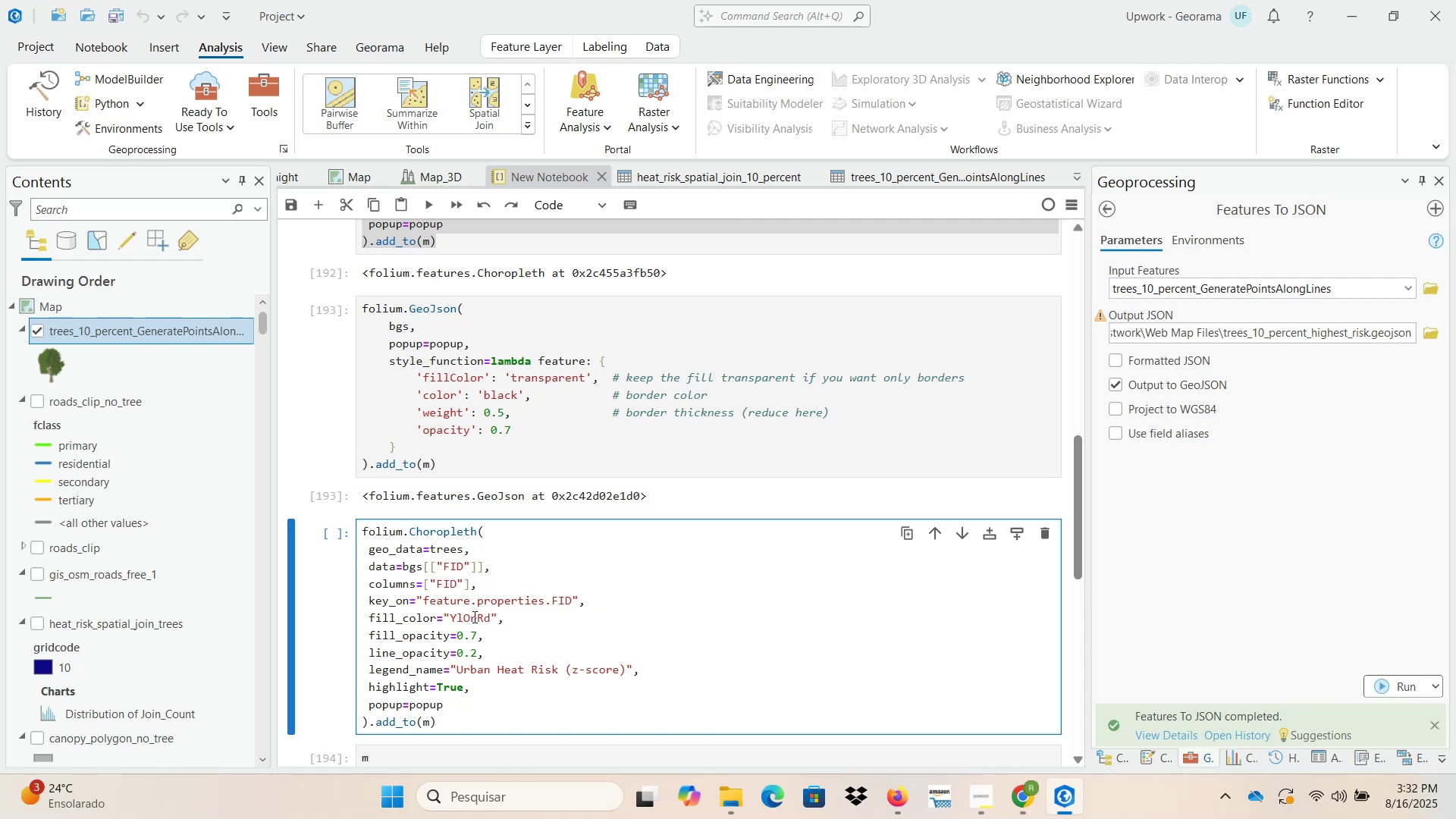 
left_click_drag(start_coordinate=[520, 616], to_coordinate=[344, 616])
 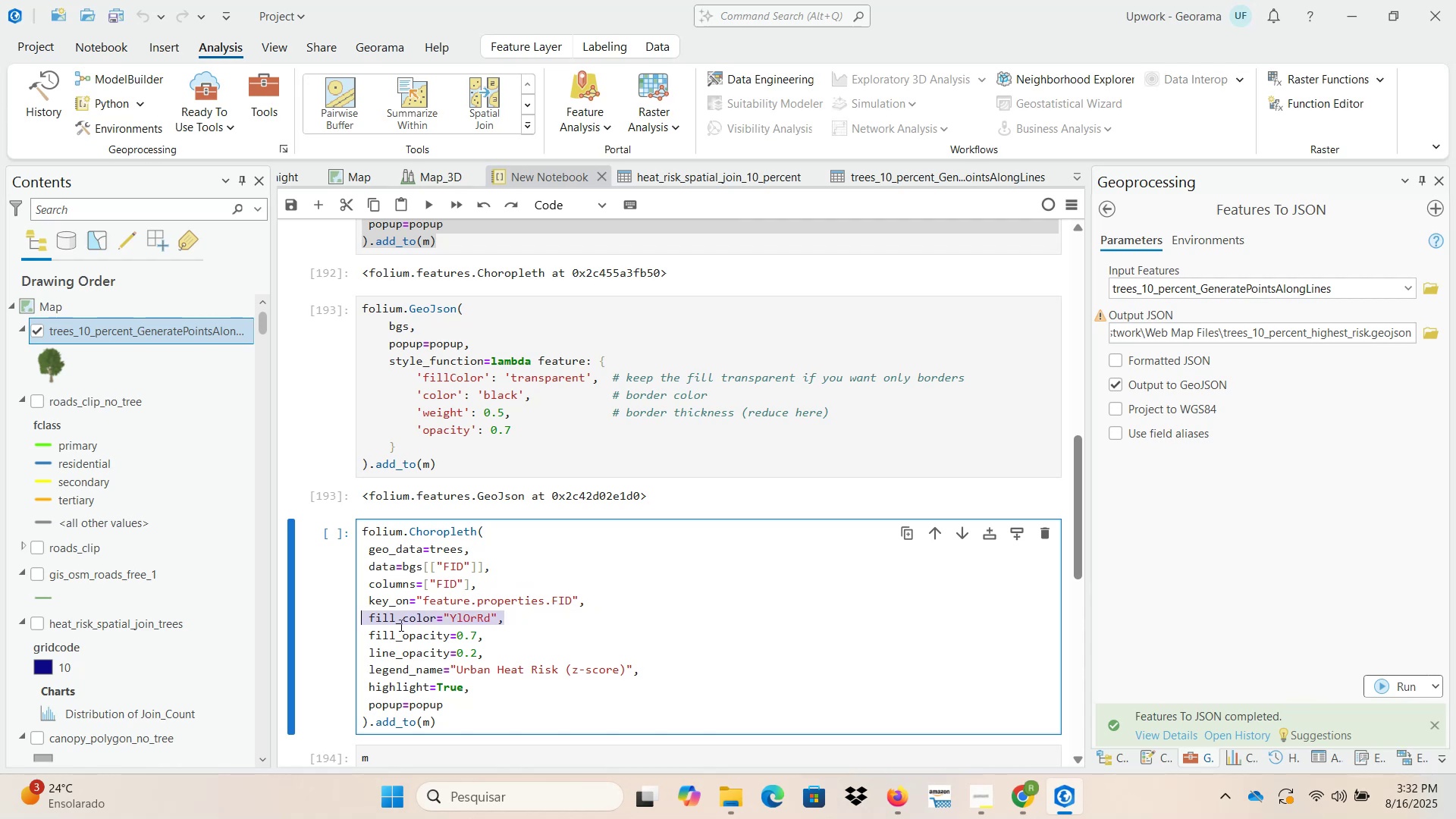 
left_click([366, 623])
 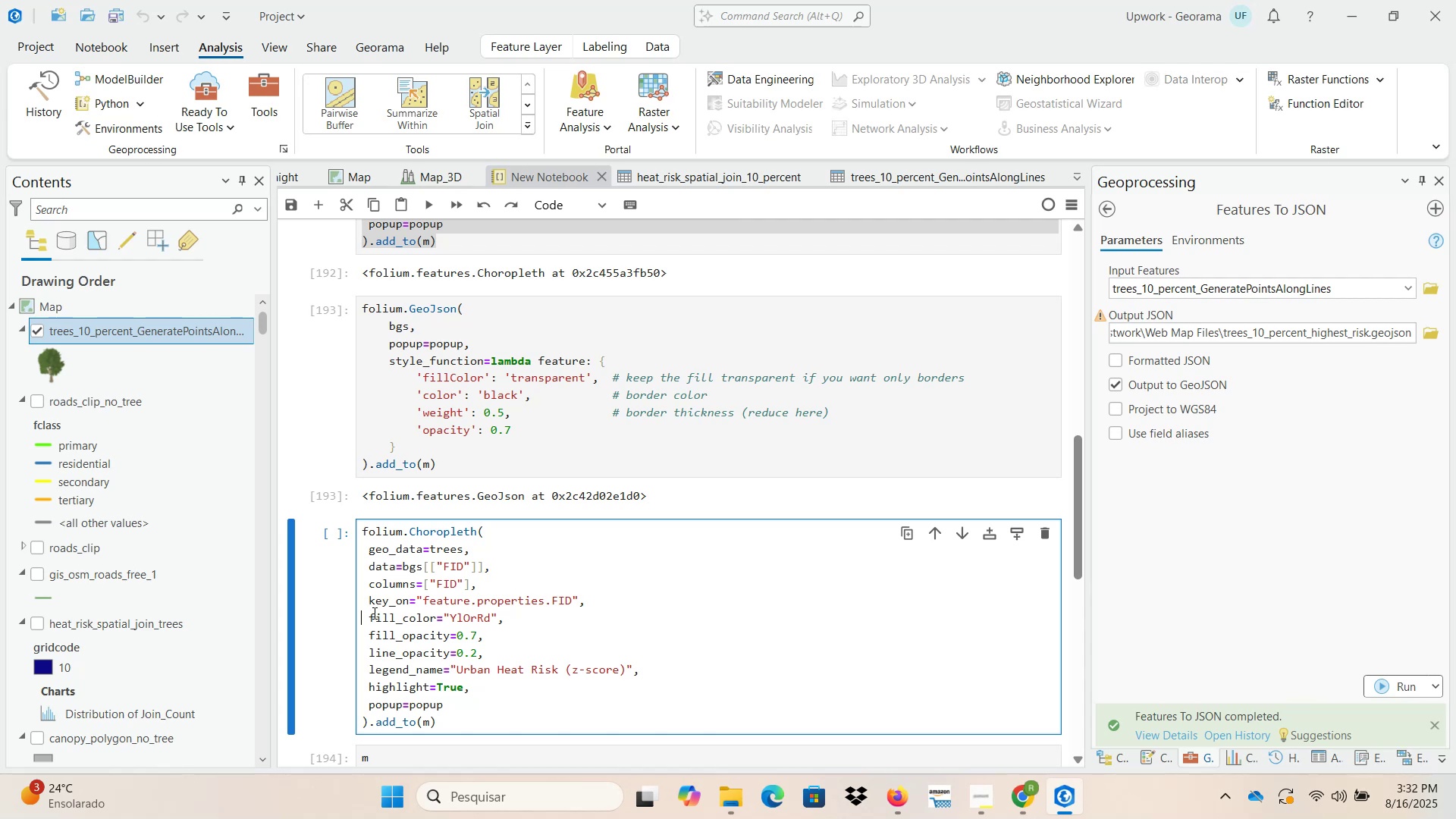 
left_click([369, 611])
 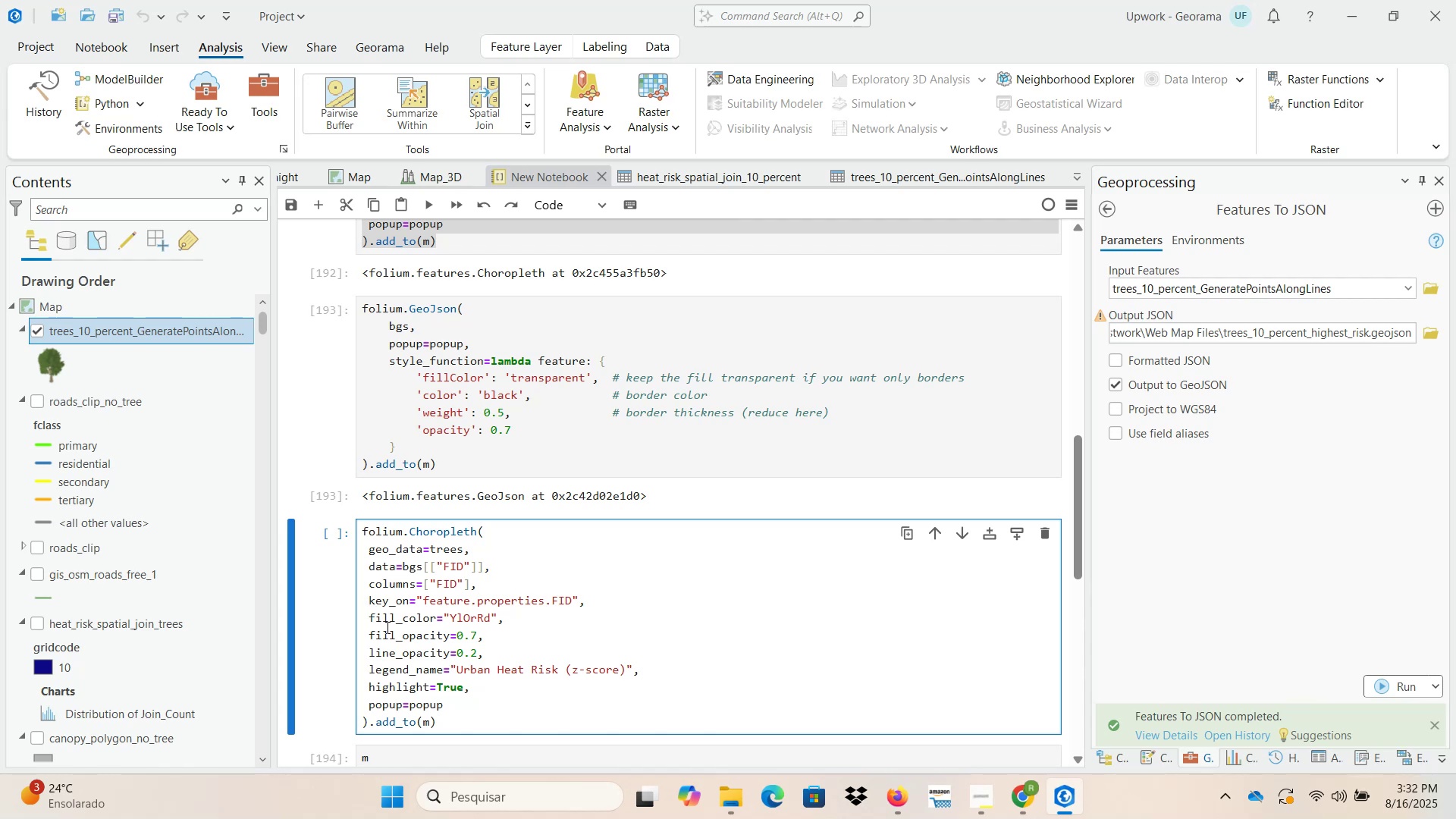 
key(Shift+3)
 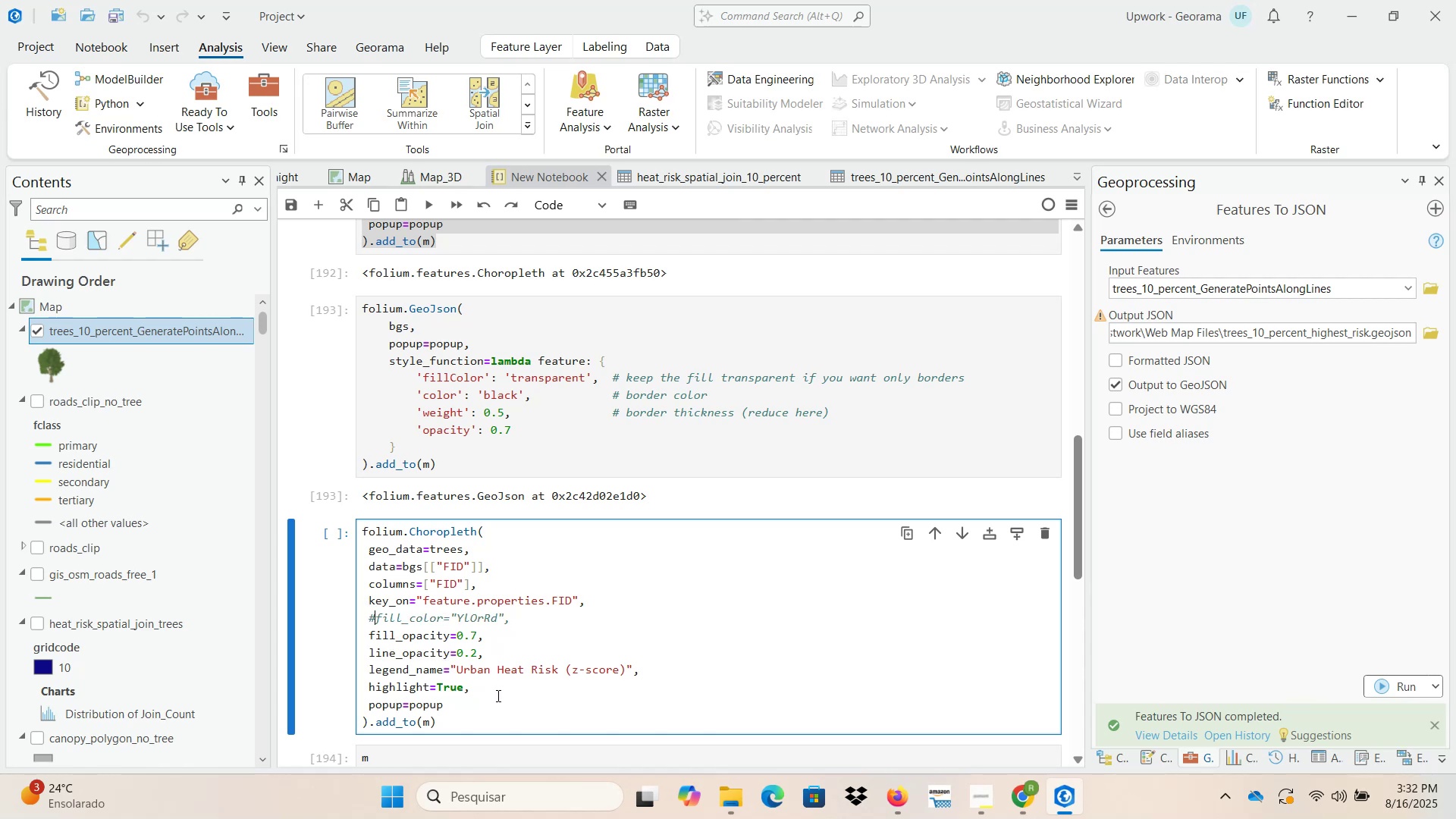 
wait(7.21)
 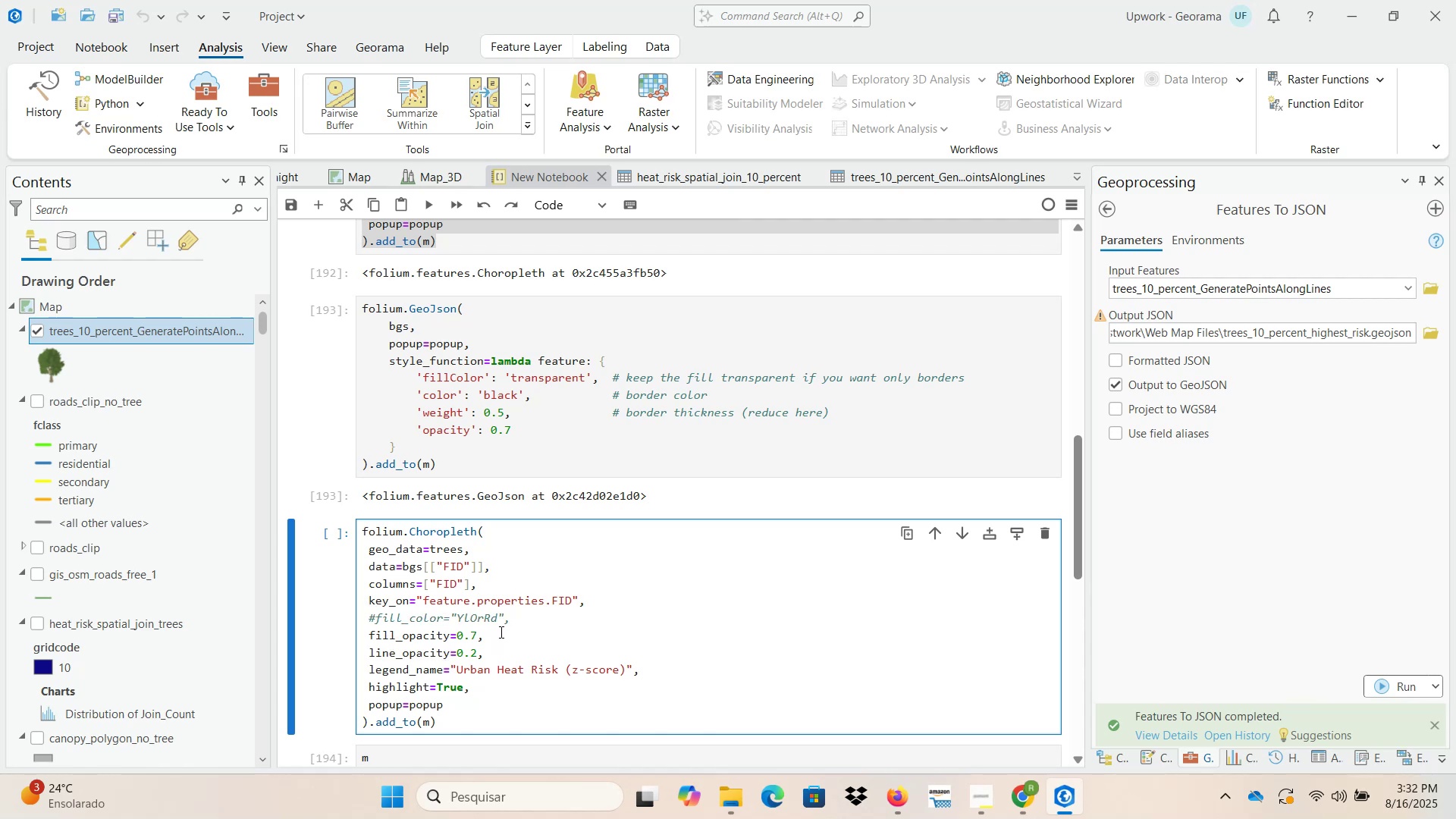 
left_click([365, 673])
 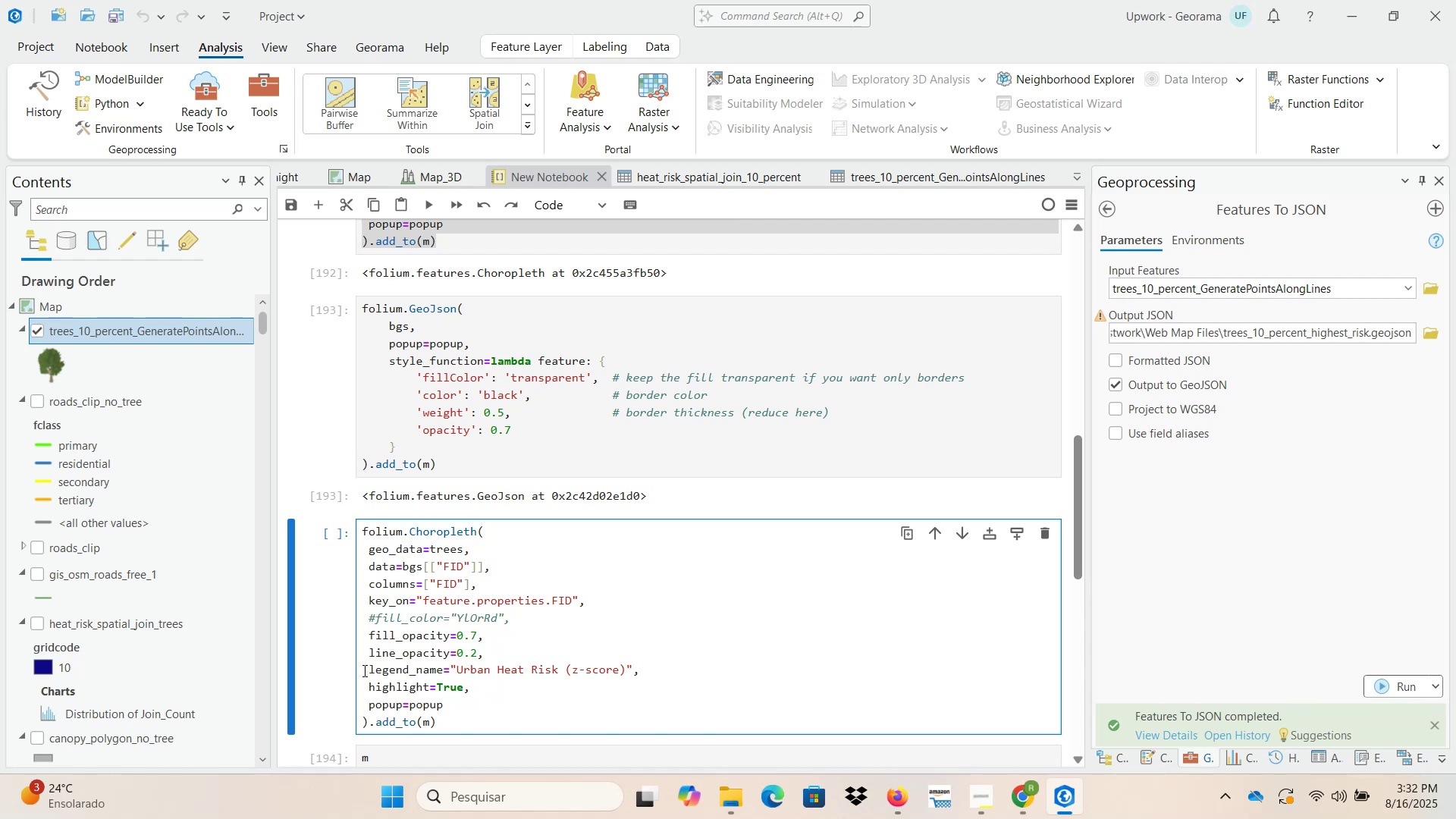 
double_click([369, 670])
 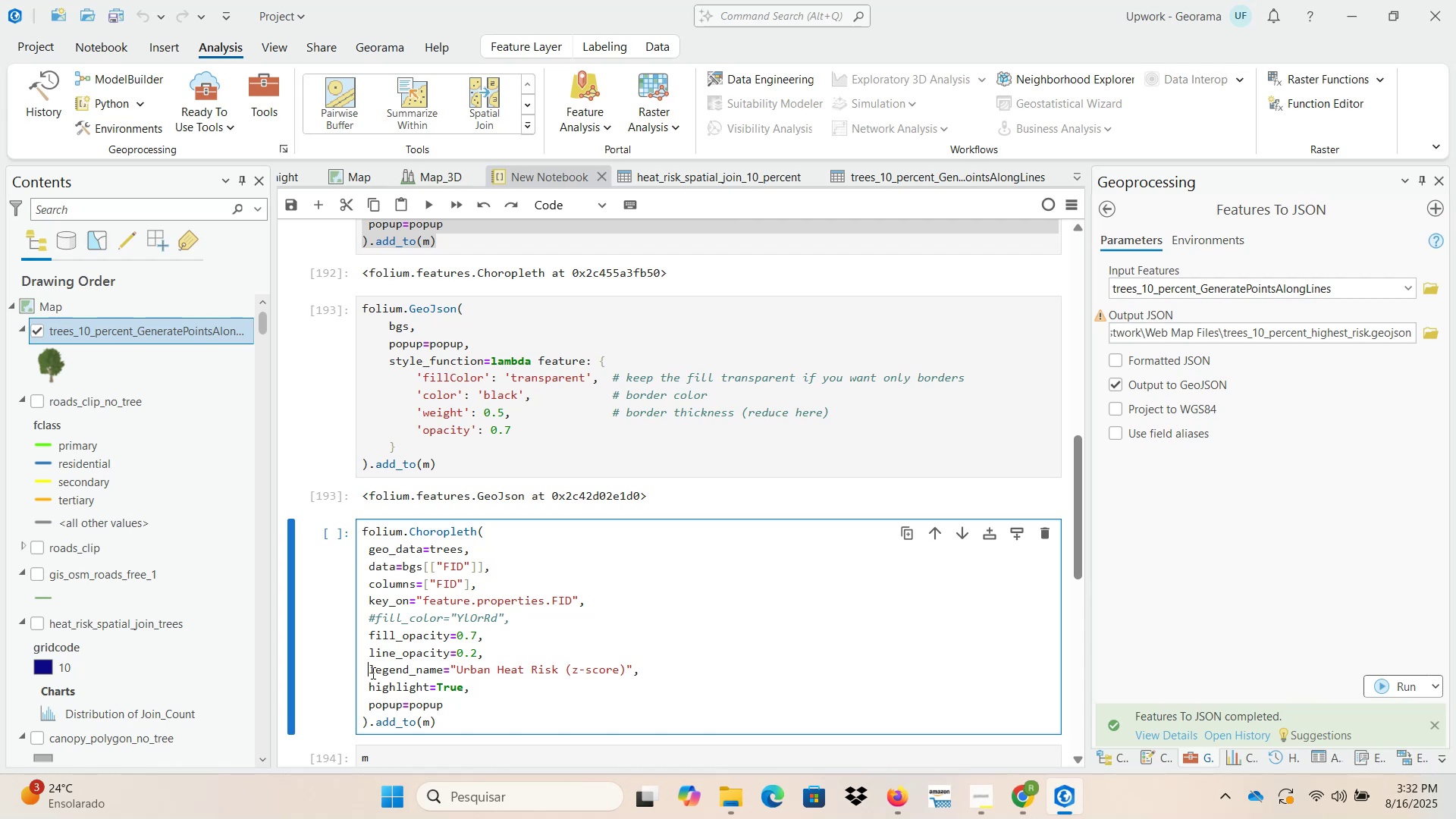 
key(Shift+3)
 